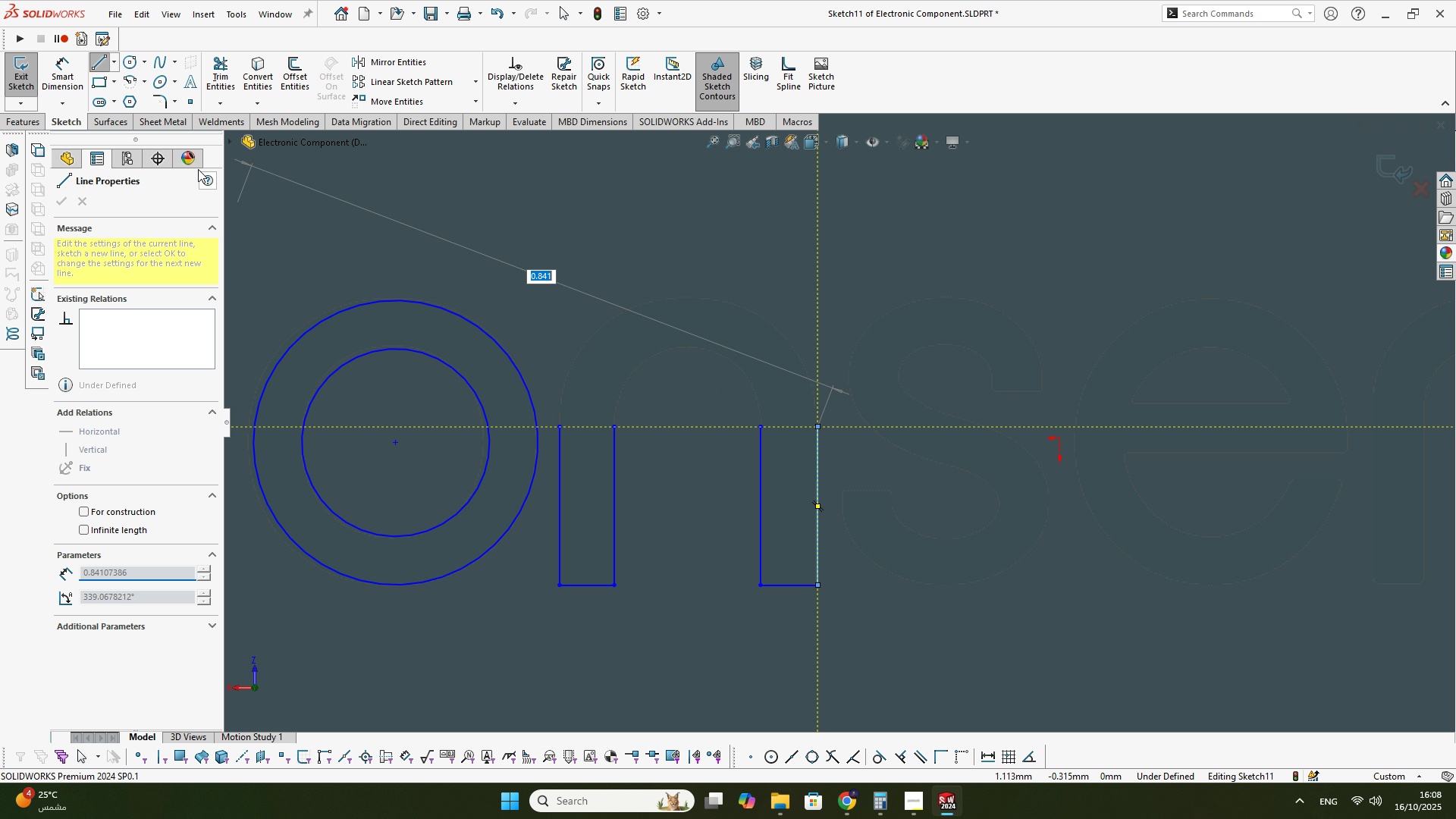 
key(Escape)
 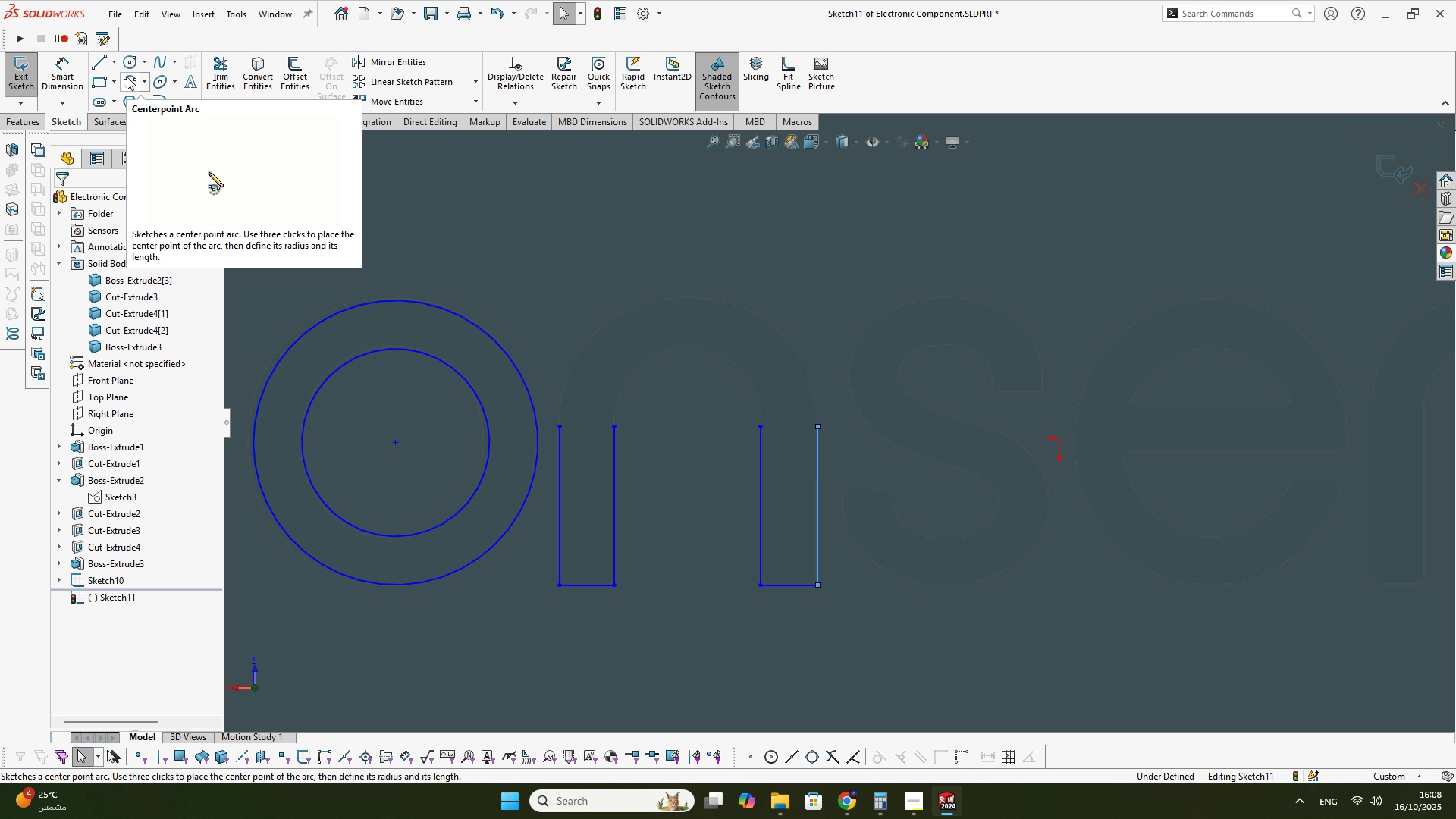 
left_click([127, 77])
 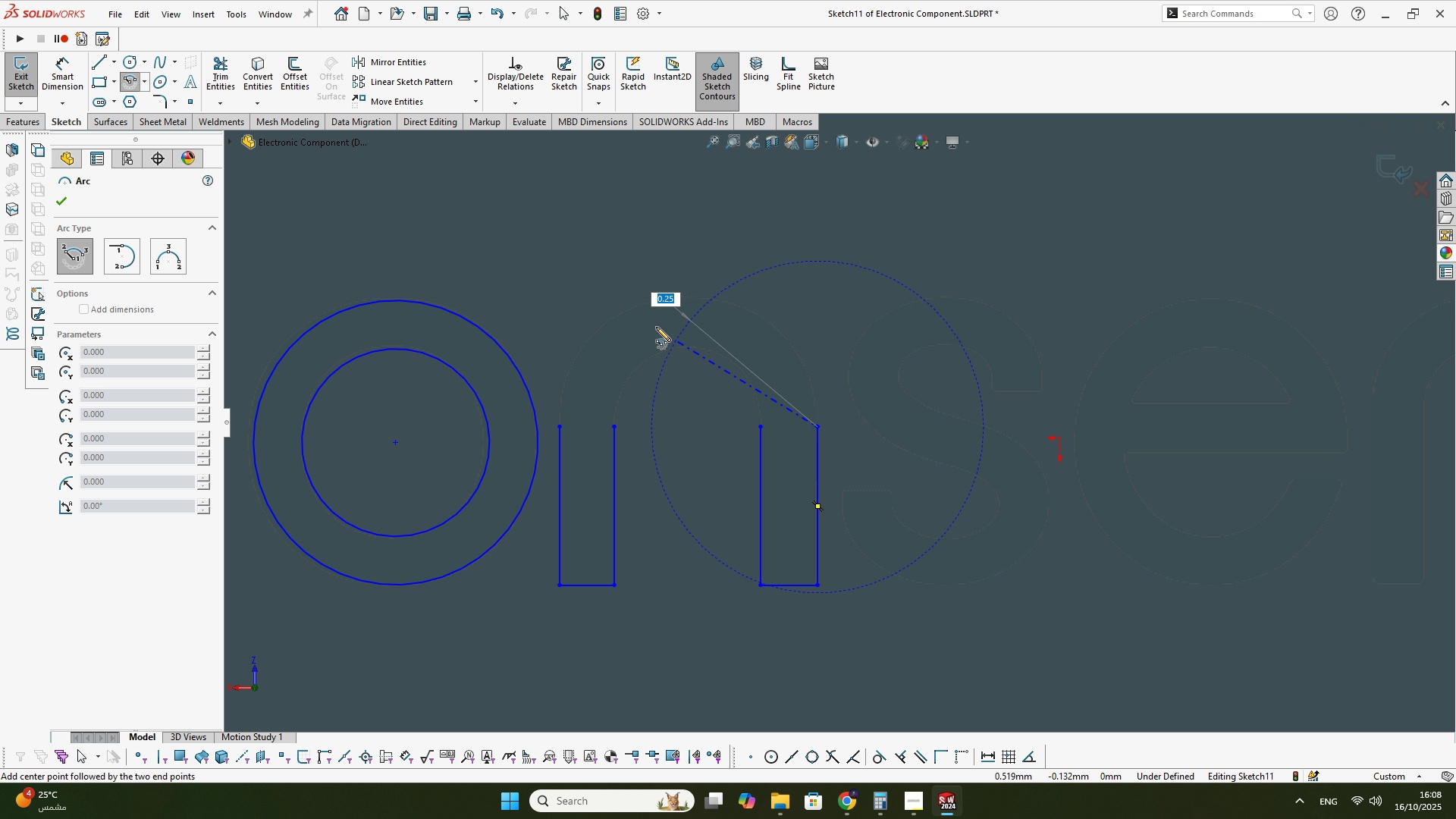 
wait(5.82)
 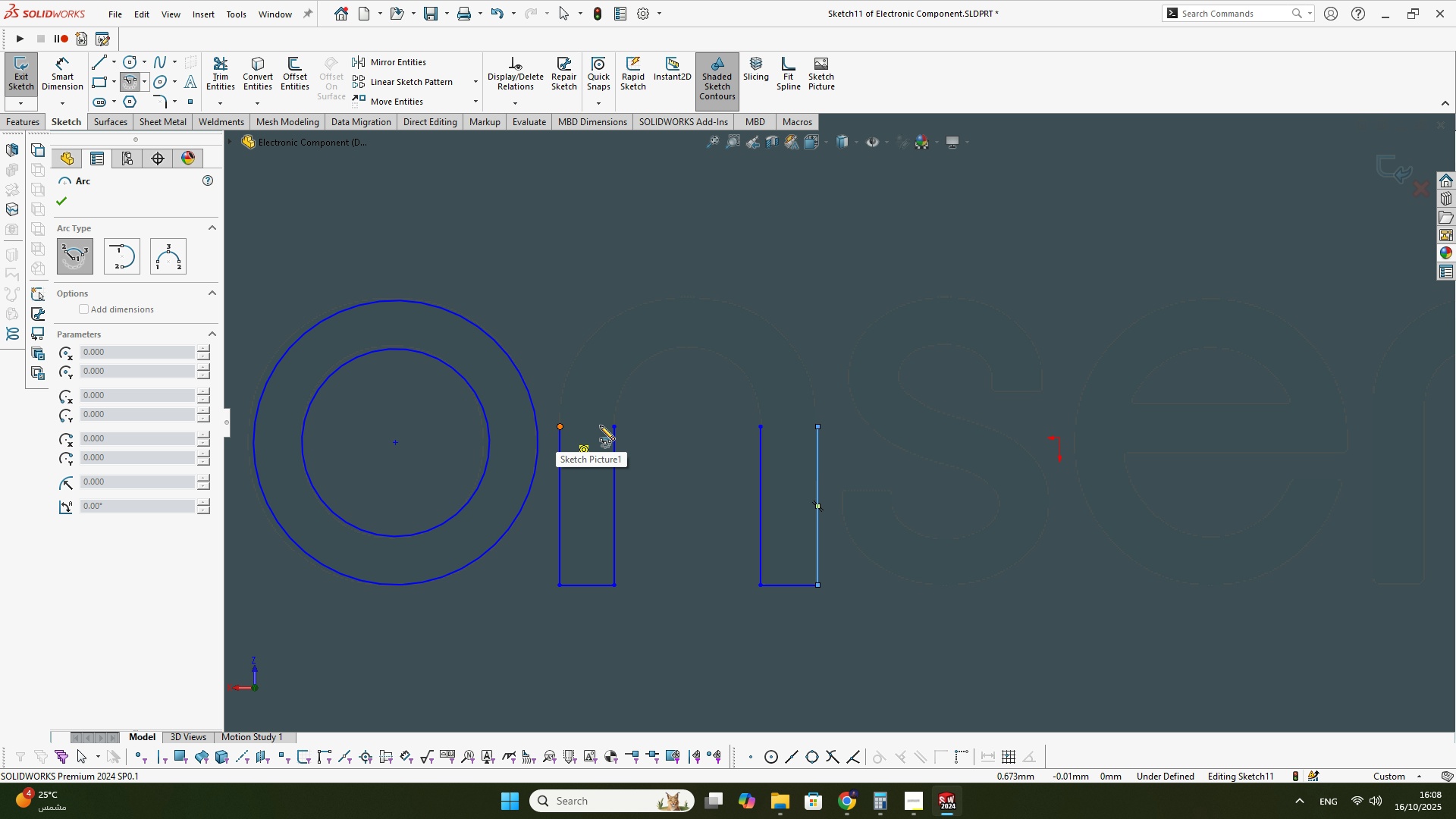 
left_click([558, 425])
 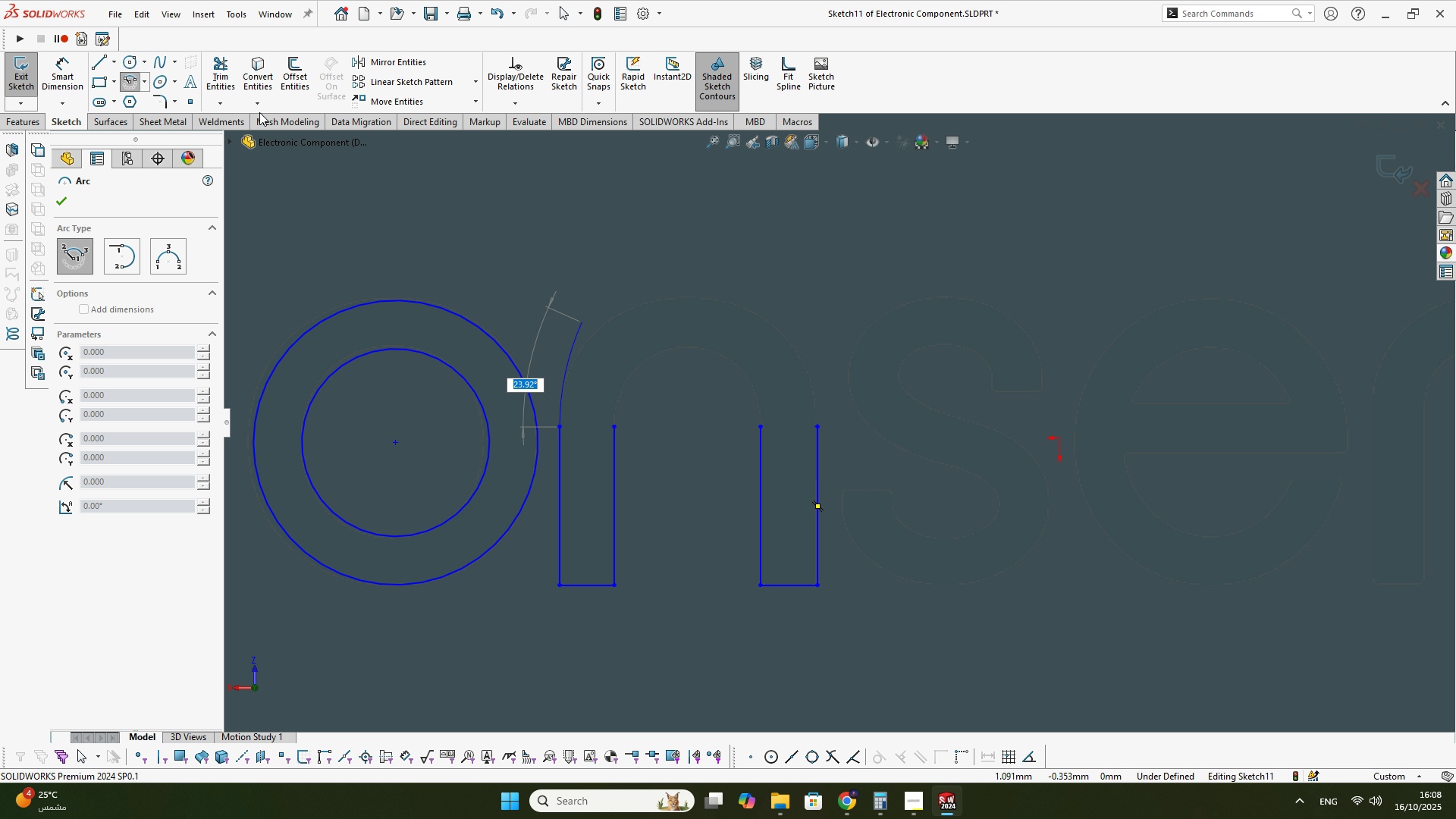 
key(Escape)
 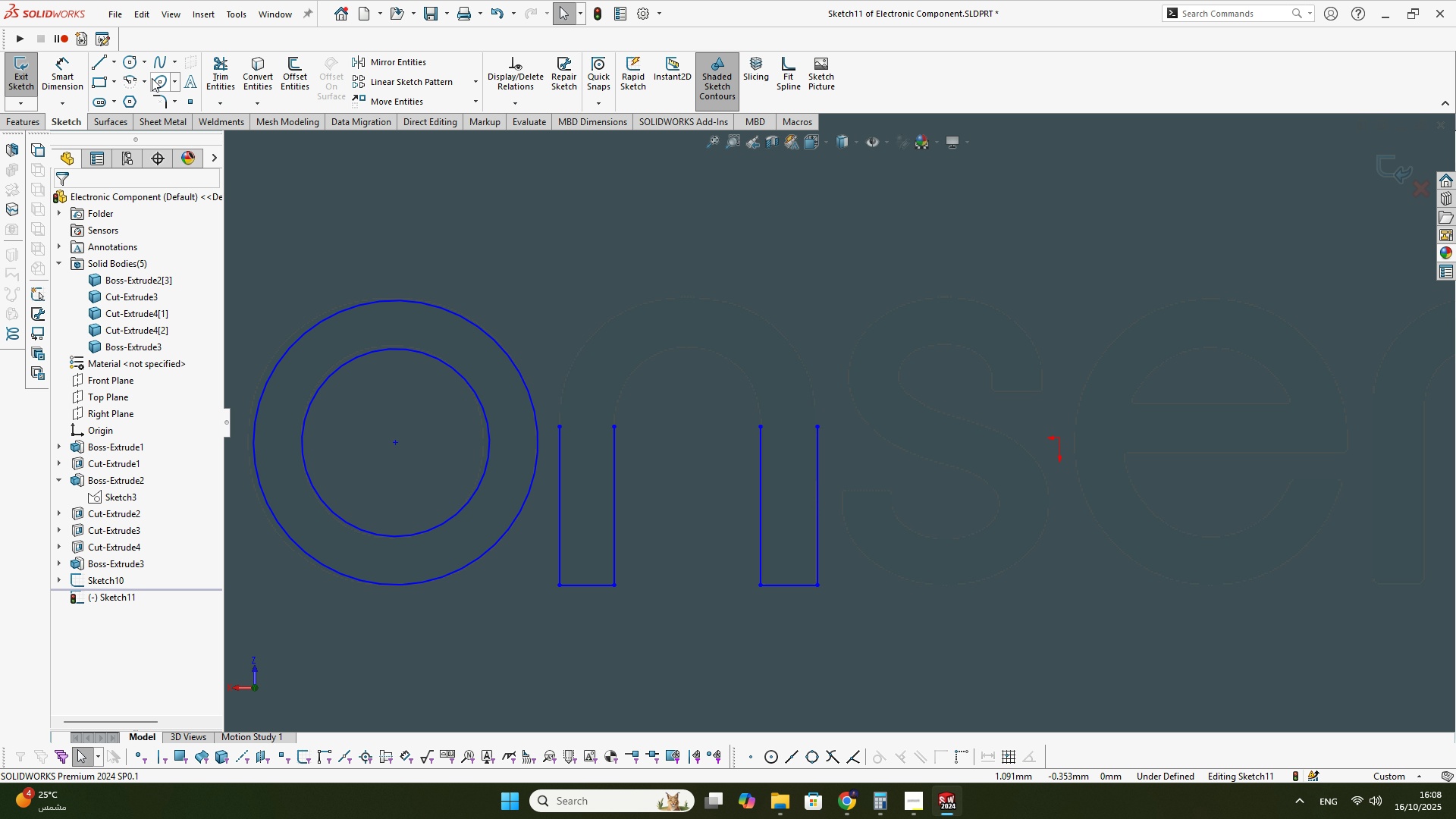 
mouse_move([140, 89])
 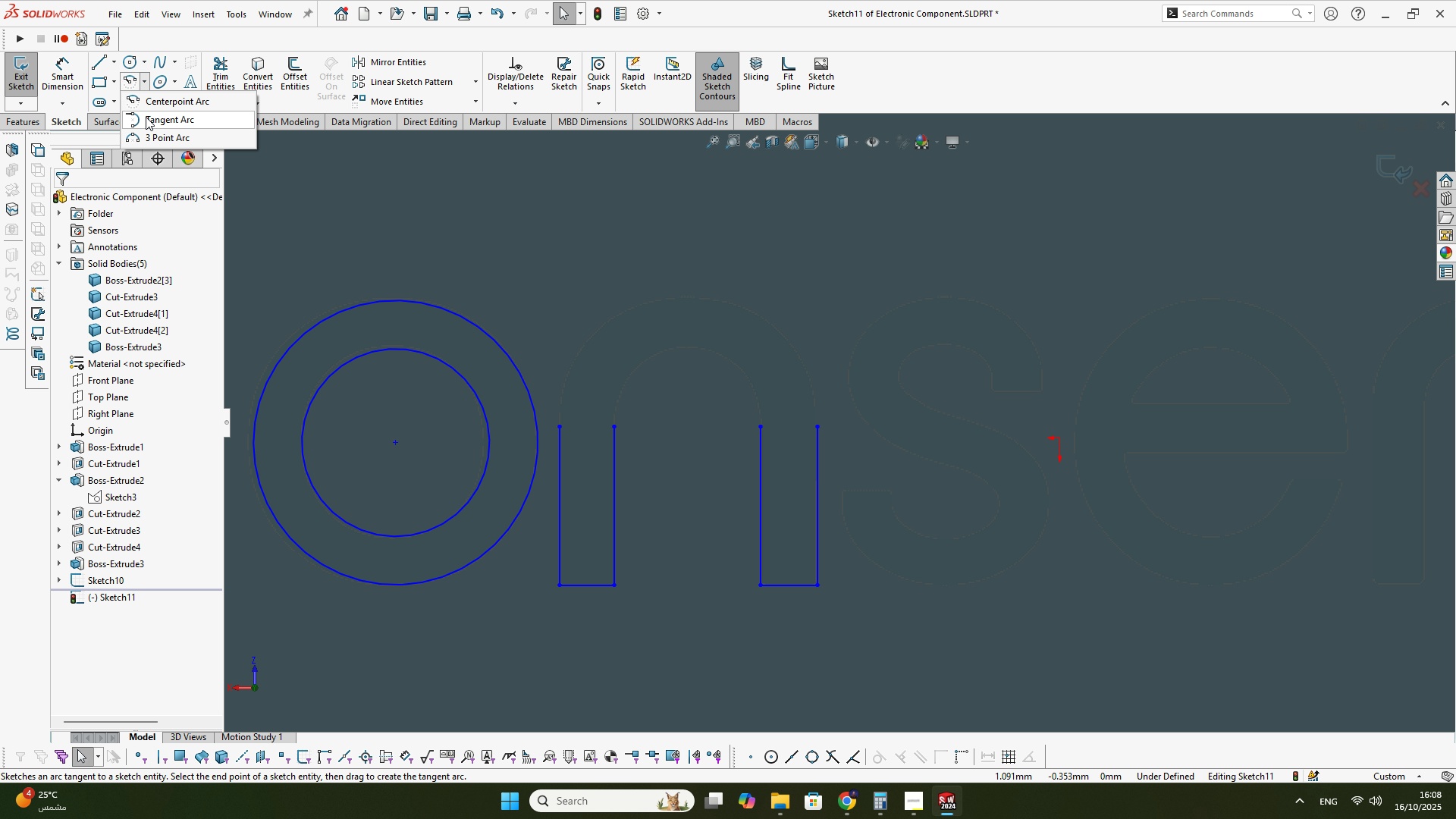 
left_click([148, 137])
 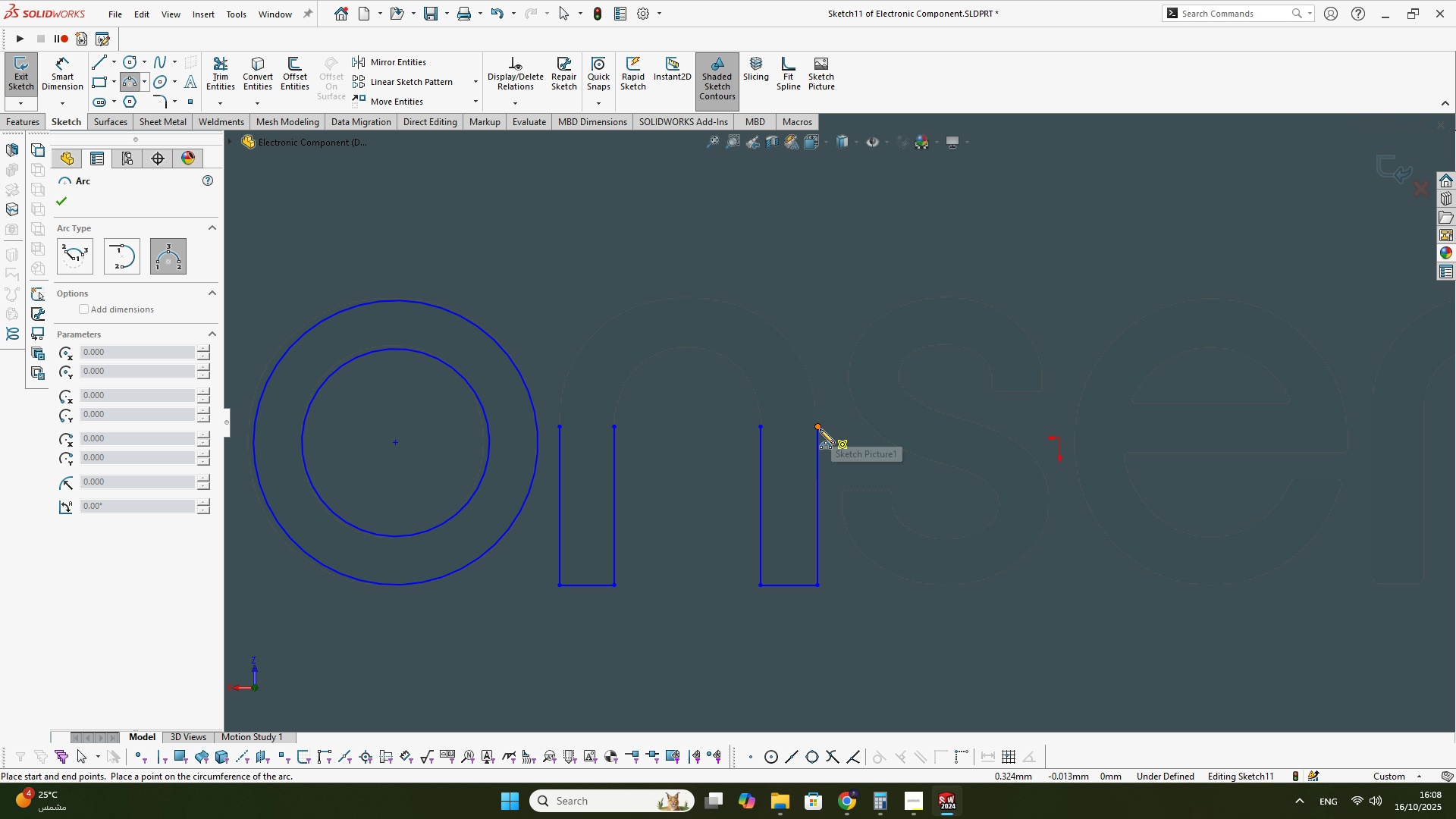 
left_click([820, 429])
 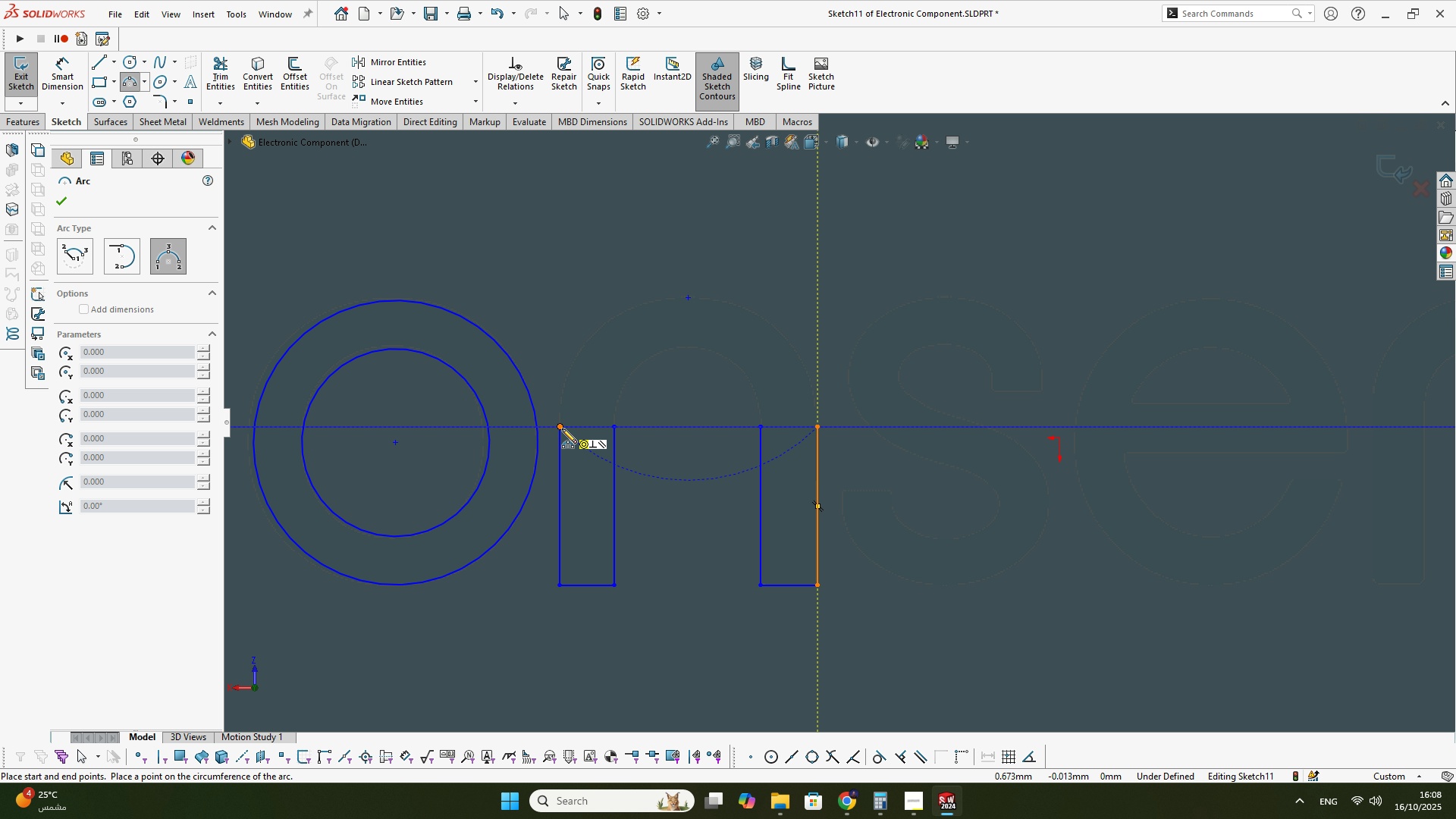 
left_click([562, 428])
 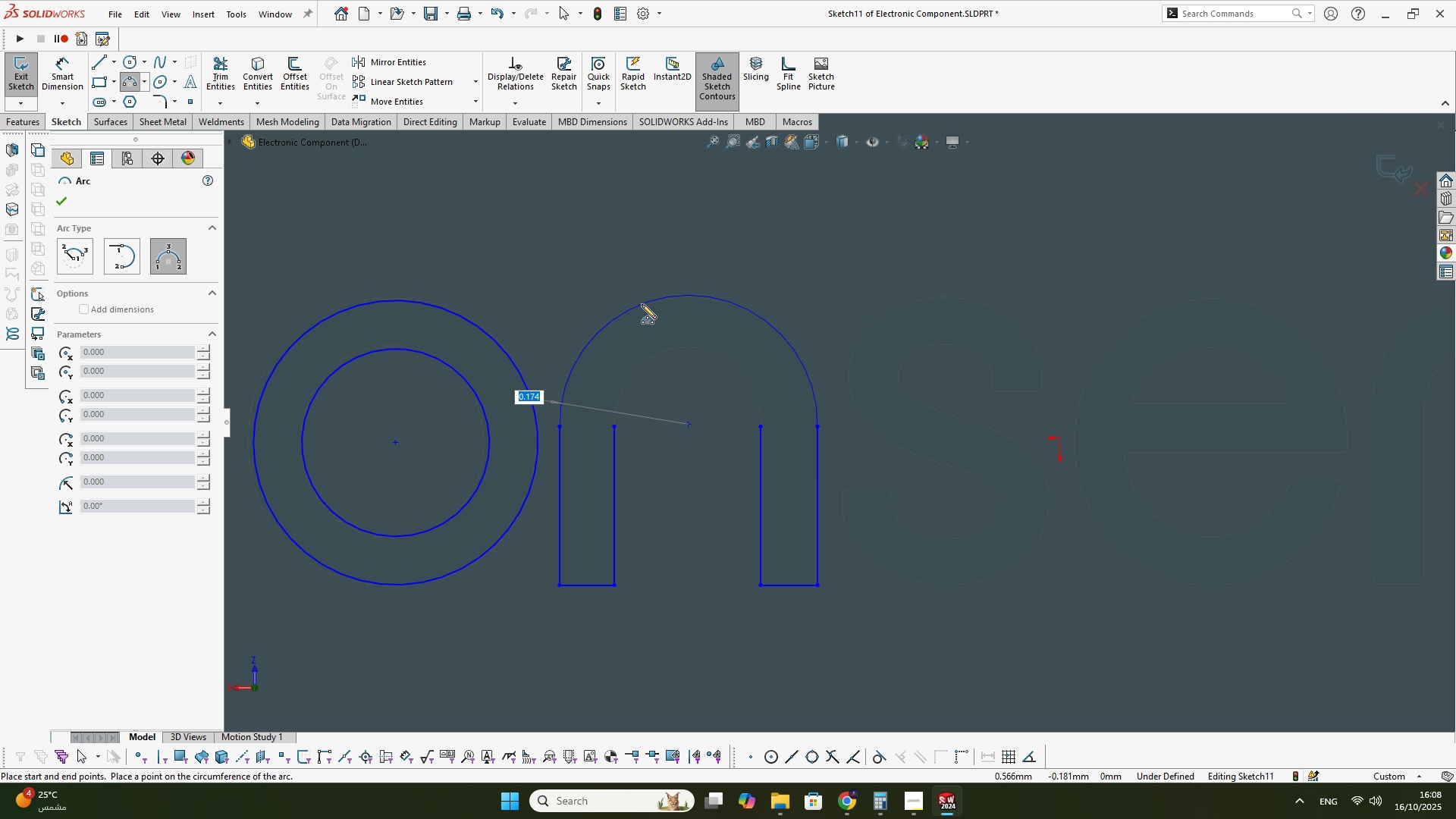 
left_click([642, 304])
 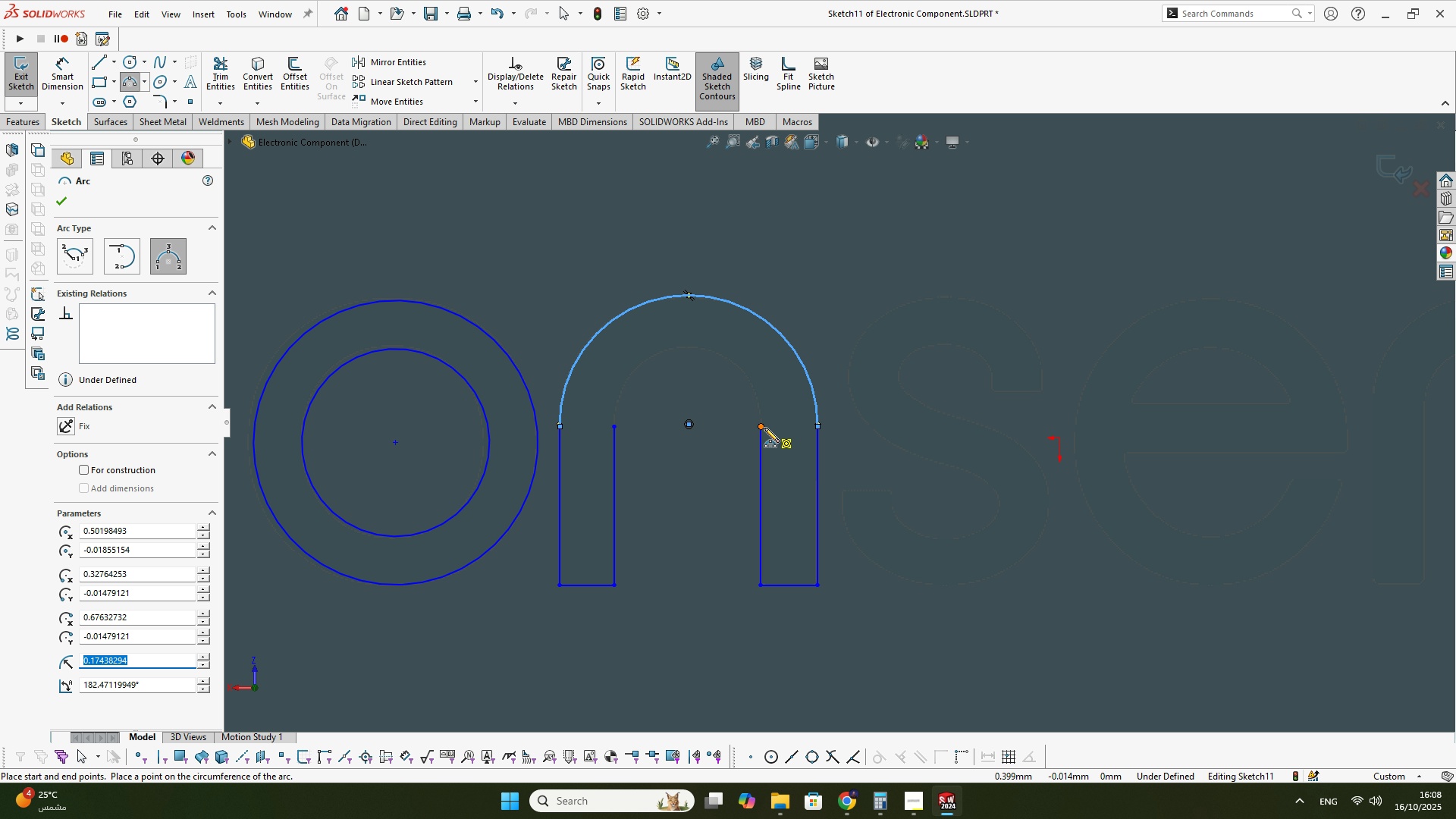 
left_click([764, 428])
 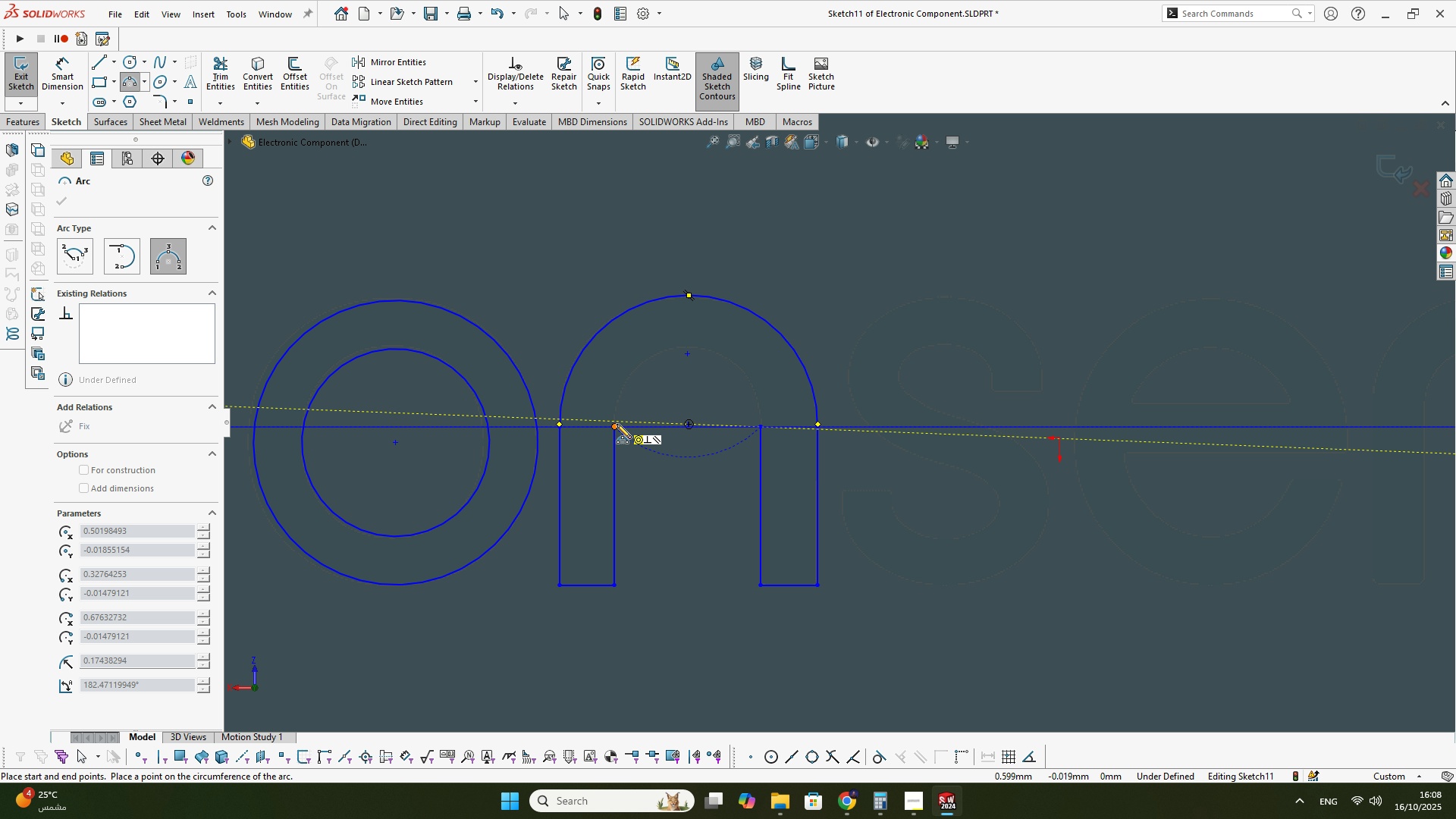 
left_click([617, 424])
 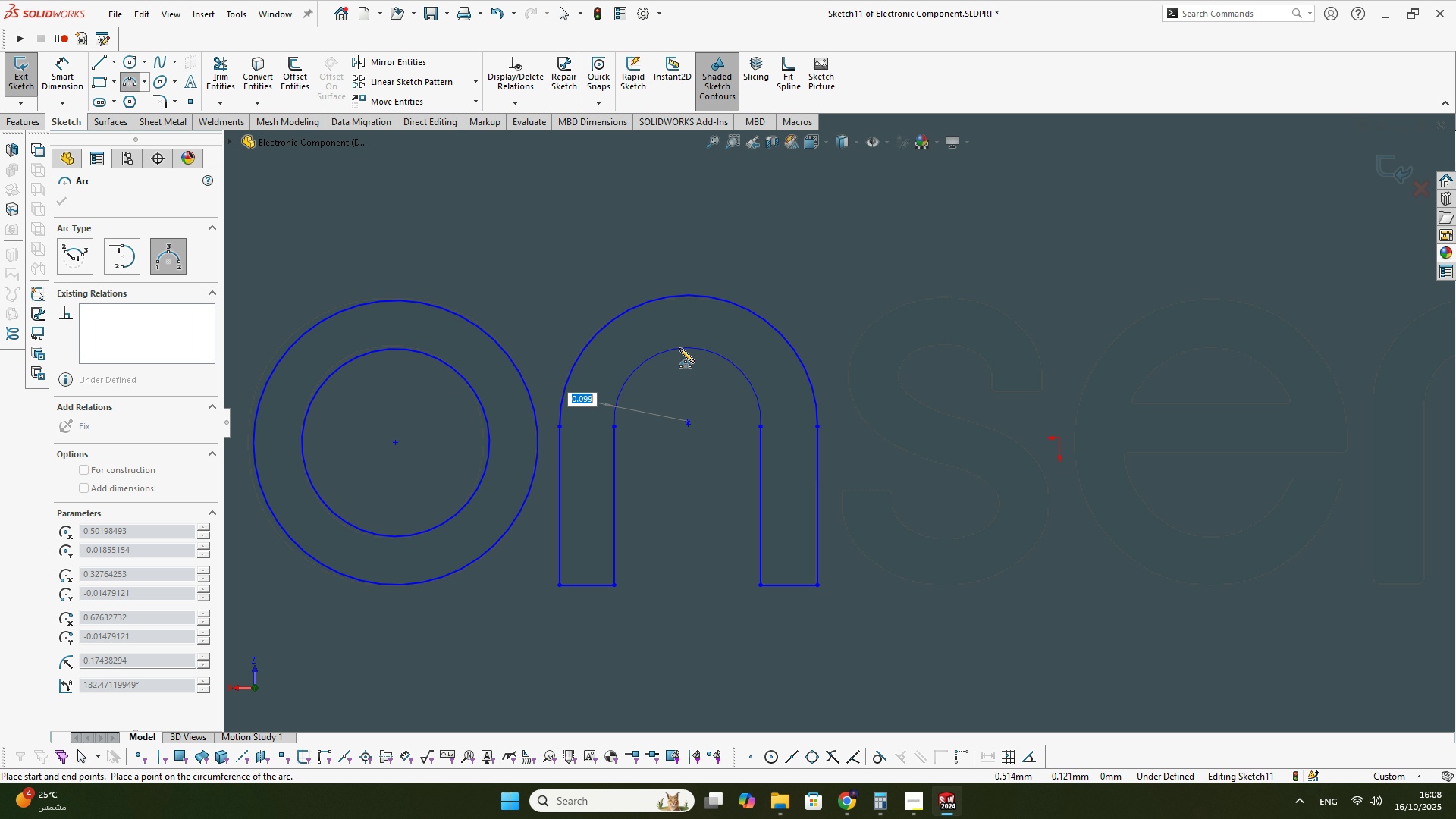 
left_click([679, 347])
 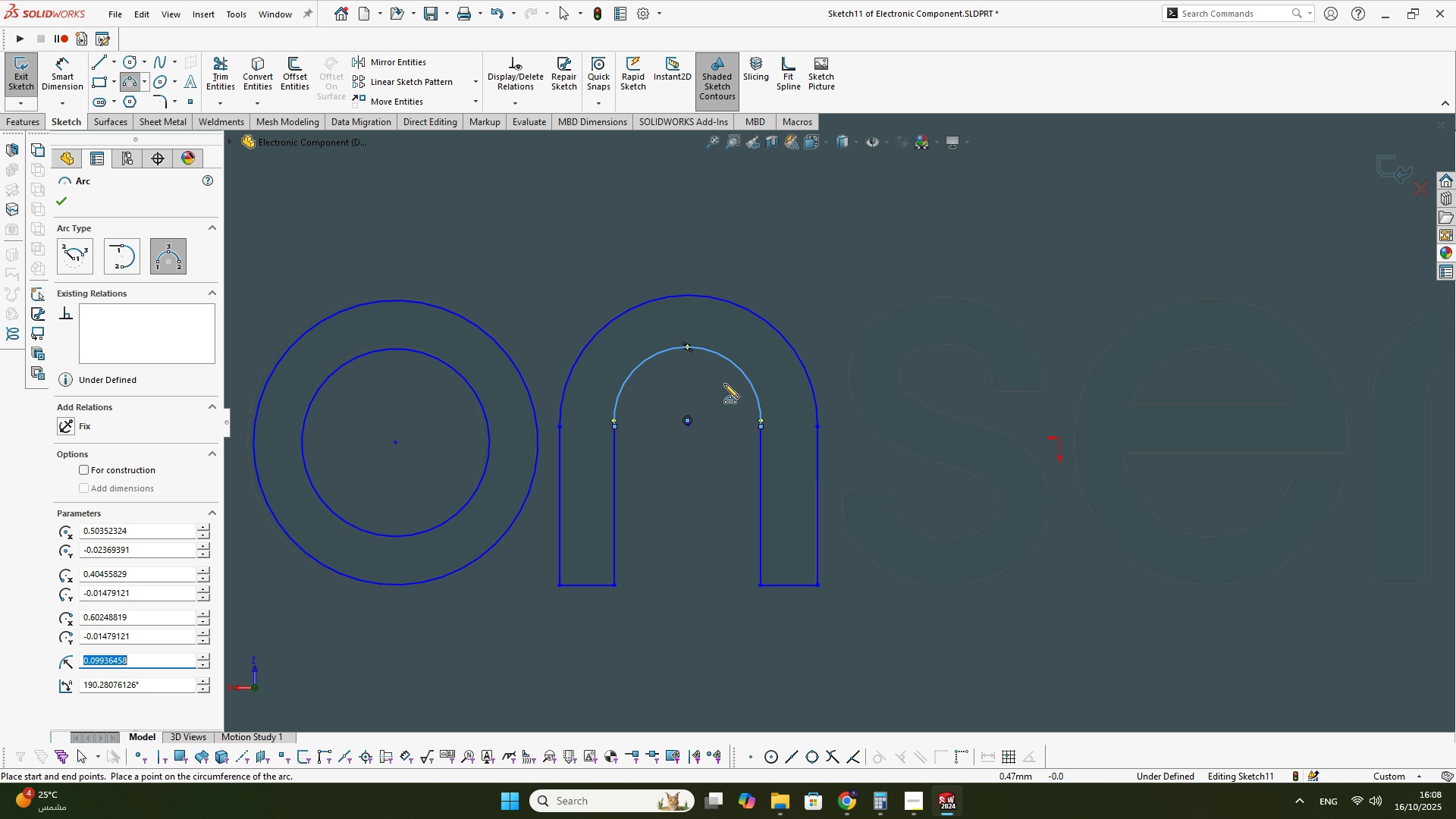 
scroll: coordinate [980, 401], scroll_direction: none, amount: 0.0
 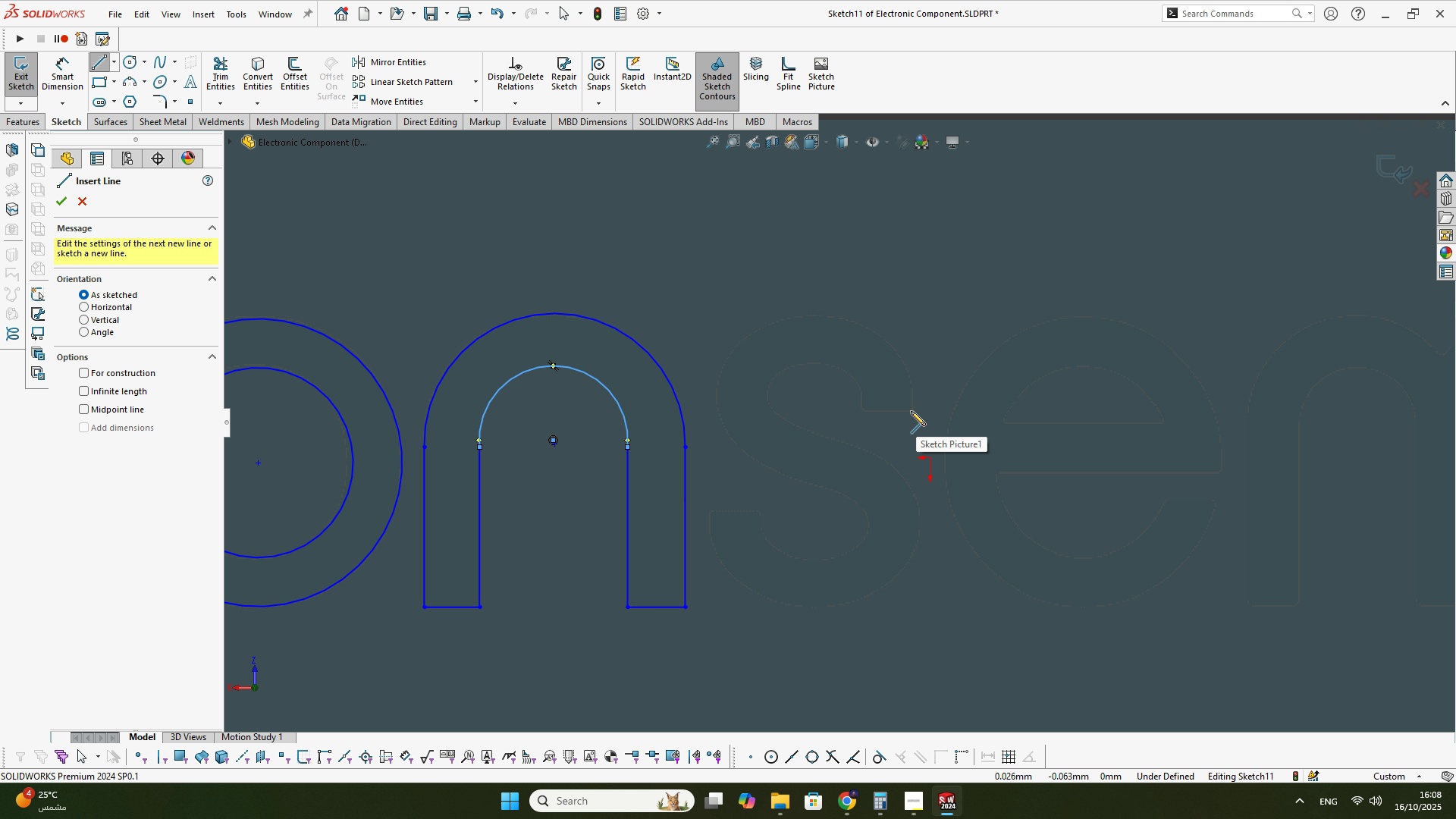 
wait(5.08)
 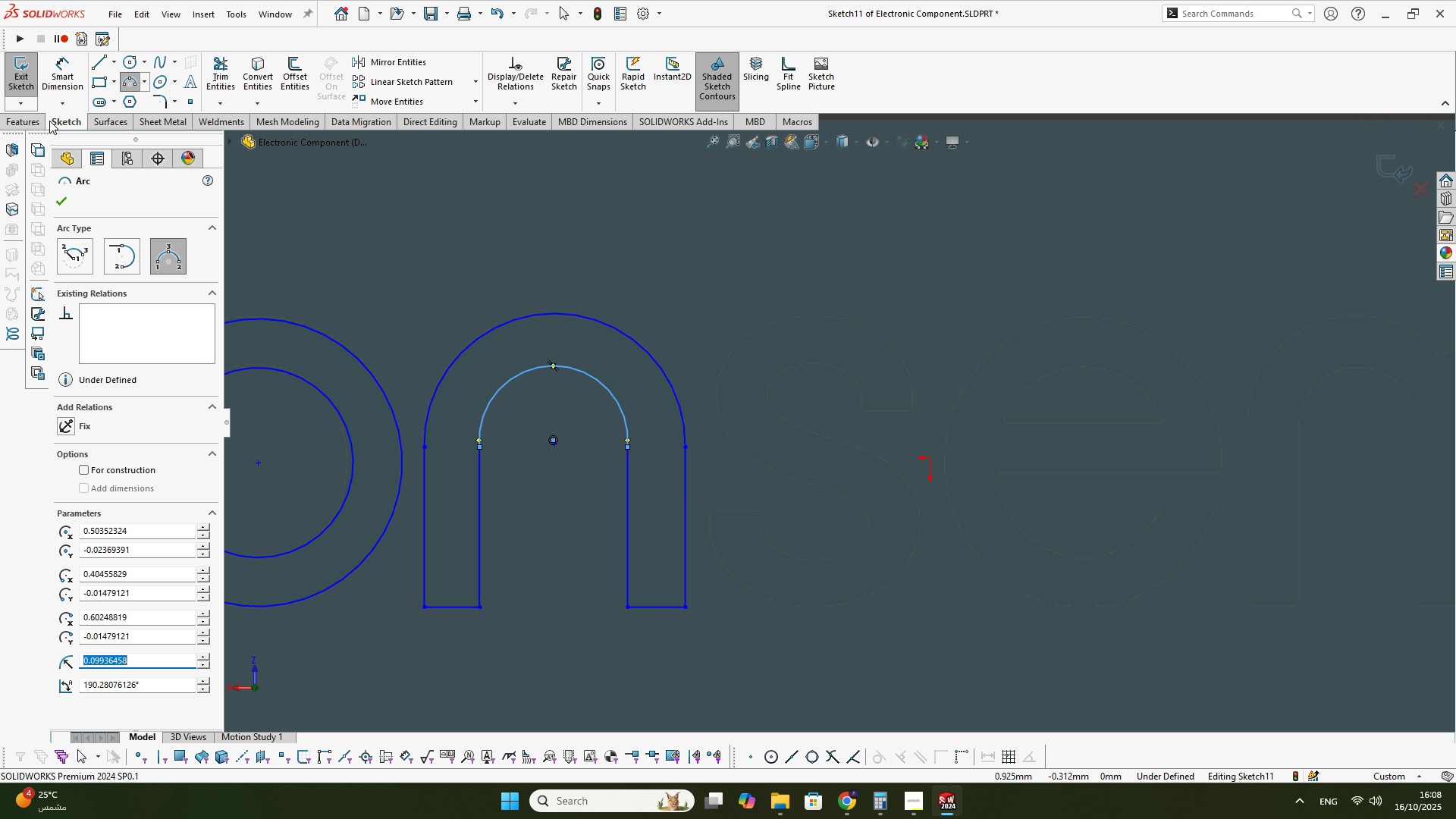 
left_click_drag(start_coordinate=[915, 411], to_coordinate=[912, 411])
 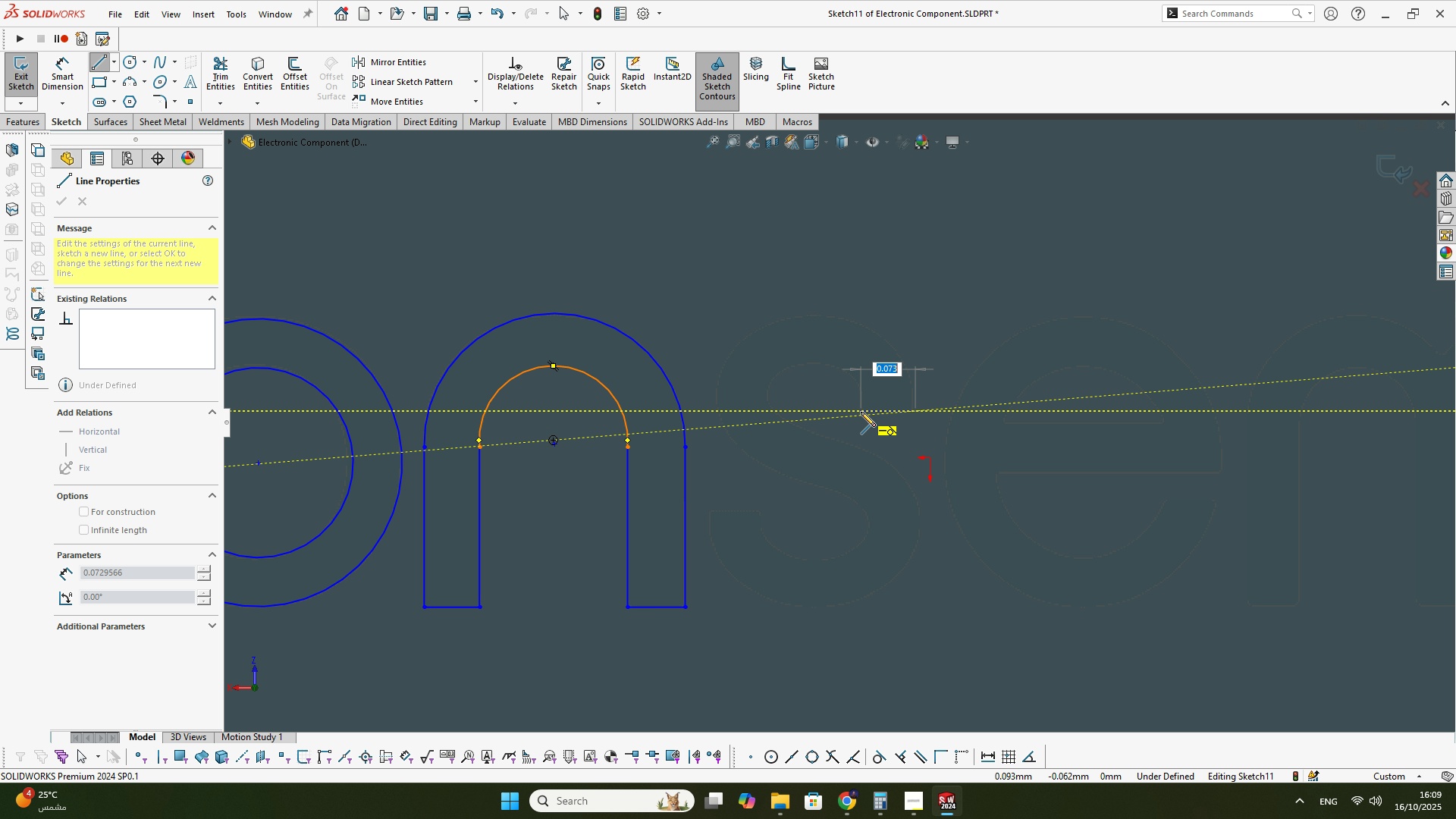 
left_click([861, 412])
 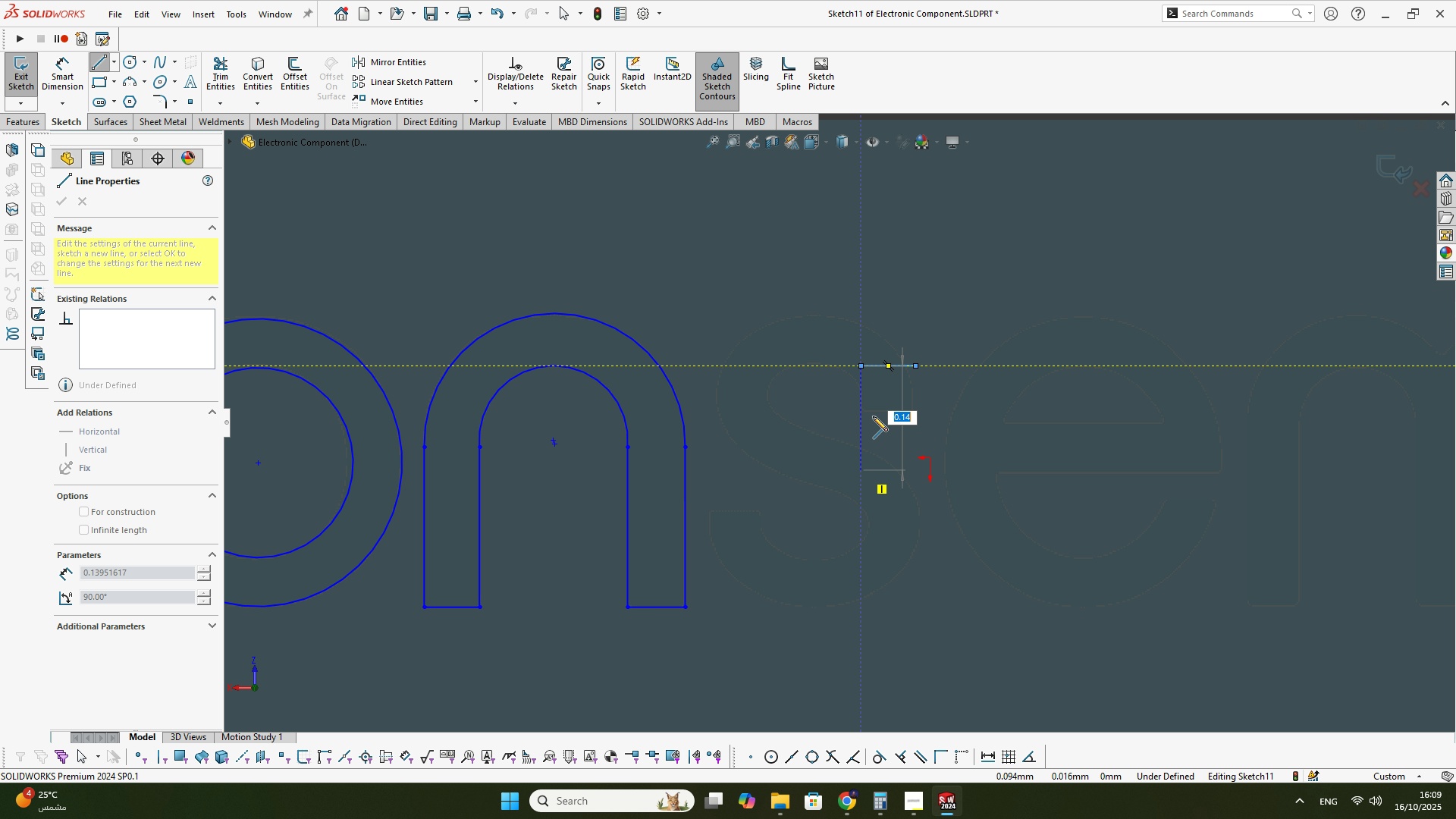 
key(Escape)
 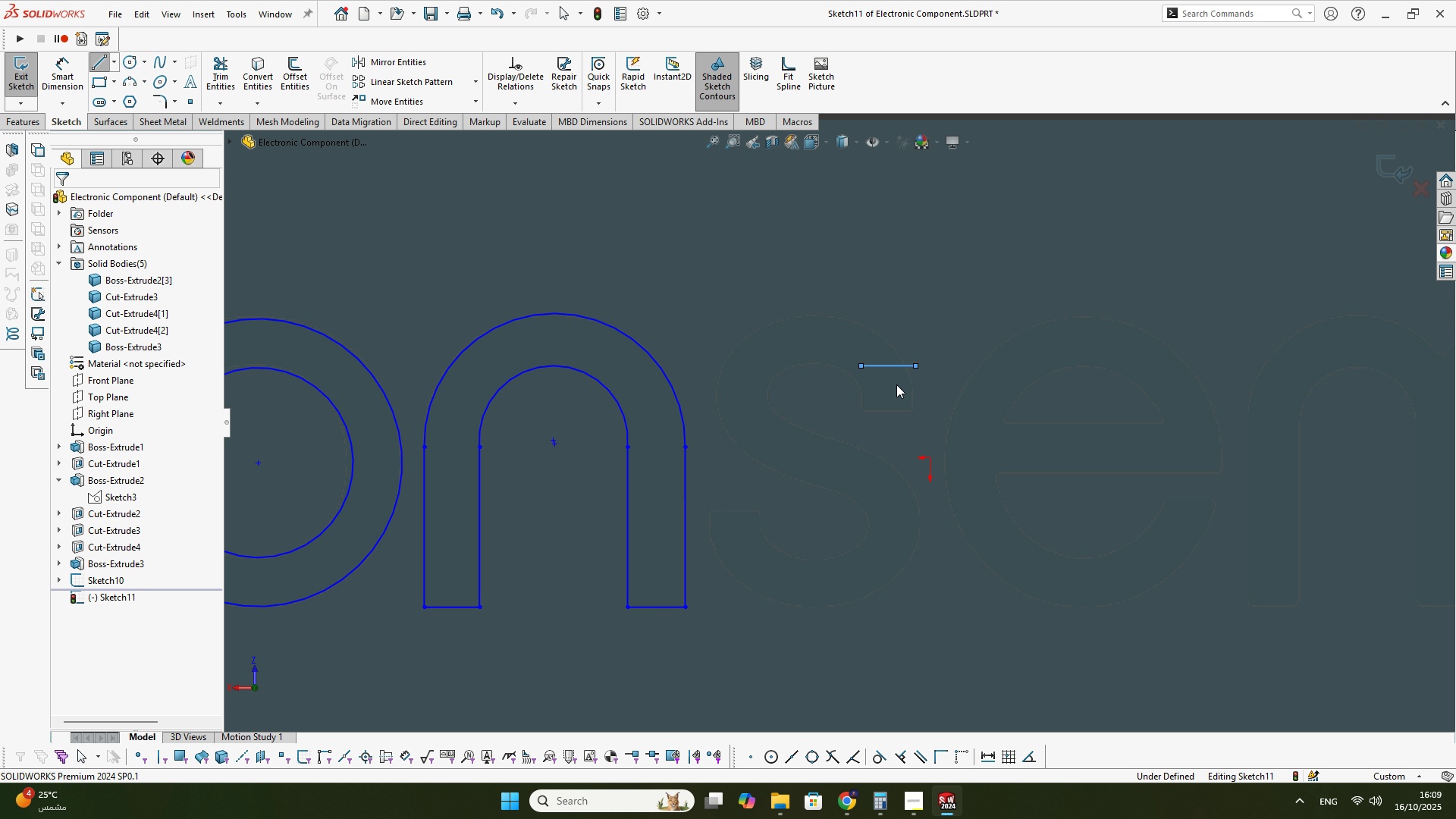 
scroll: coordinate [896, 384], scroll_direction: down, amount: 4.0
 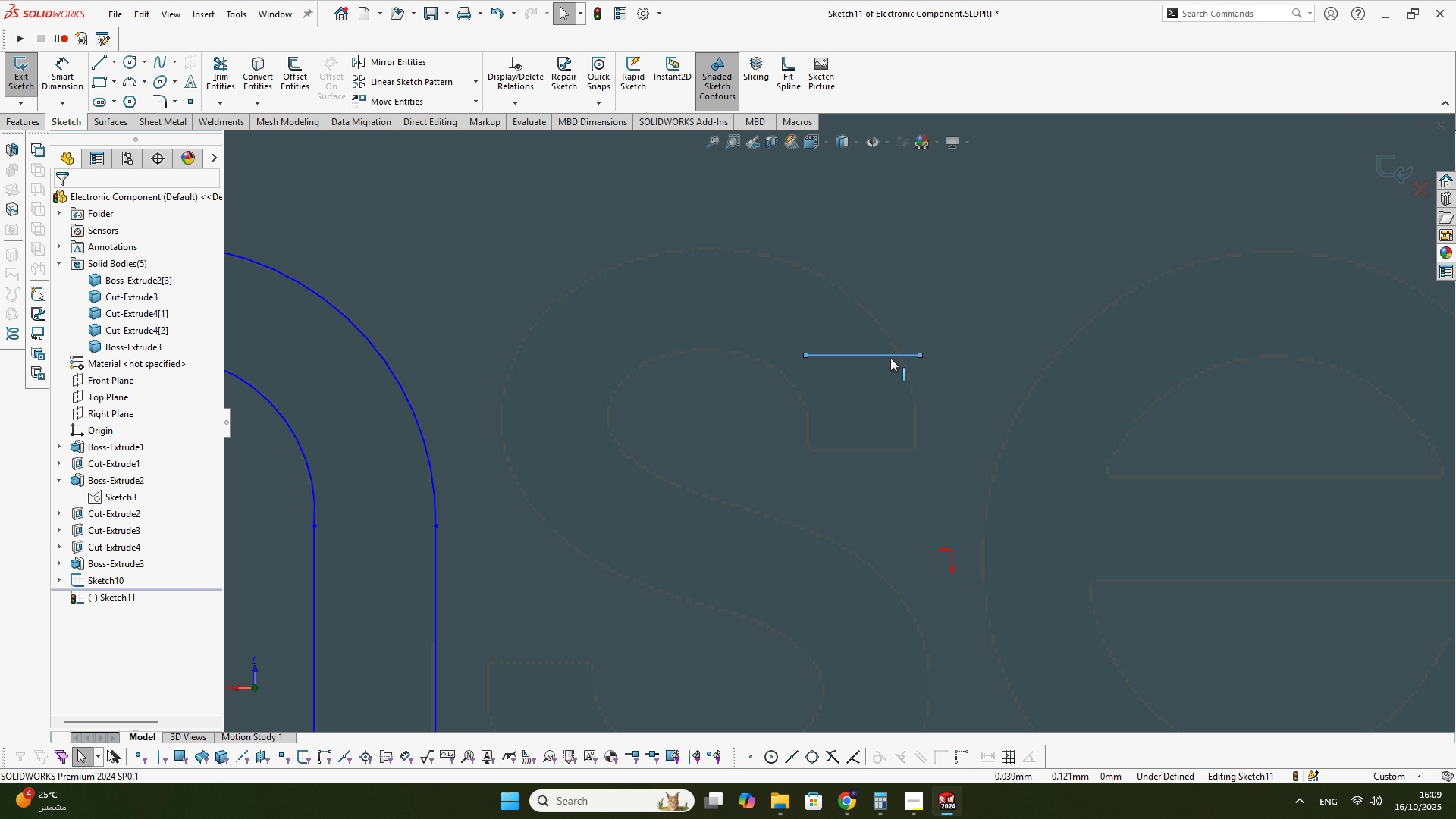 
left_click([890, 358])
 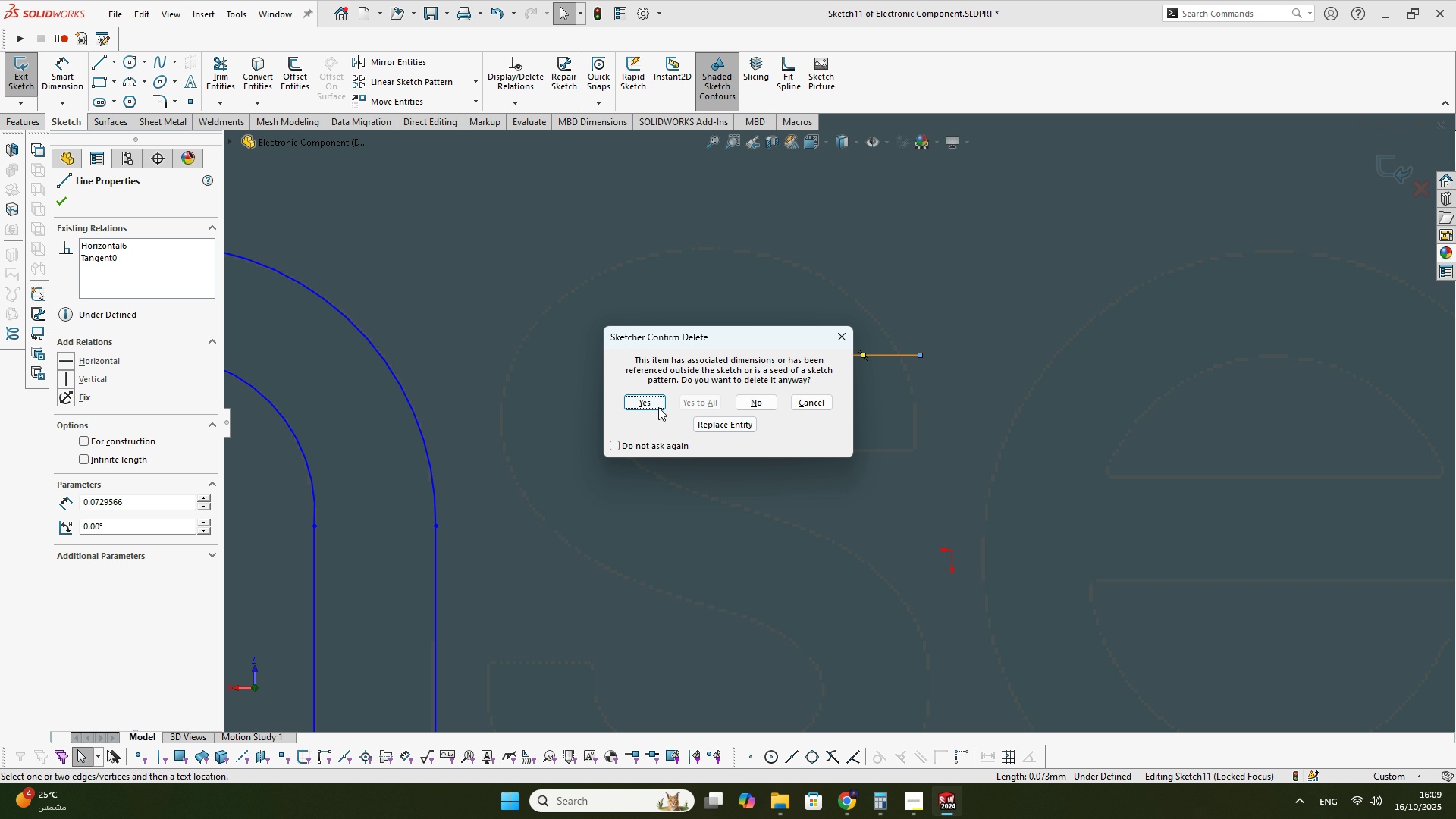 
left_click([658, 406])
 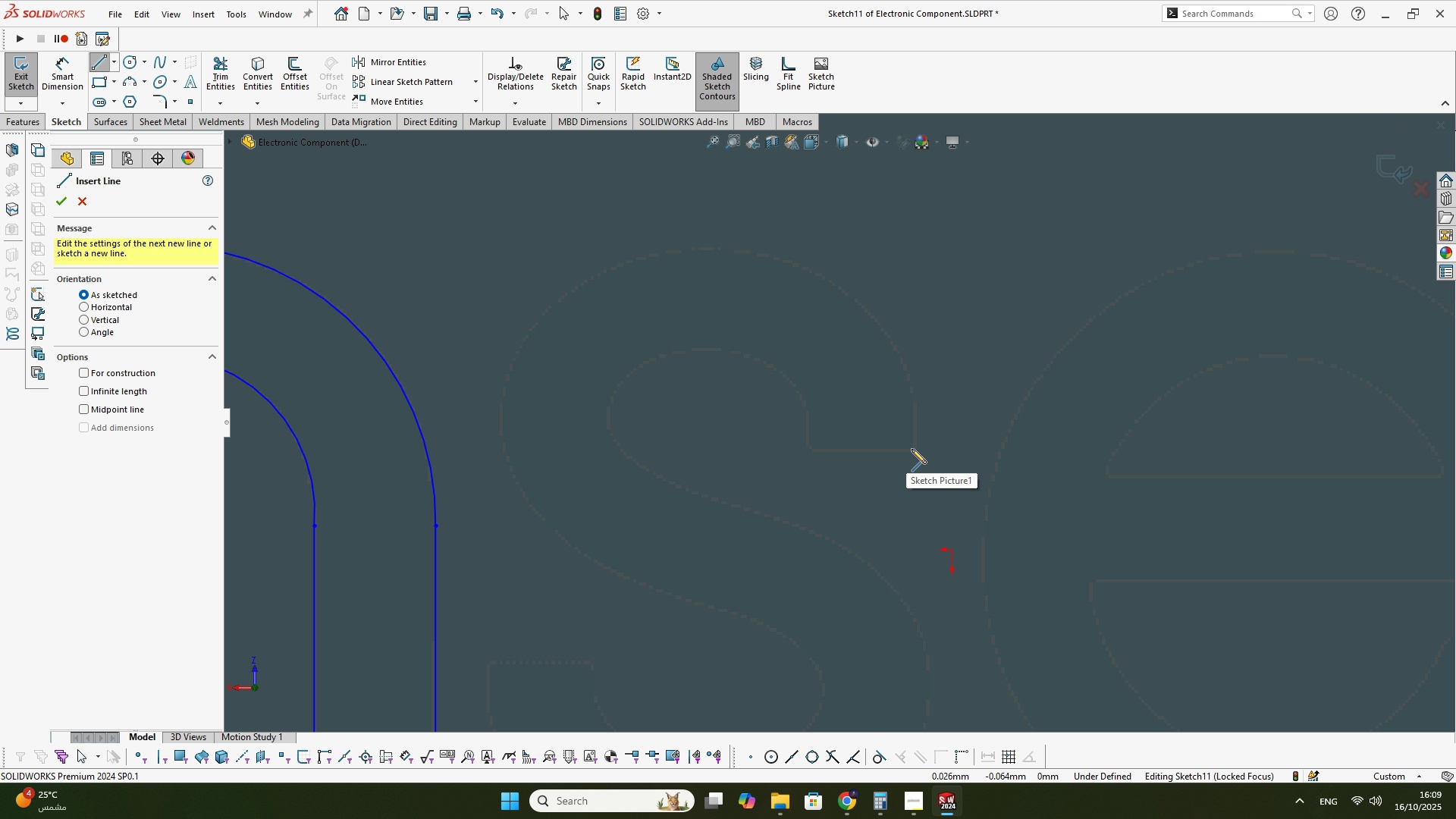 
left_click([913, 449])
 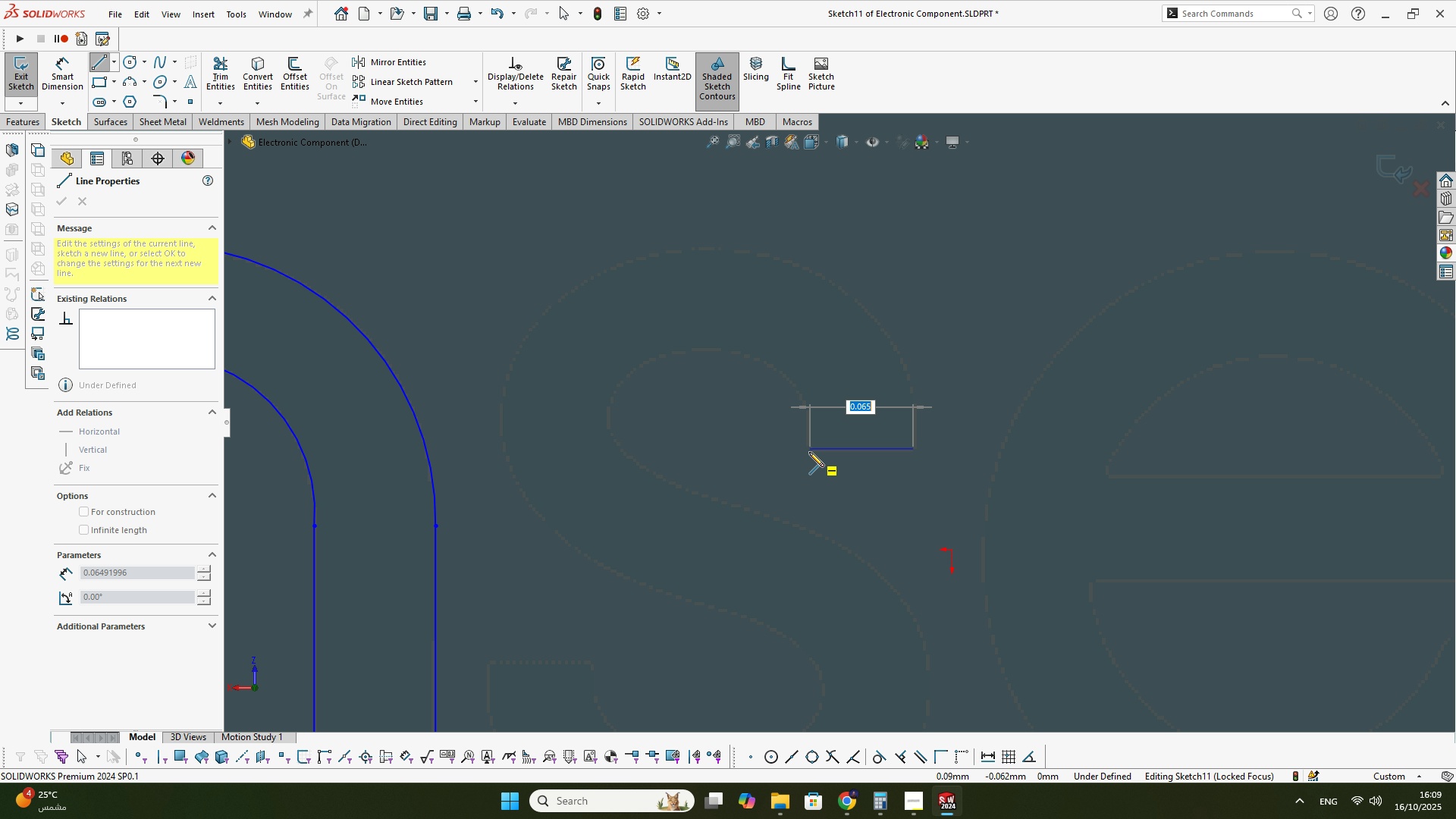 
left_click([808, 453])
 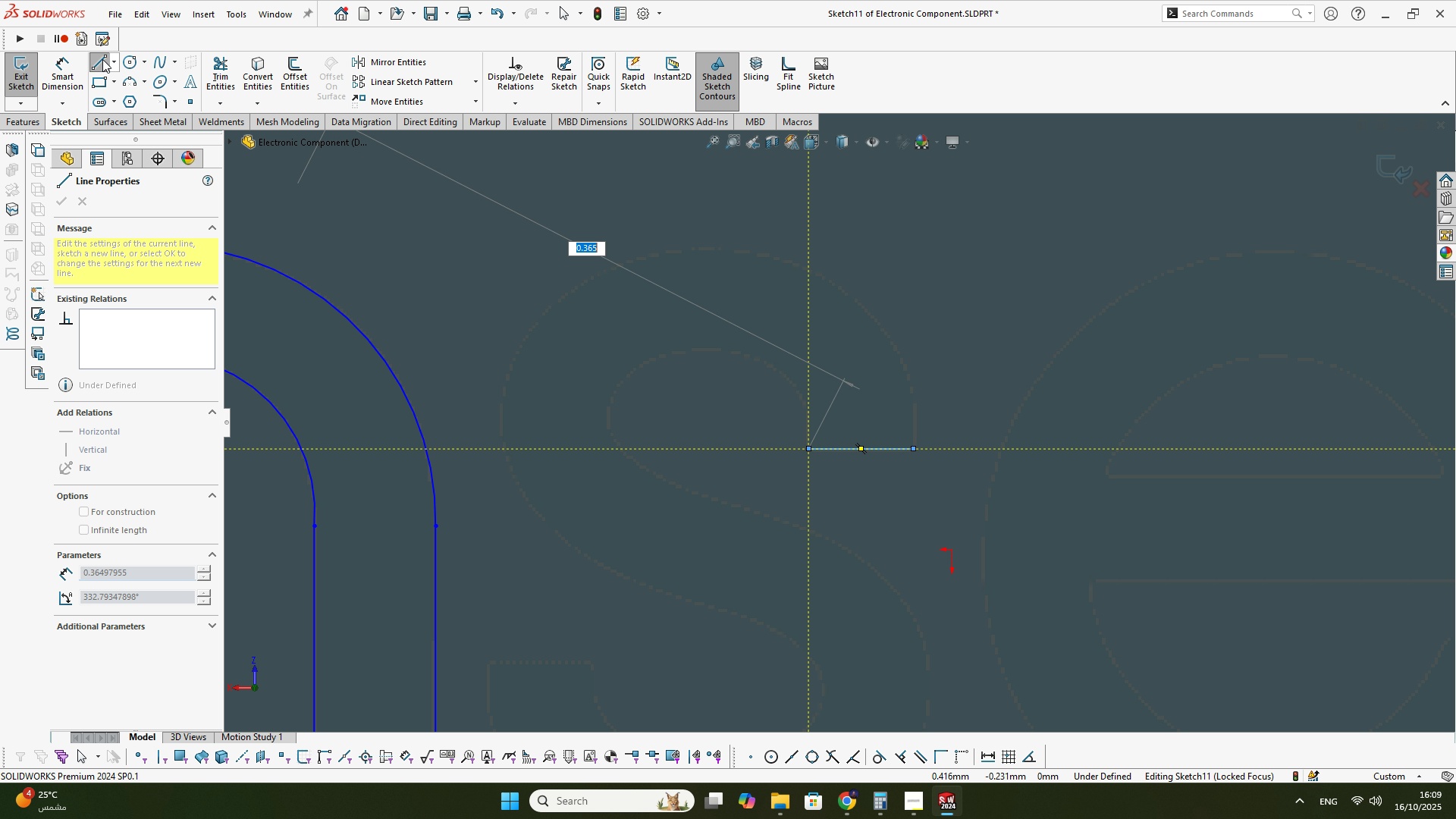 
key(Escape)
 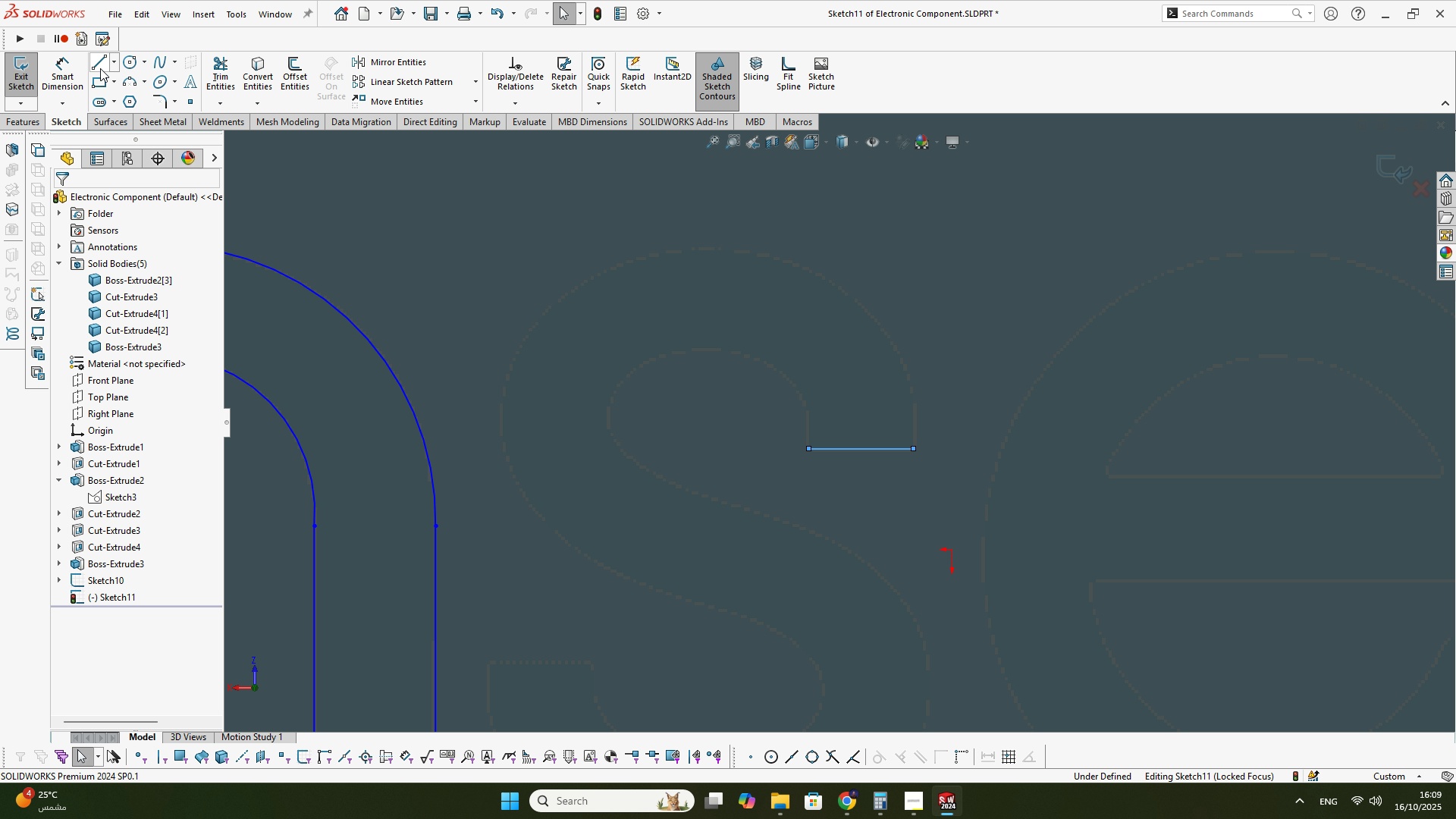 
left_click([100, 68])
 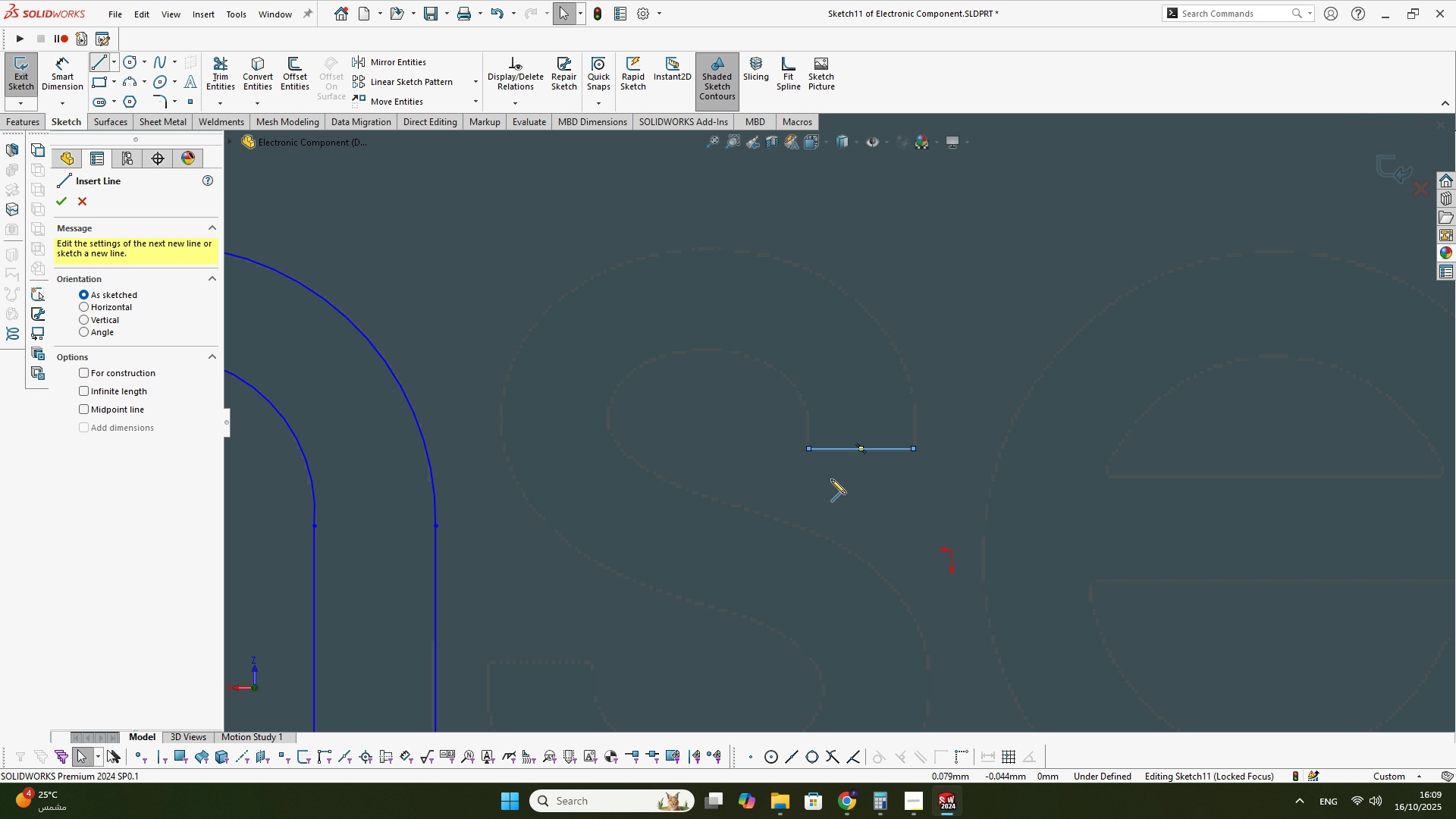 
scroll: coordinate [595, 403], scroll_direction: down, amount: 3.0
 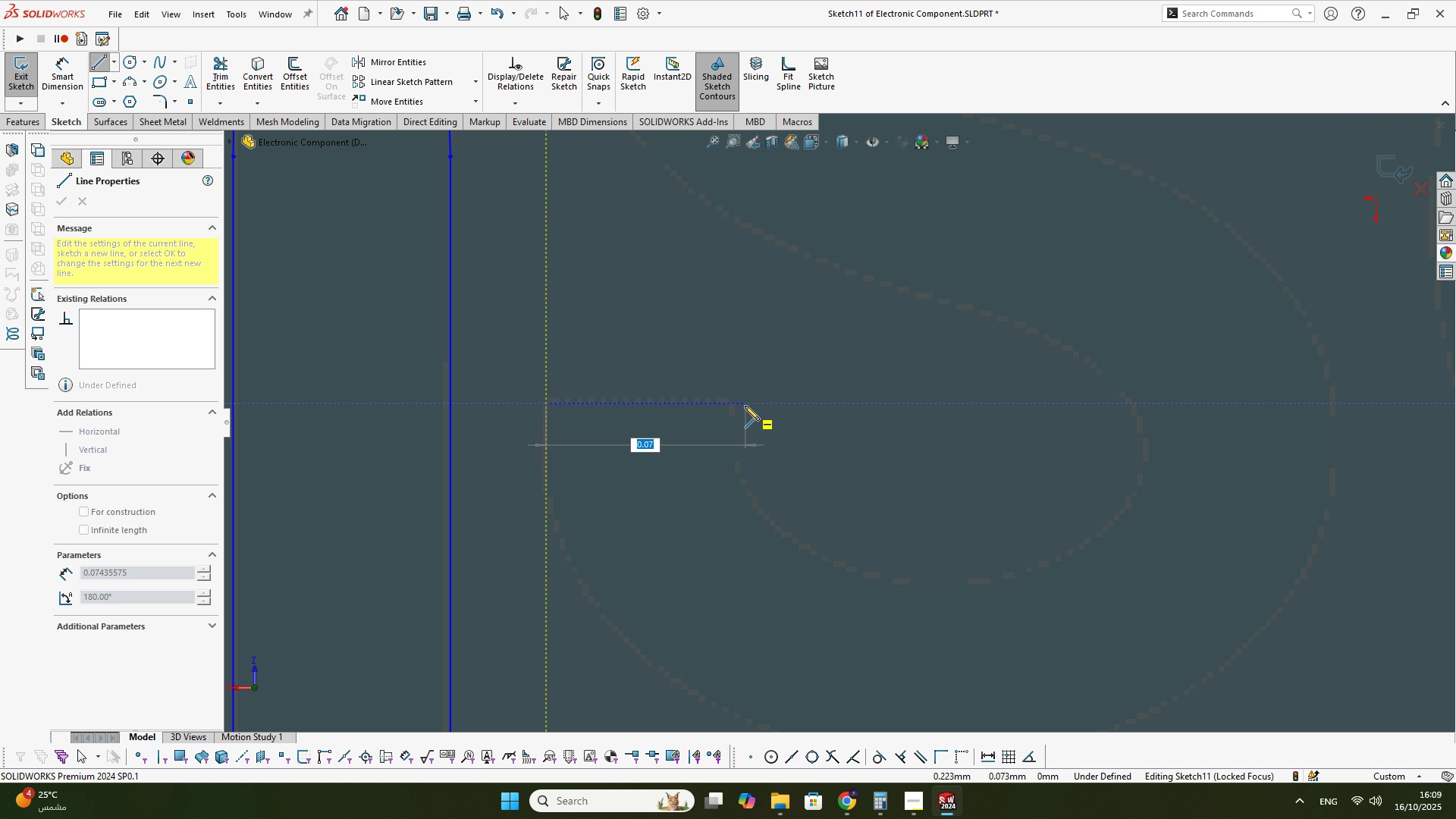 
wait(5.22)
 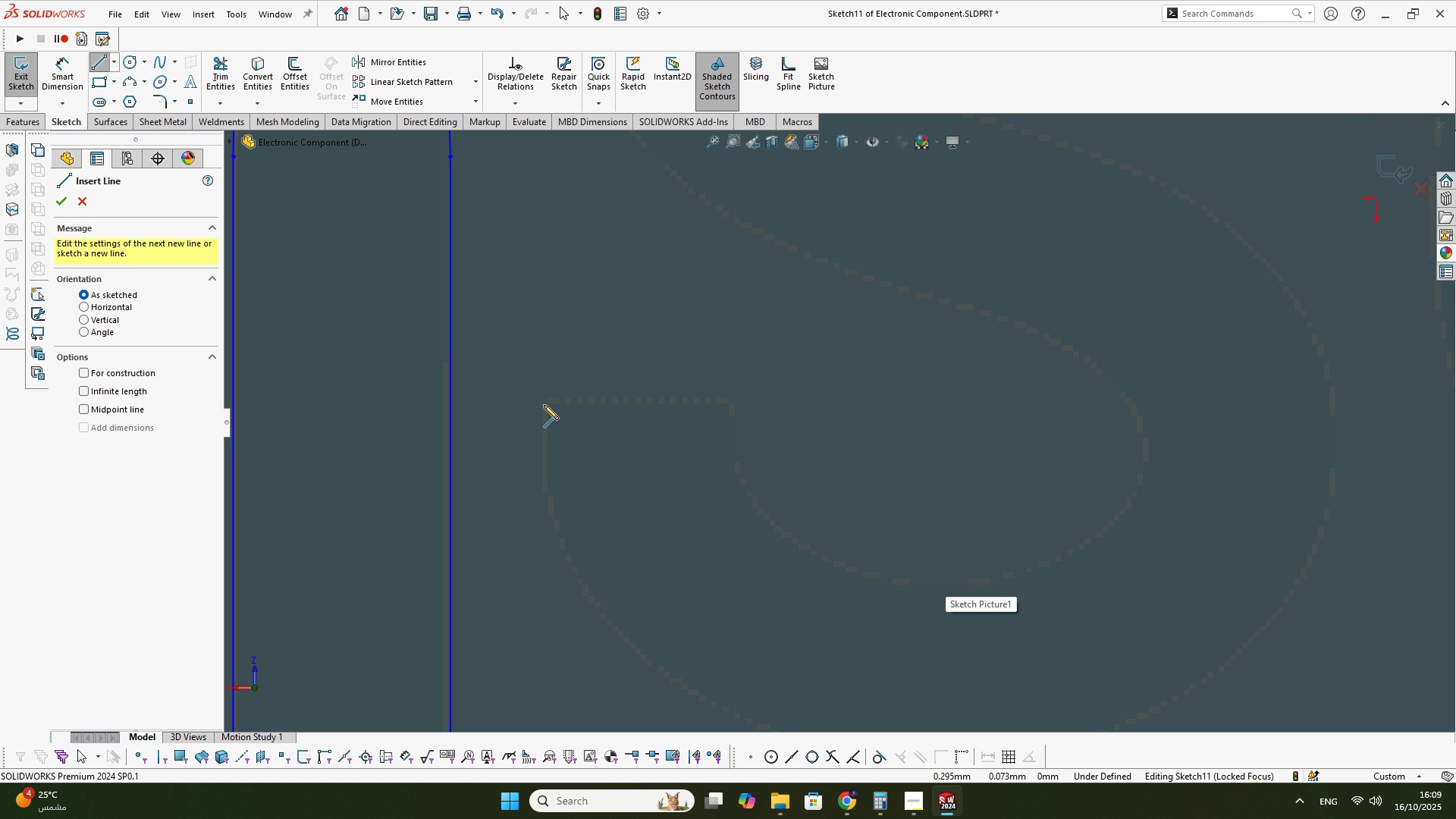 
left_click([733, 406])
 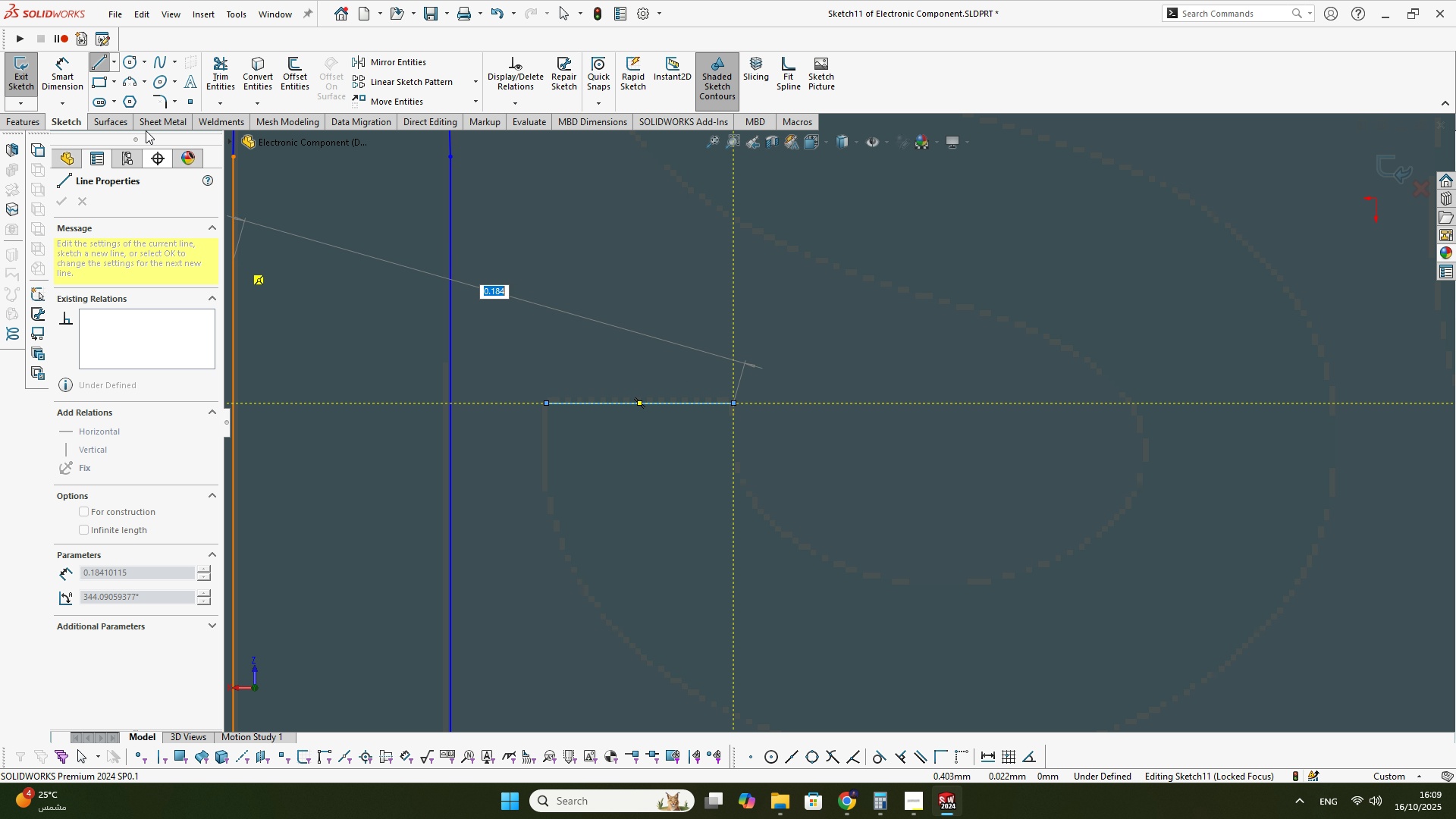 
key(Escape)
 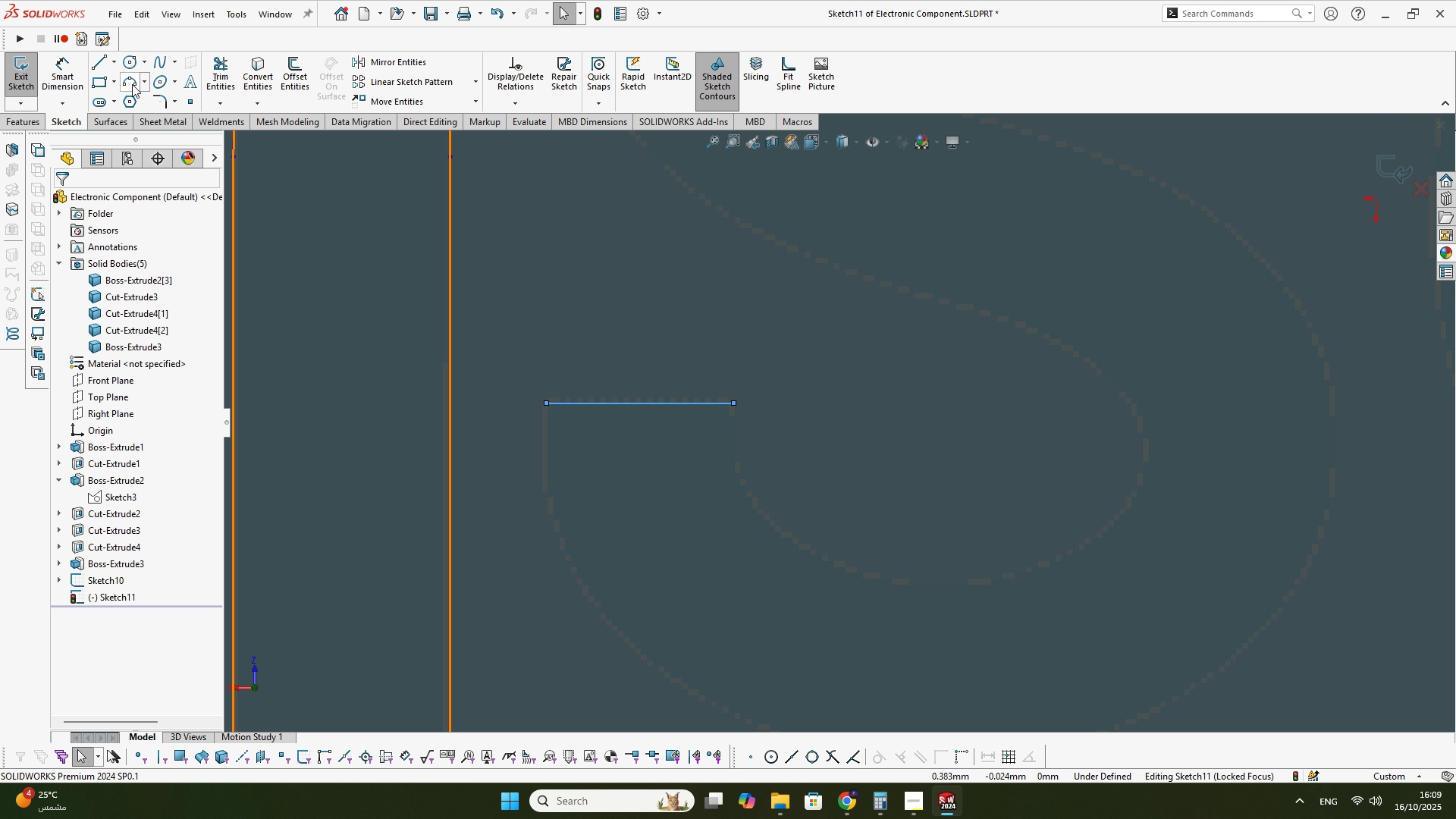 
left_click([162, 59])
 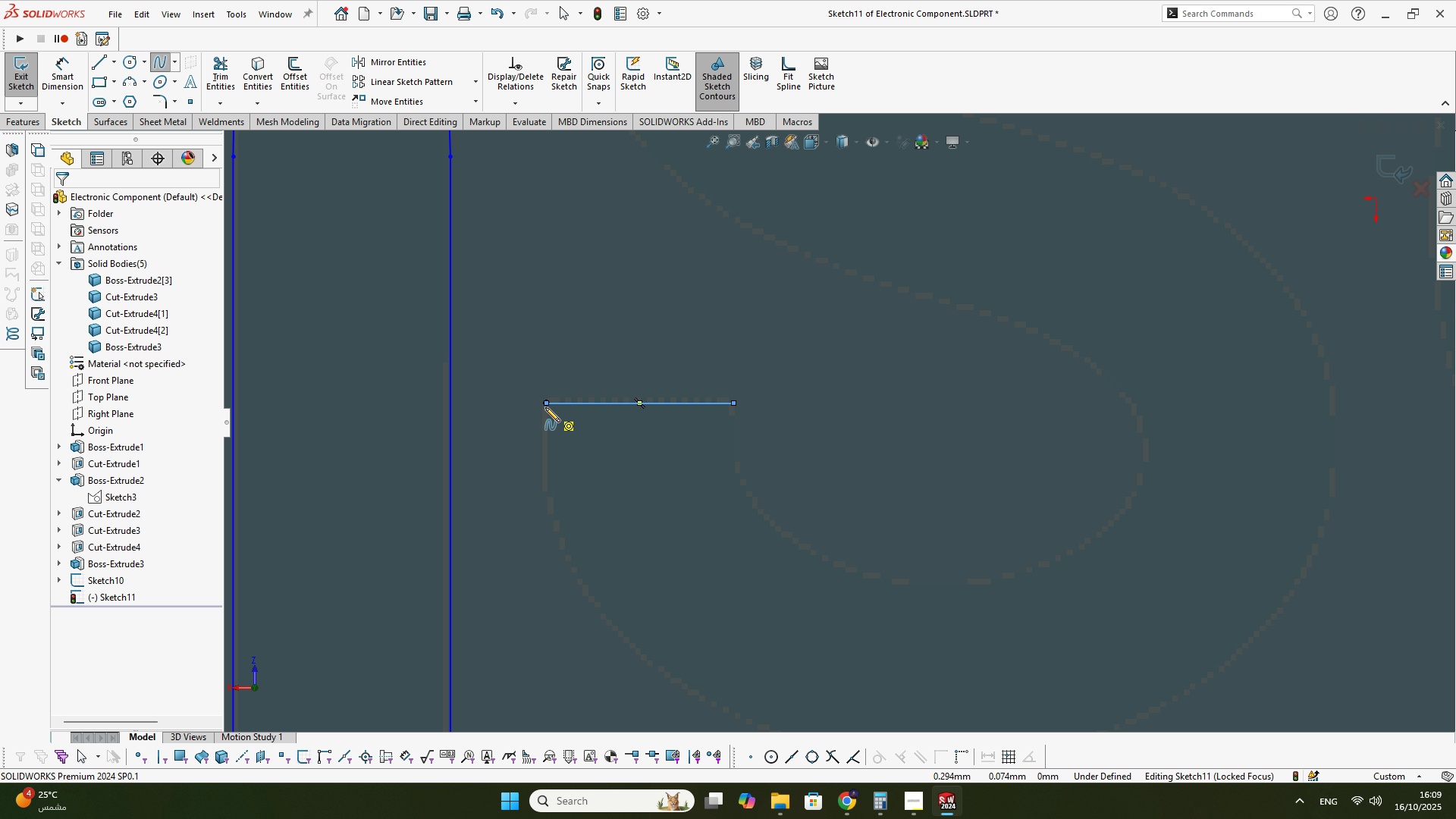 
left_click([545, 407])
 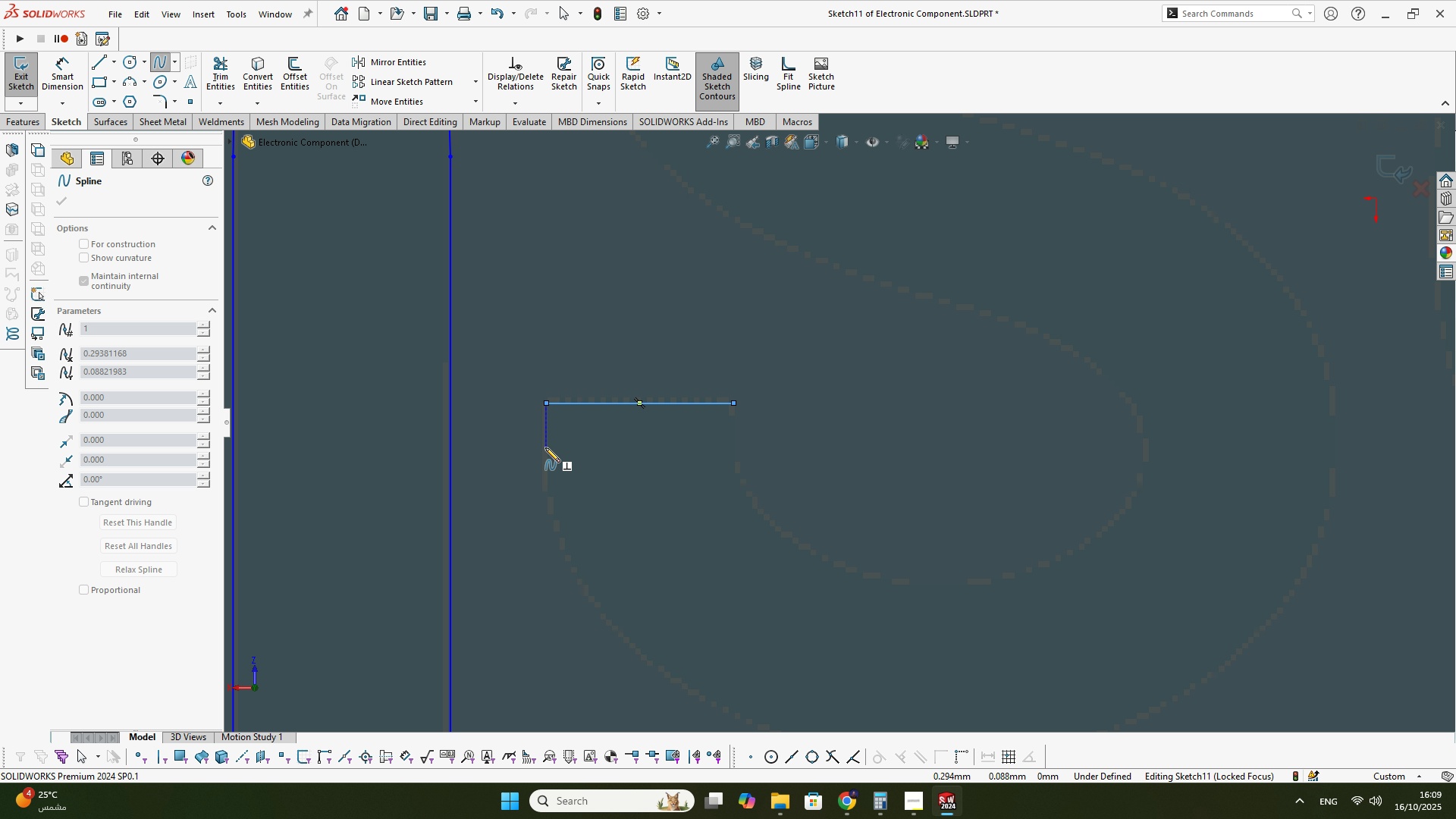 
left_click([545, 447])
 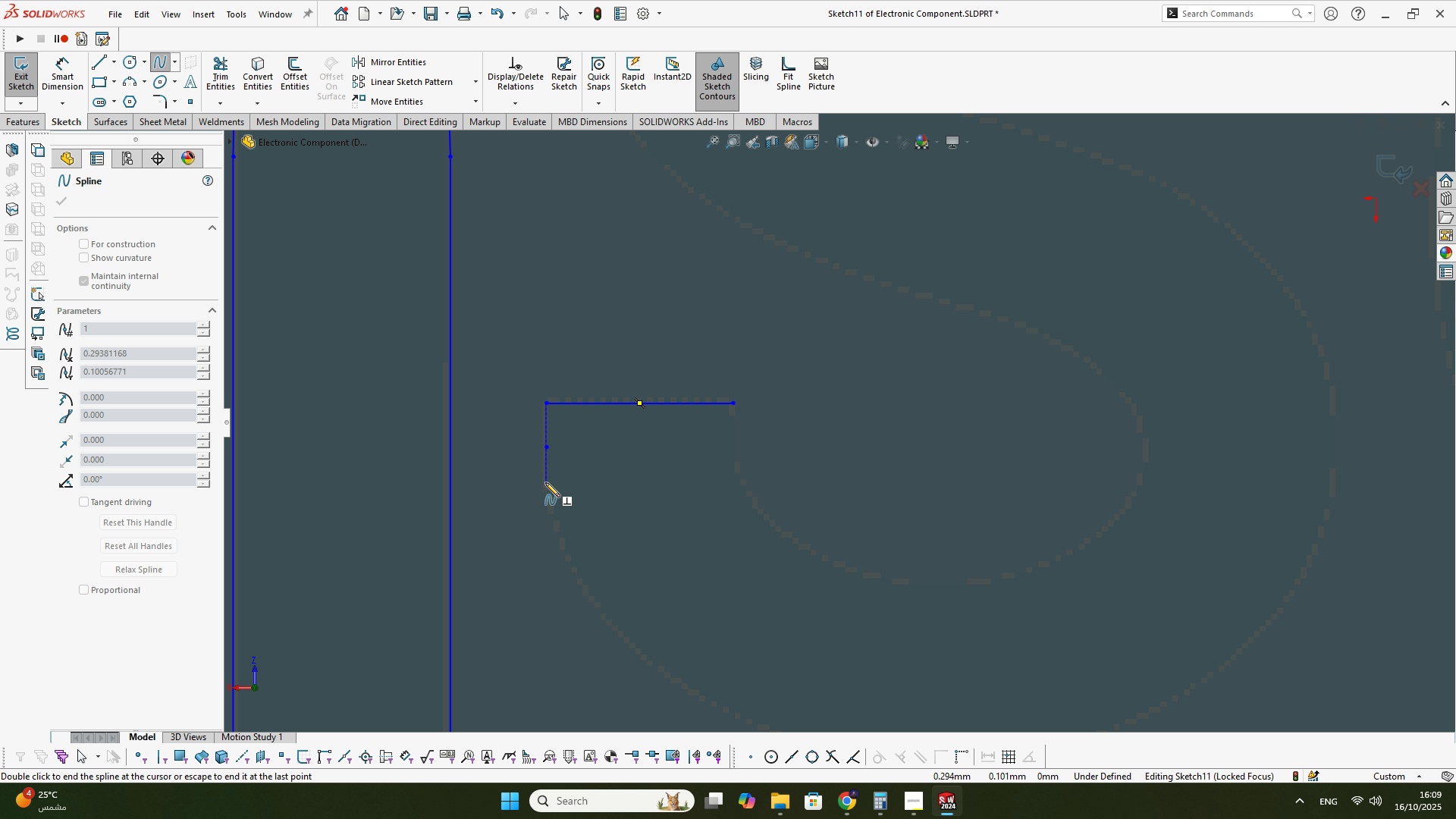 
left_click([545, 482])
 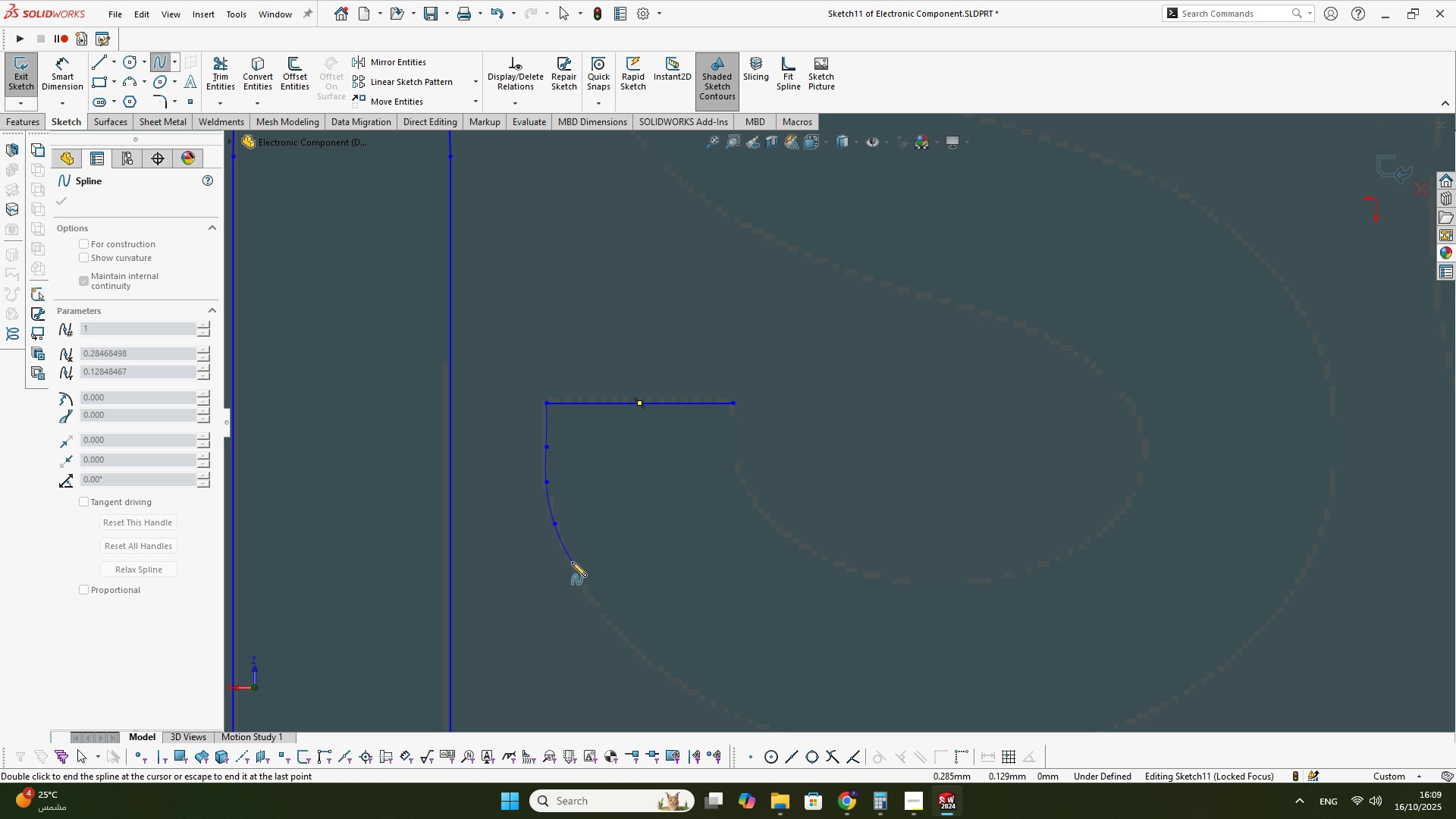 
left_click([573, 566])
 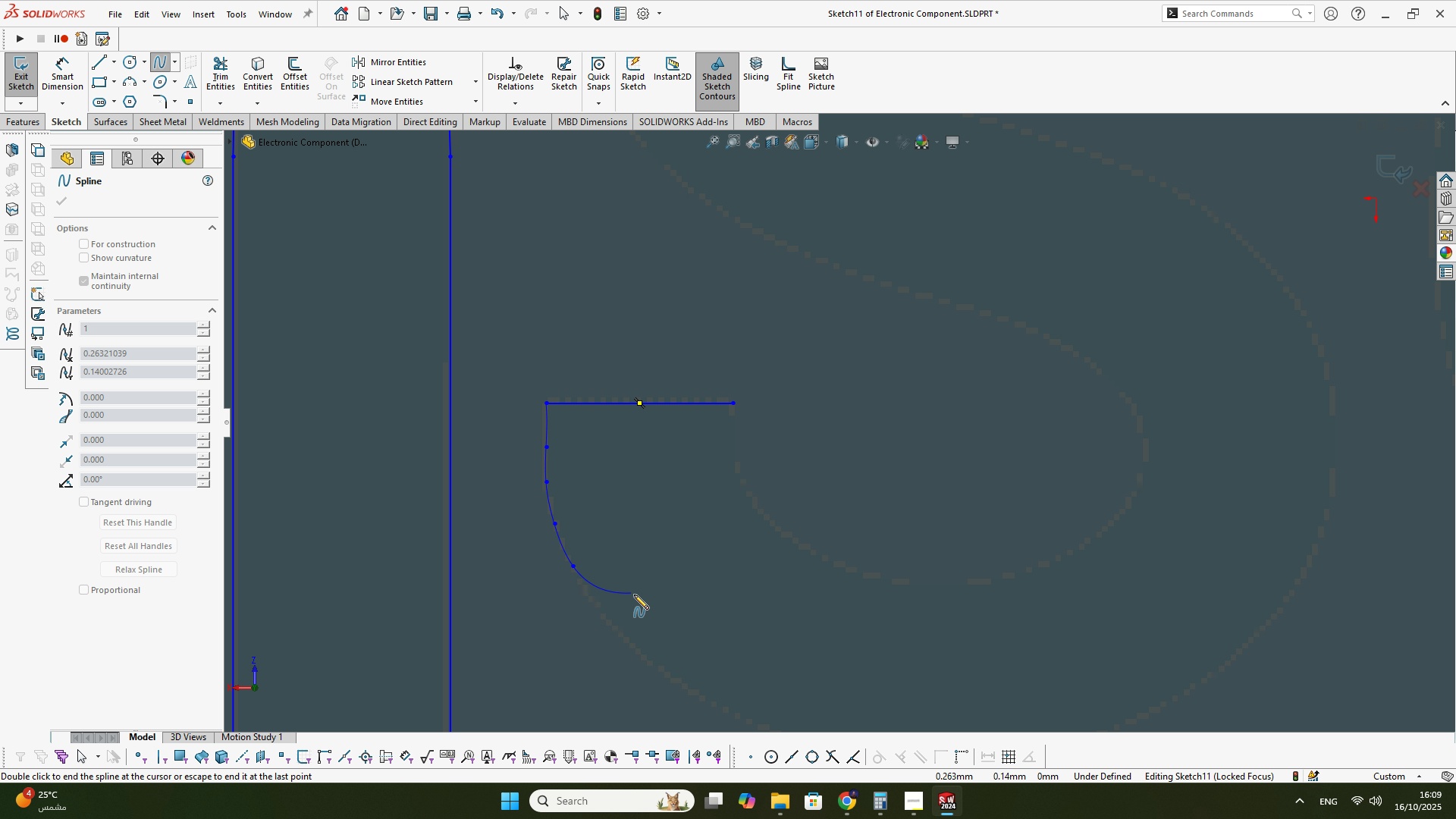 
scroll: coordinate [660, 577], scroll_direction: down, amount: 3.0
 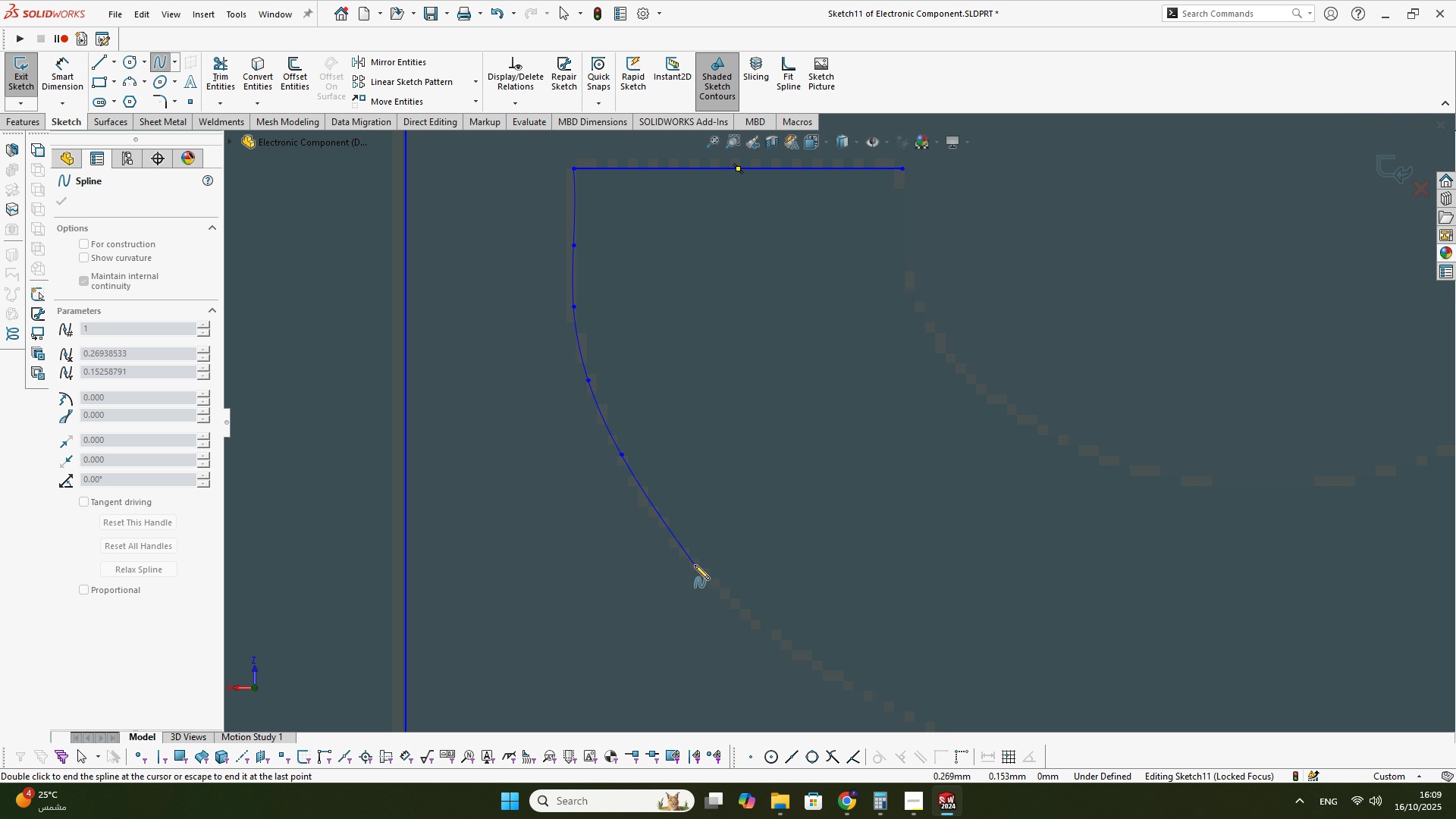 
left_click([695, 565])
 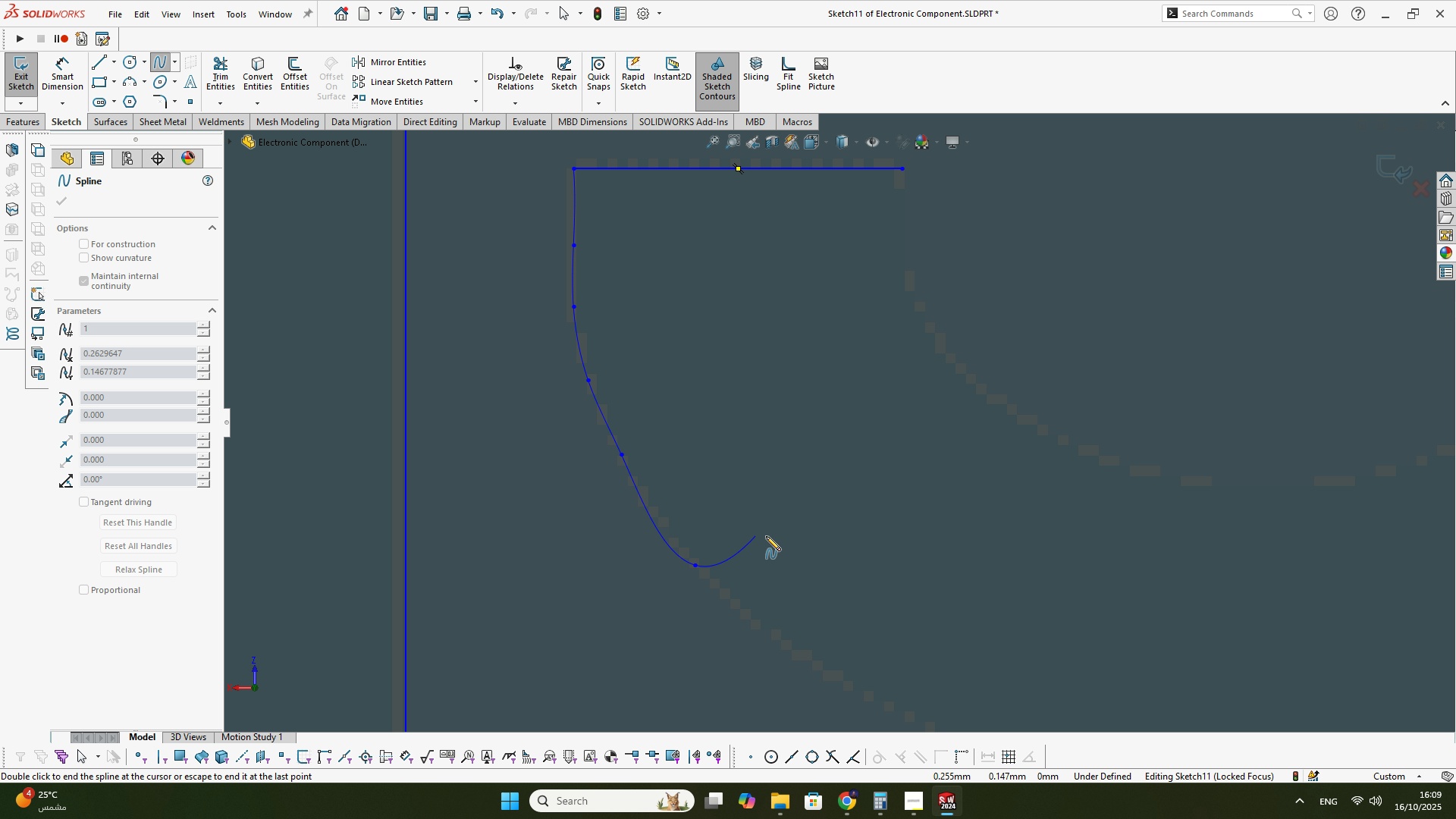 
scroll: coordinate [821, 597], scroll_direction: none, amount: 0.0
 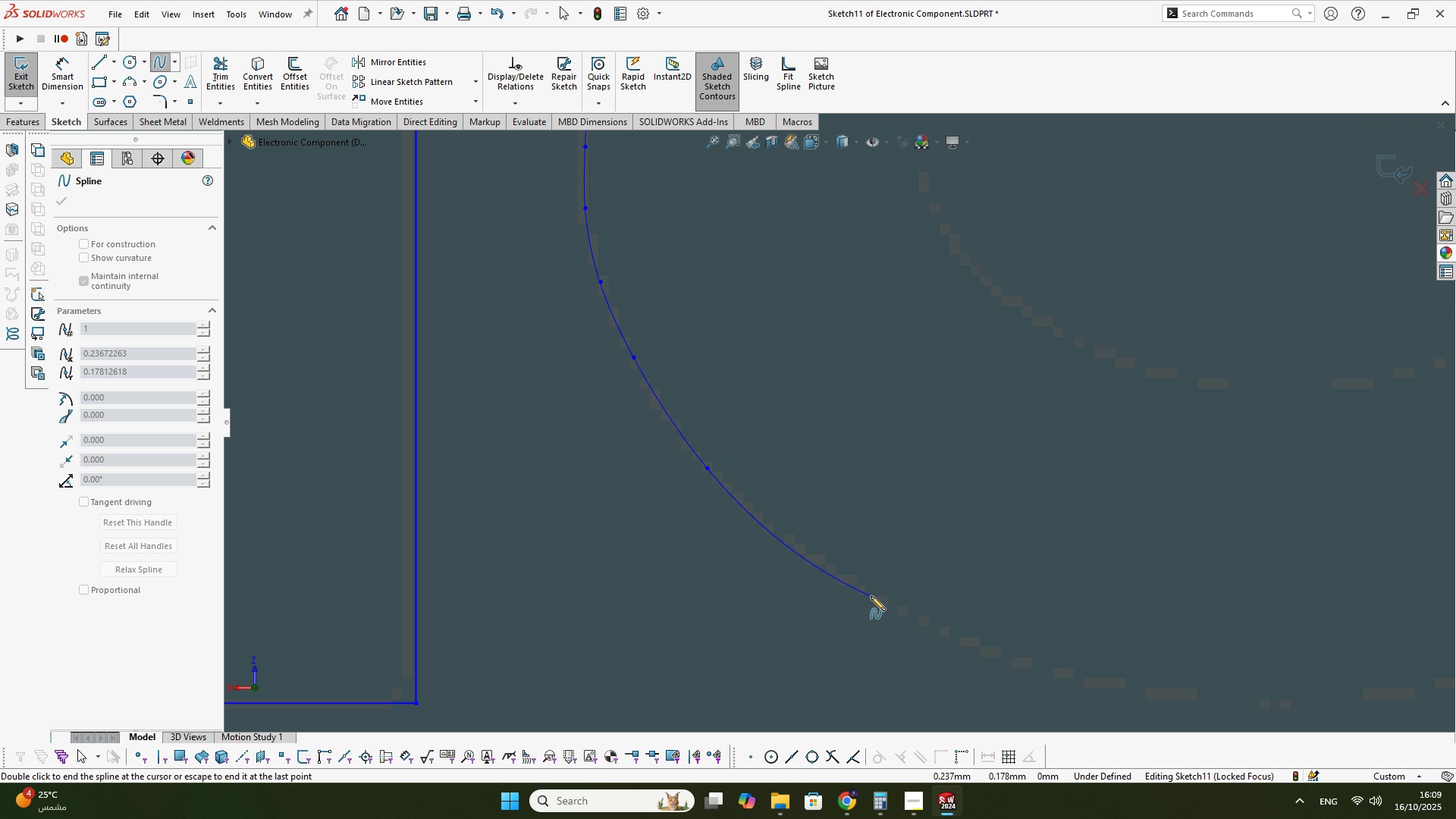 
left_click([871, 596])
 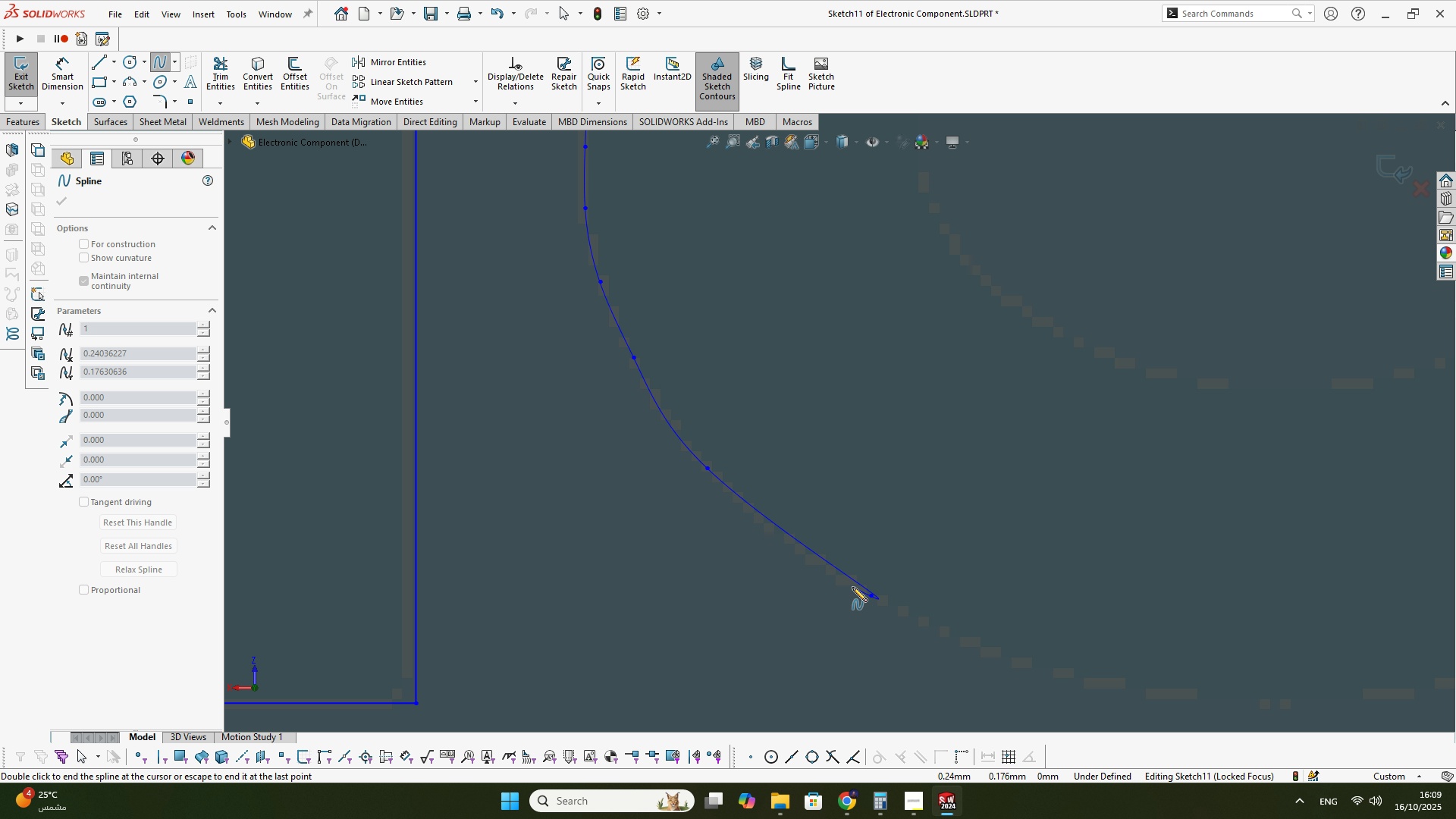 
scroll: coordinate [918, 587], scroll_direction: none, amount: 0.0
 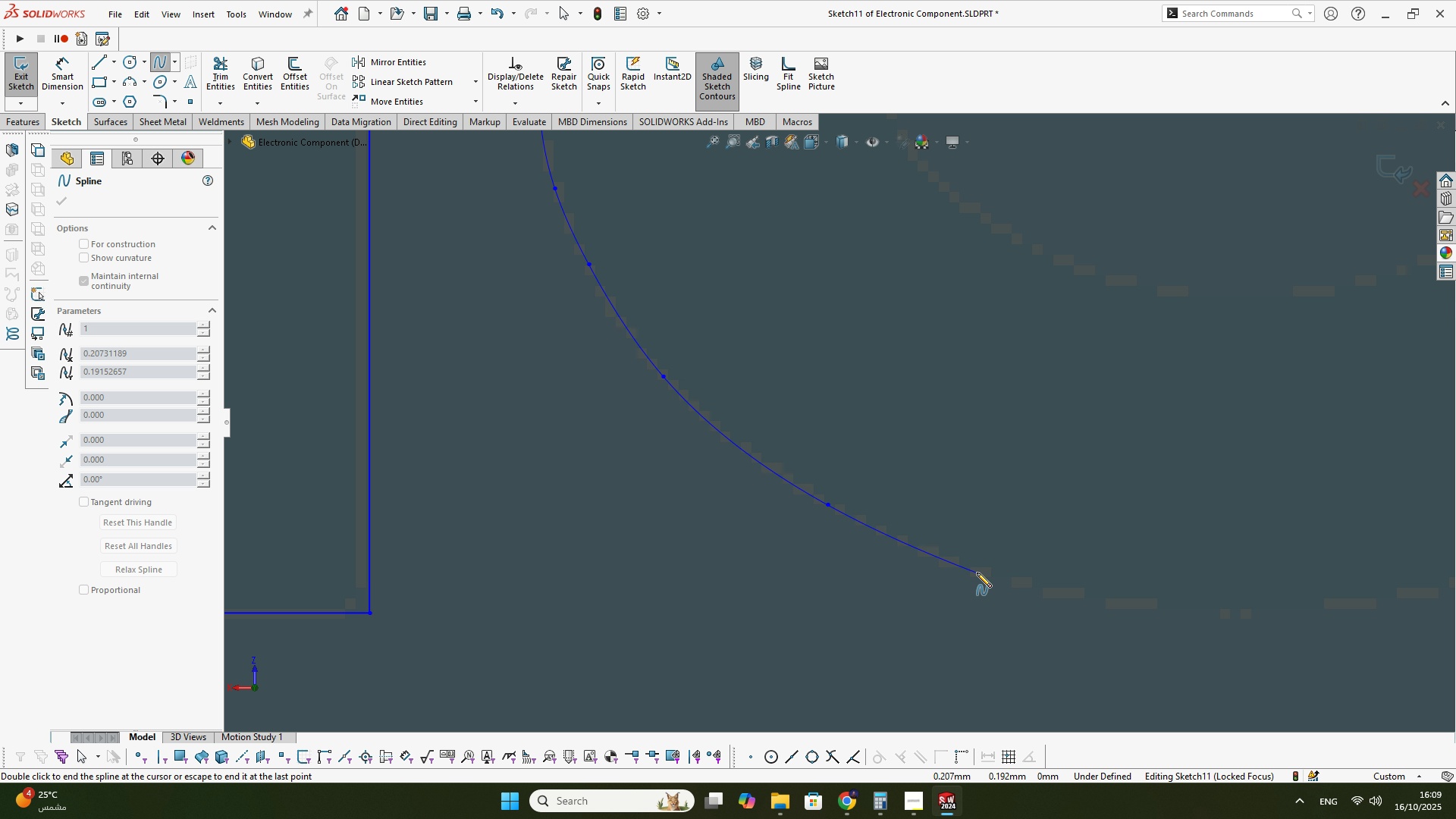 
left_click([977, 573])
 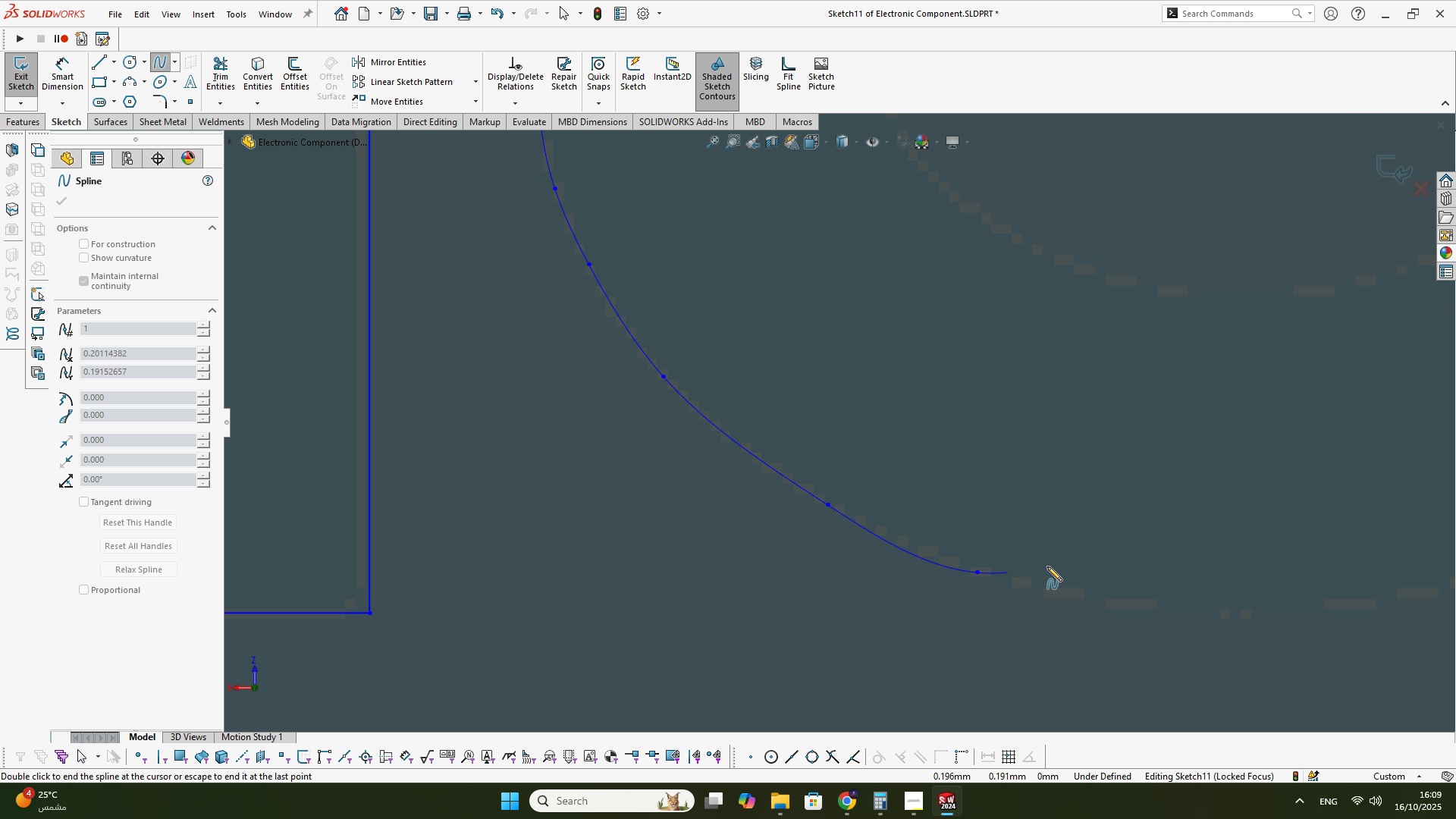 
scroll: coordinate [1086, 556], scroll_direction: none, amount: 0.0
 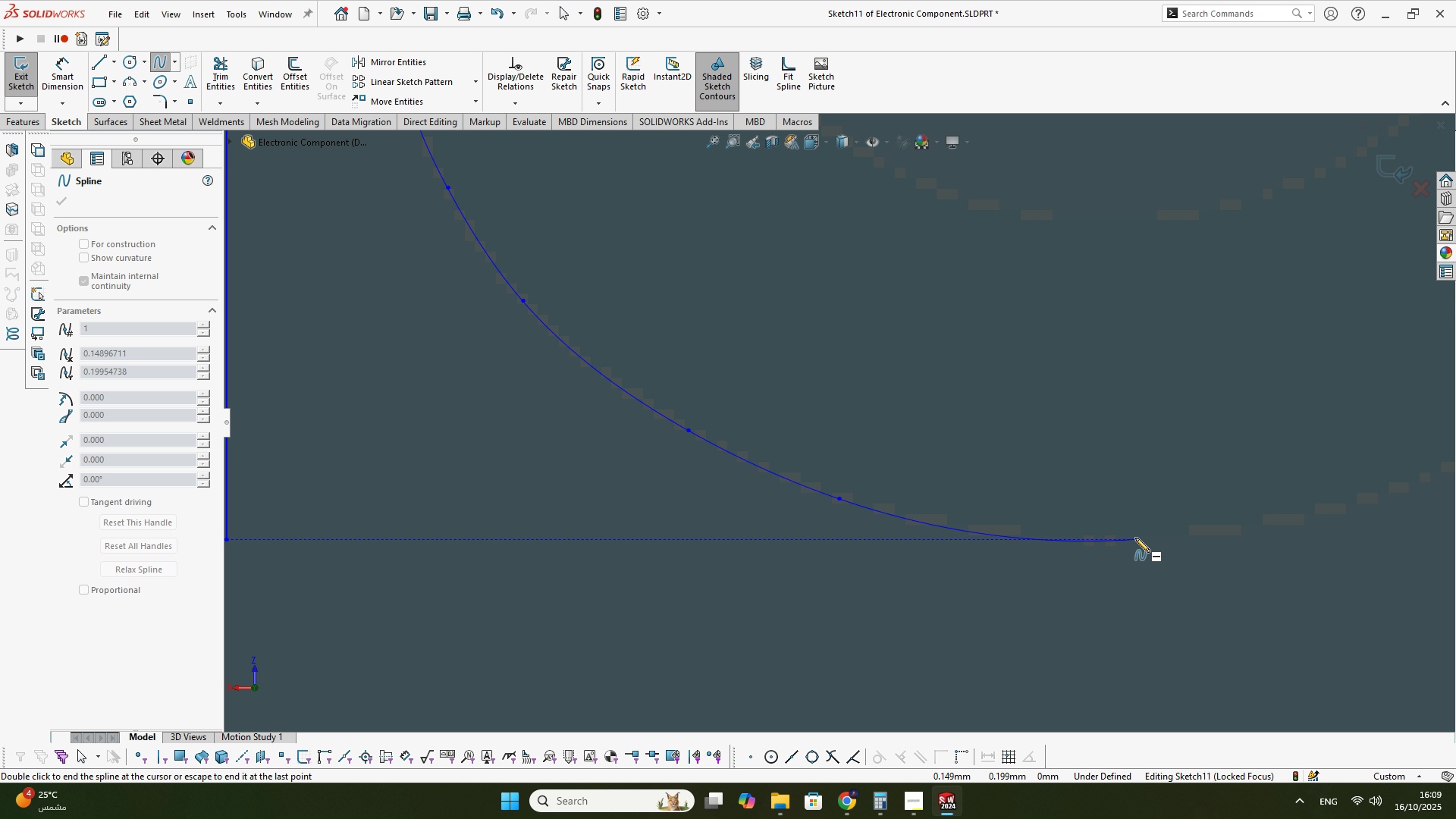 
scroll: coordinate [1216, 503], scroll_direction: up, amount: 1.0
 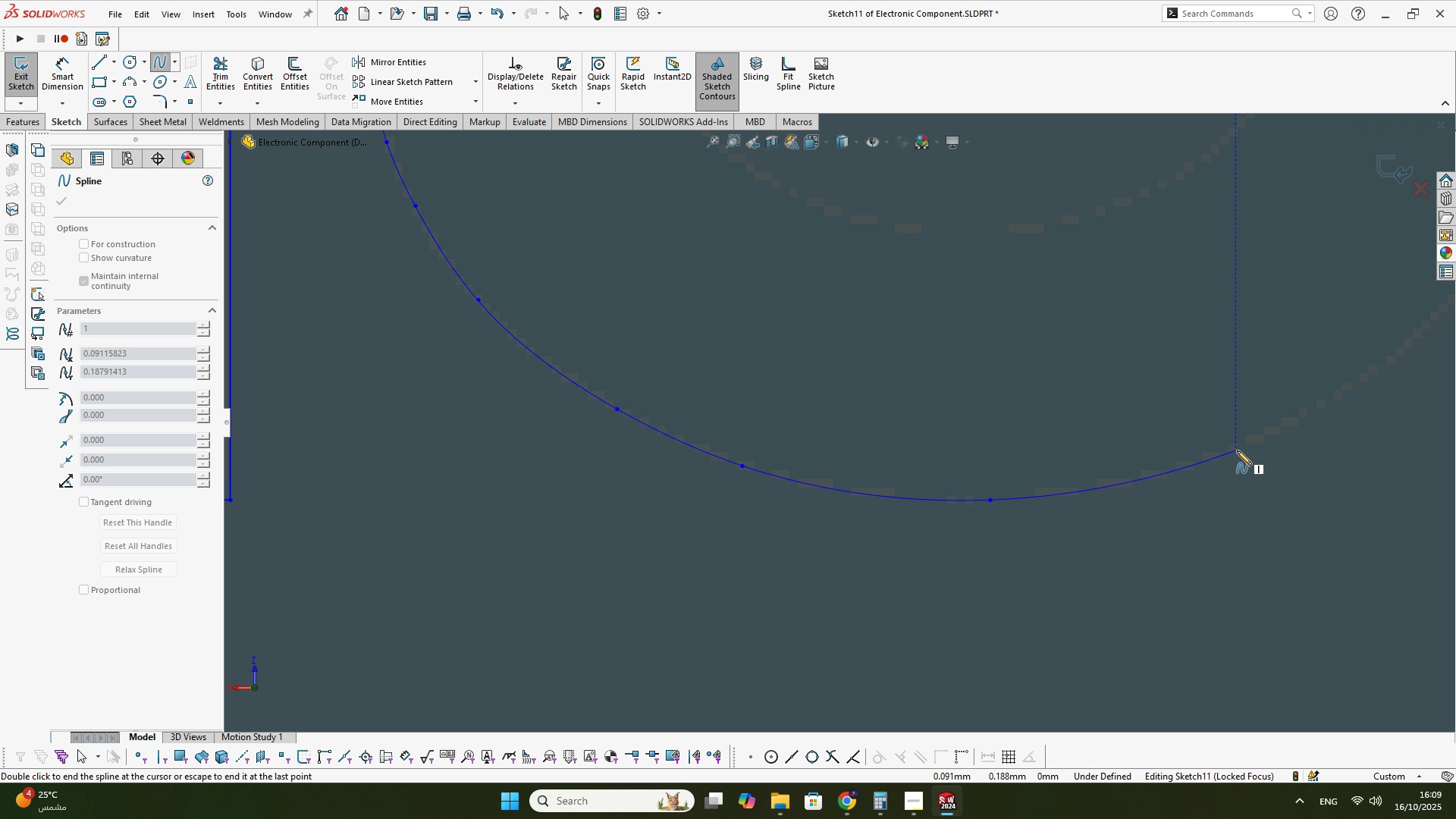 
left_click([1237, 450])
 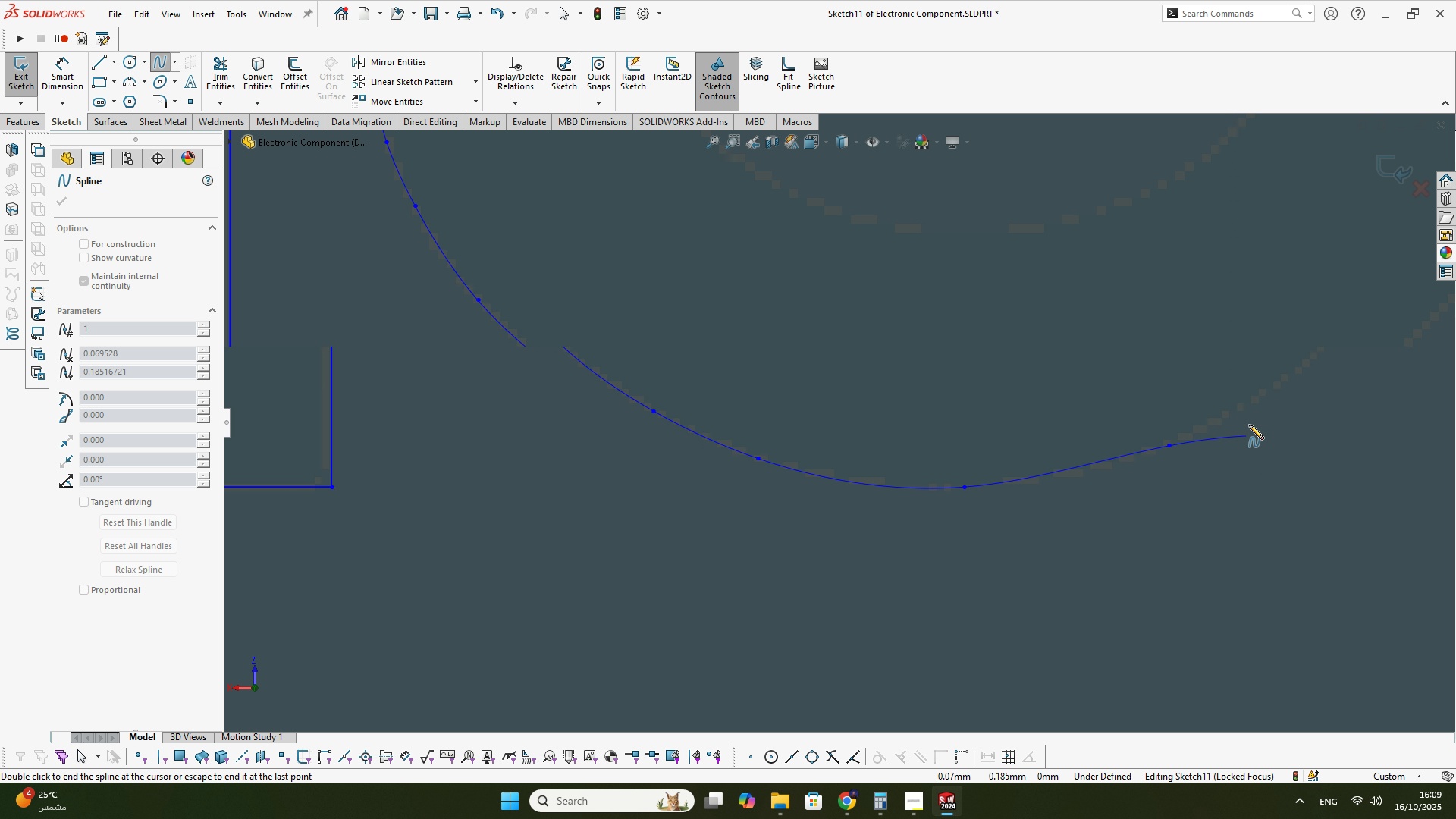 
scroll: coordinate [1249, 389], scroll_direction: none, amount: 0.0
 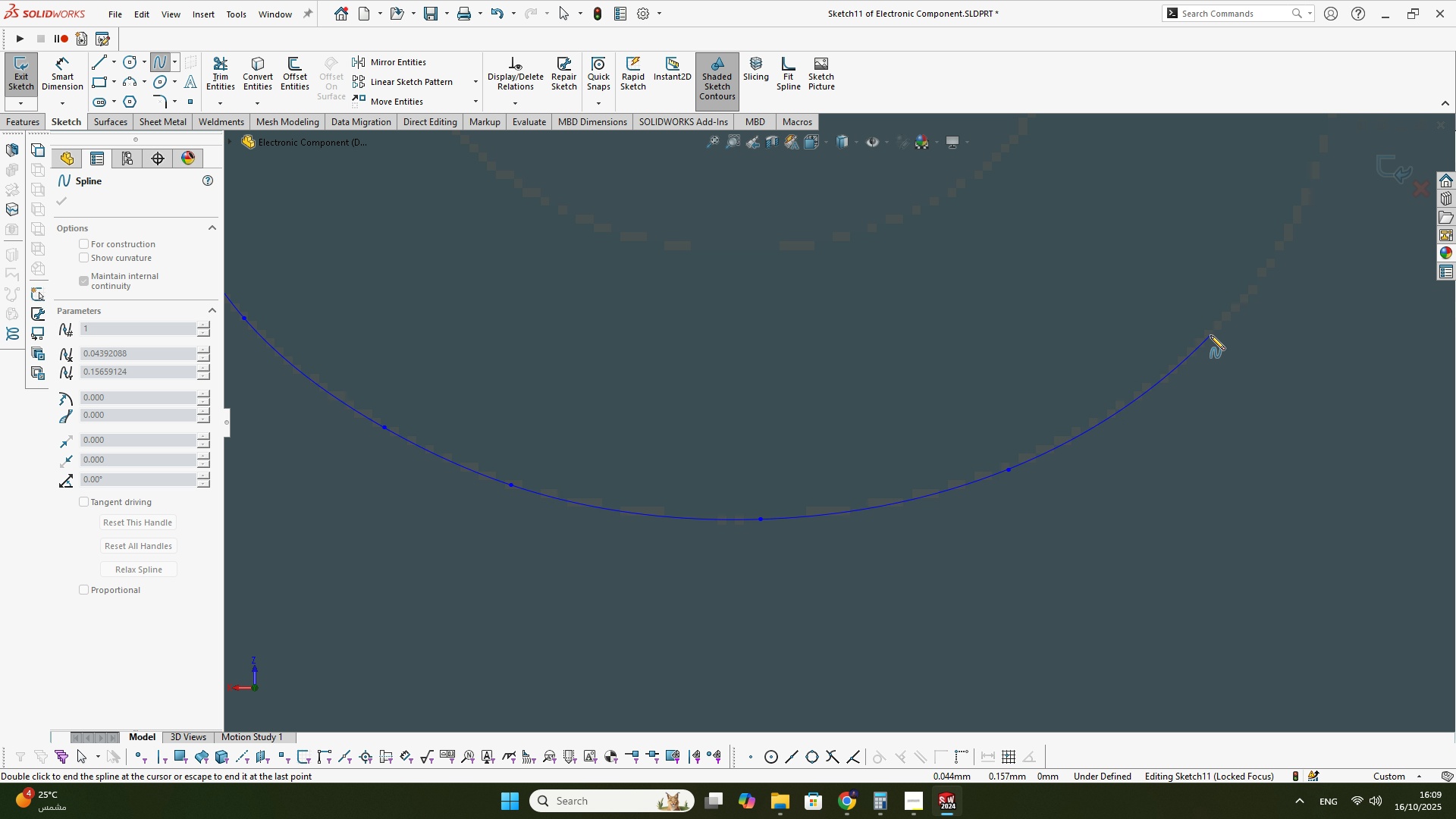 
left_click([1210, 335])
 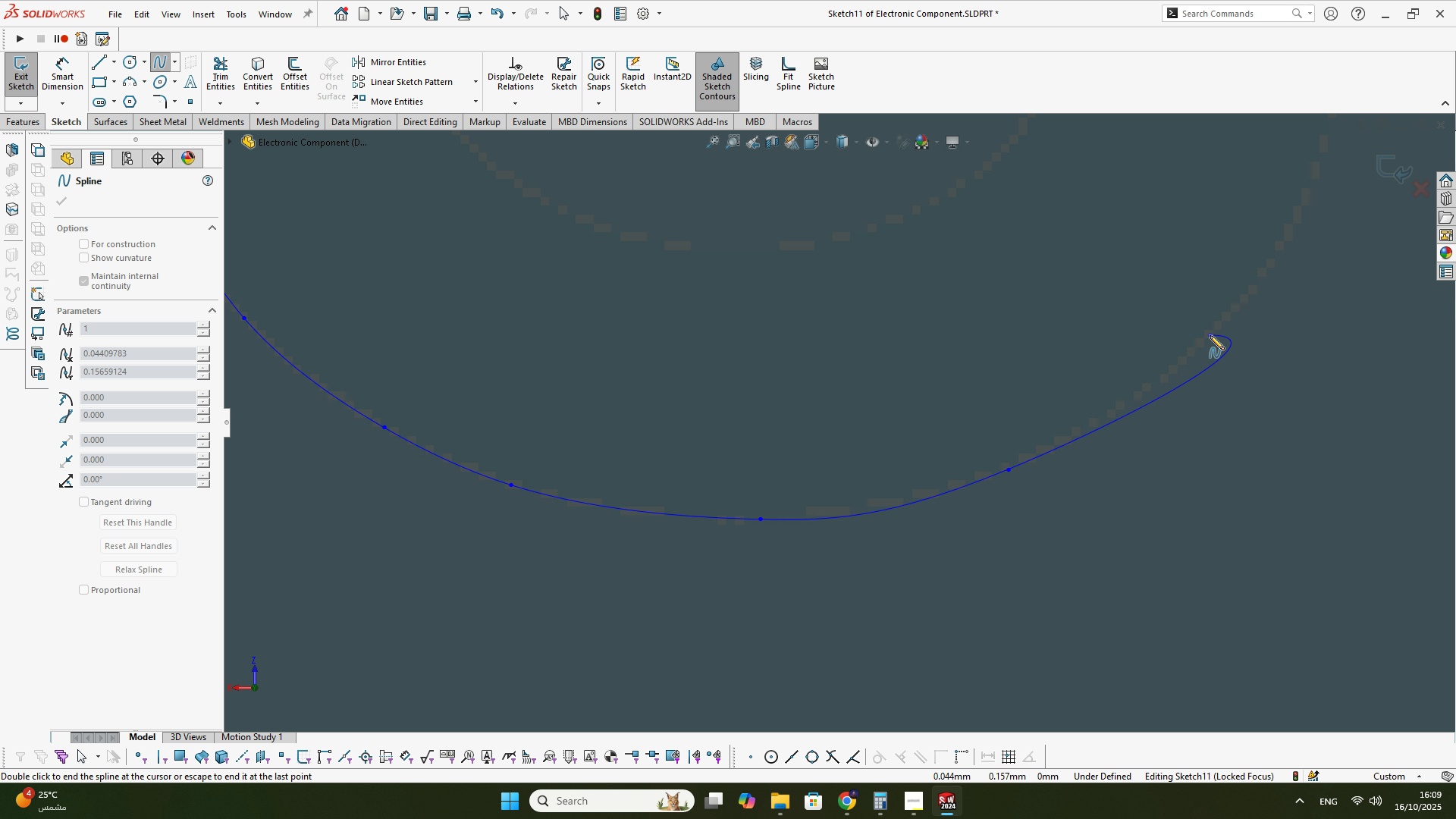 
scroll: coordinate [1103, 196], scroll_direction: up, amount: 2.0
 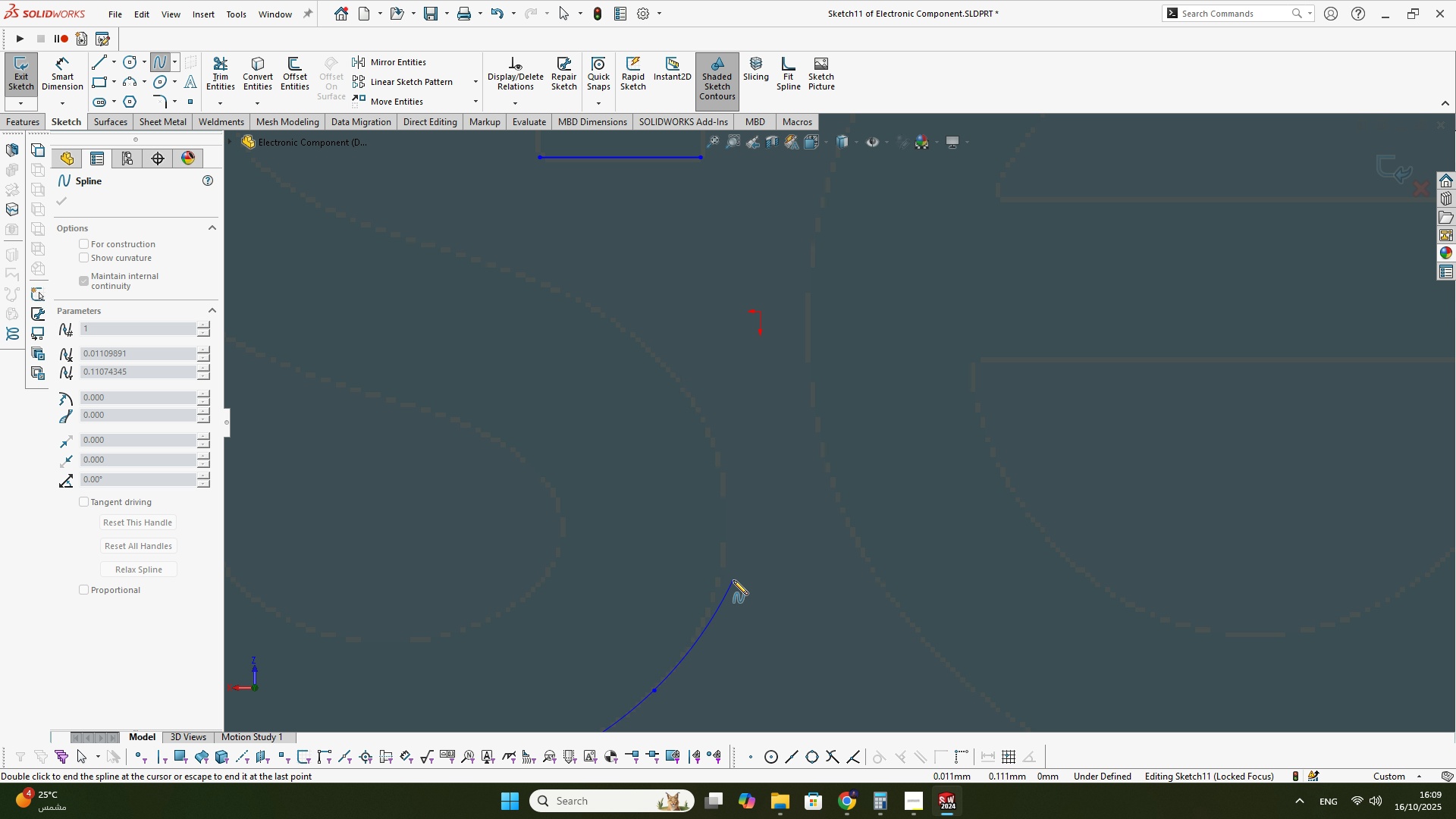 
scroll: coordinate [721, 600], scroll_direction: down, amount: 3.0
 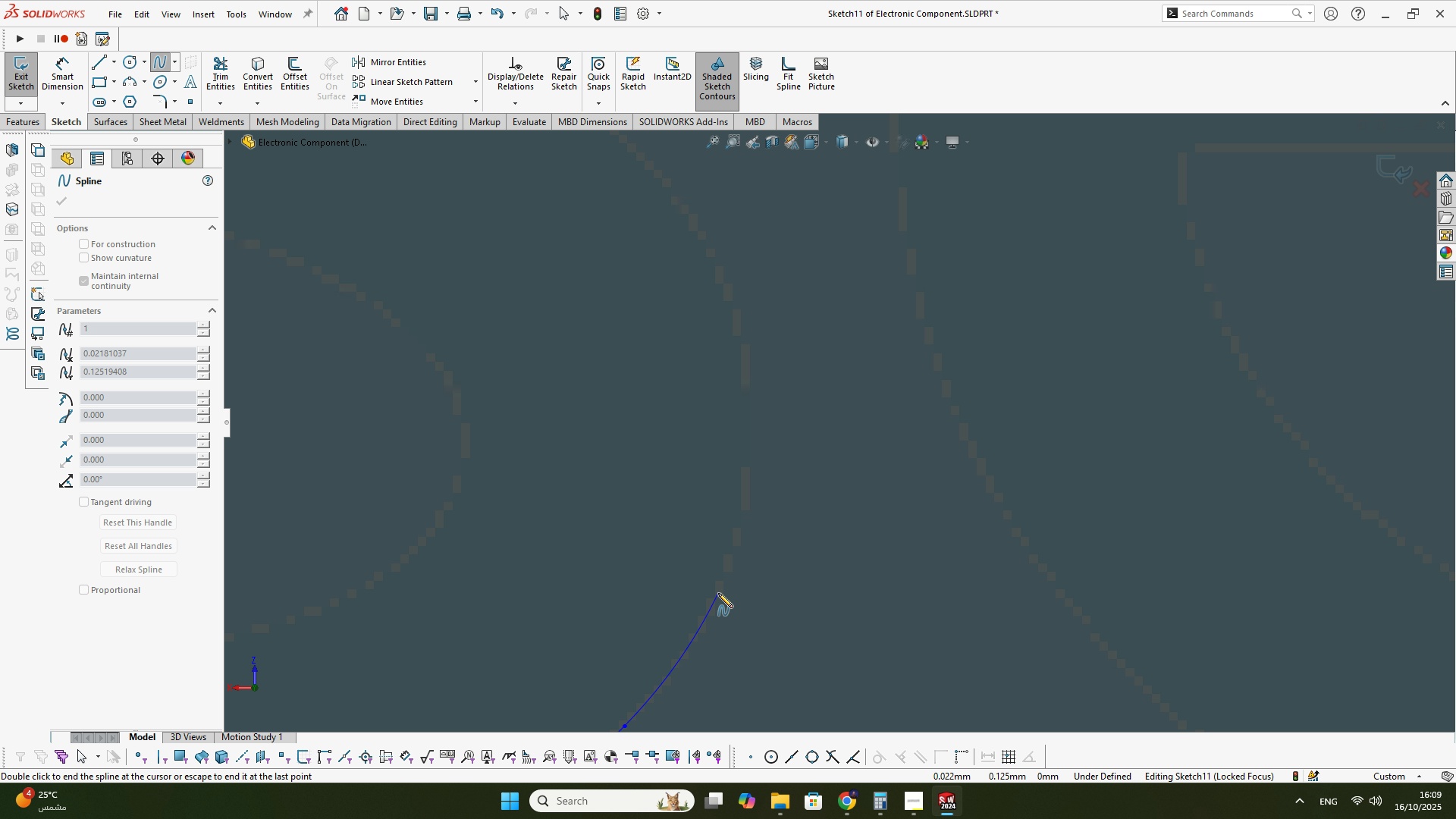 
left_click([718, 593])
 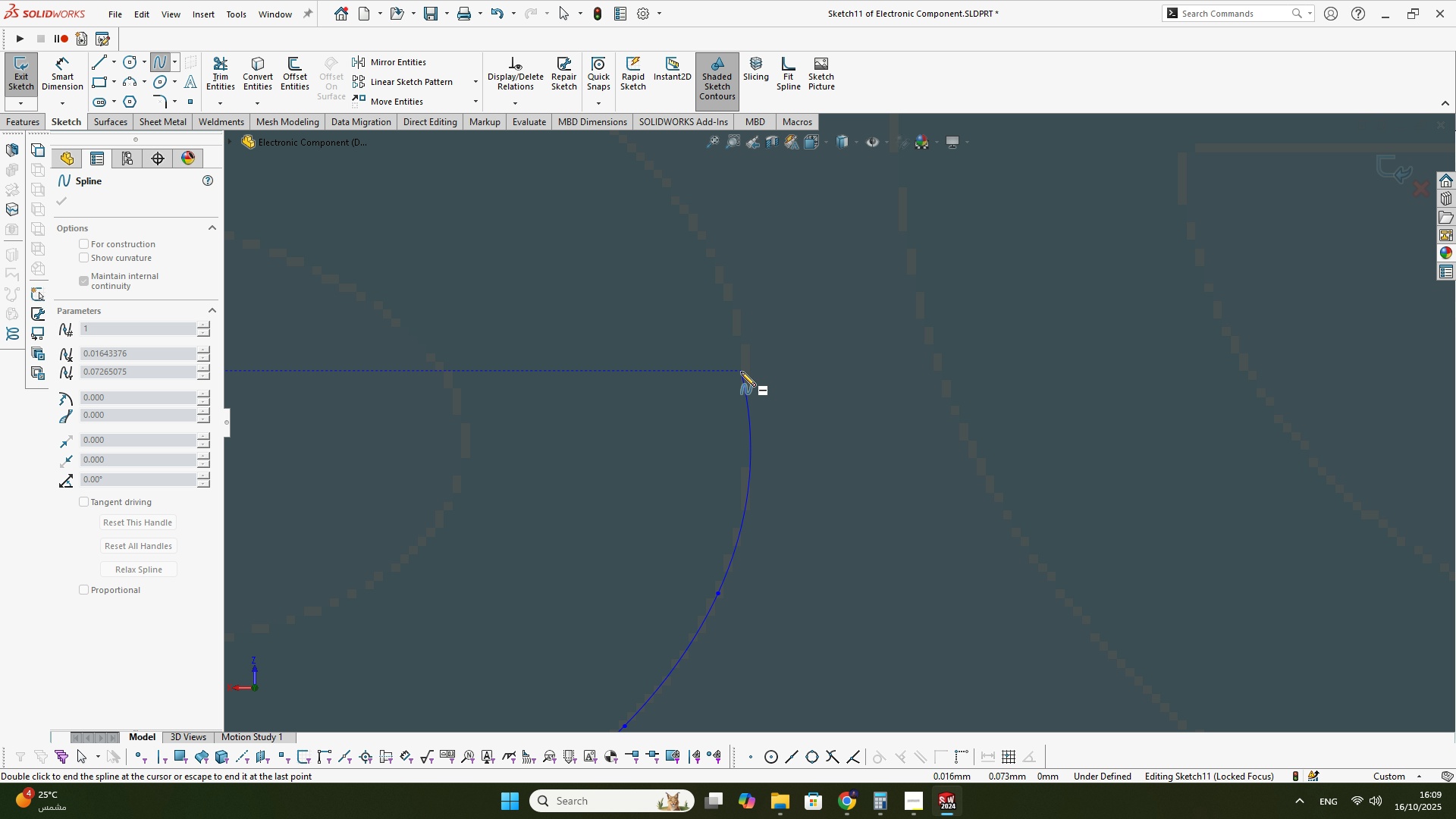 
left_click([741, 372])
 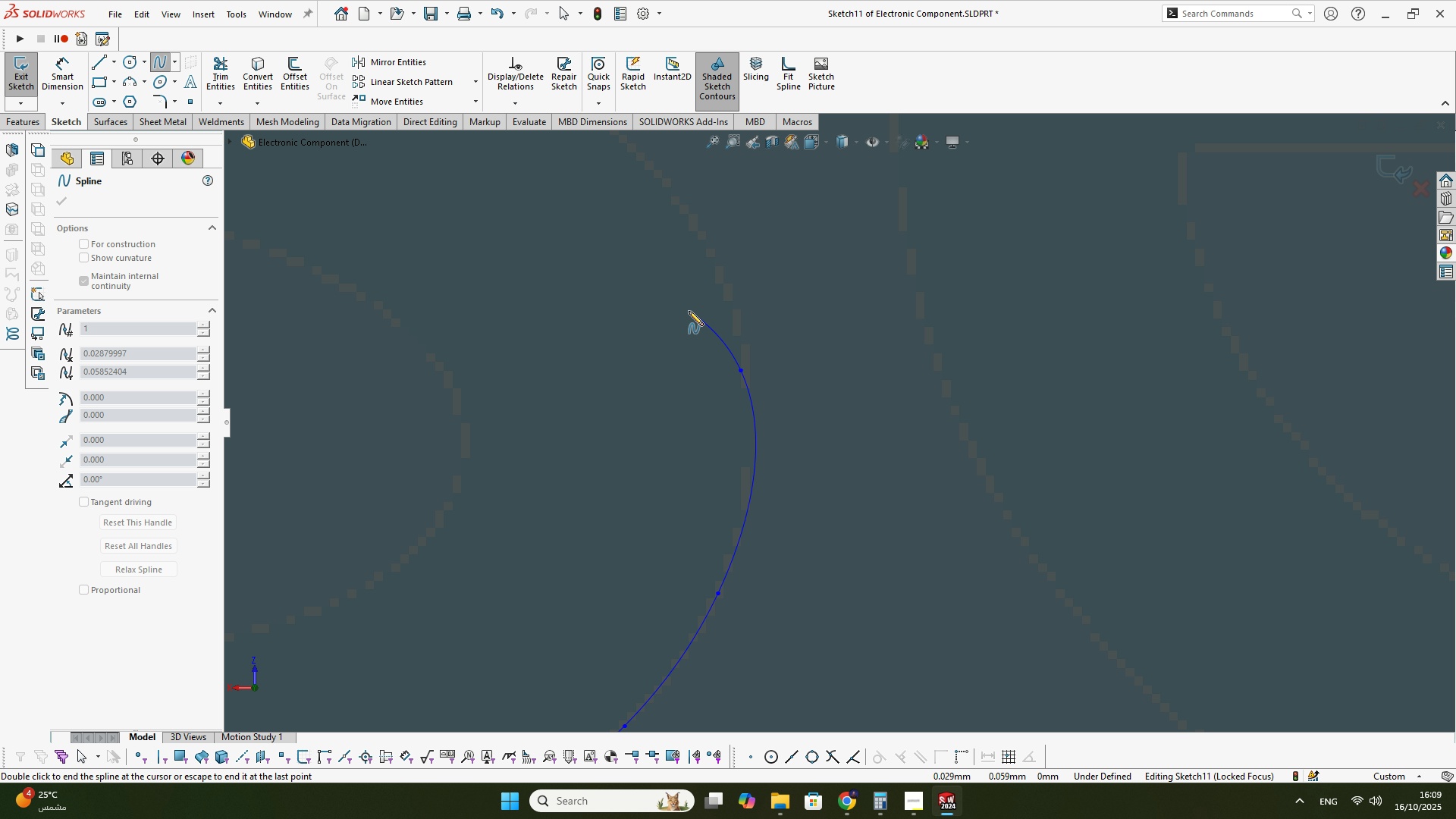 
scroll: coordinate [758, 307], scroll_direction: up, amount: 1.0
 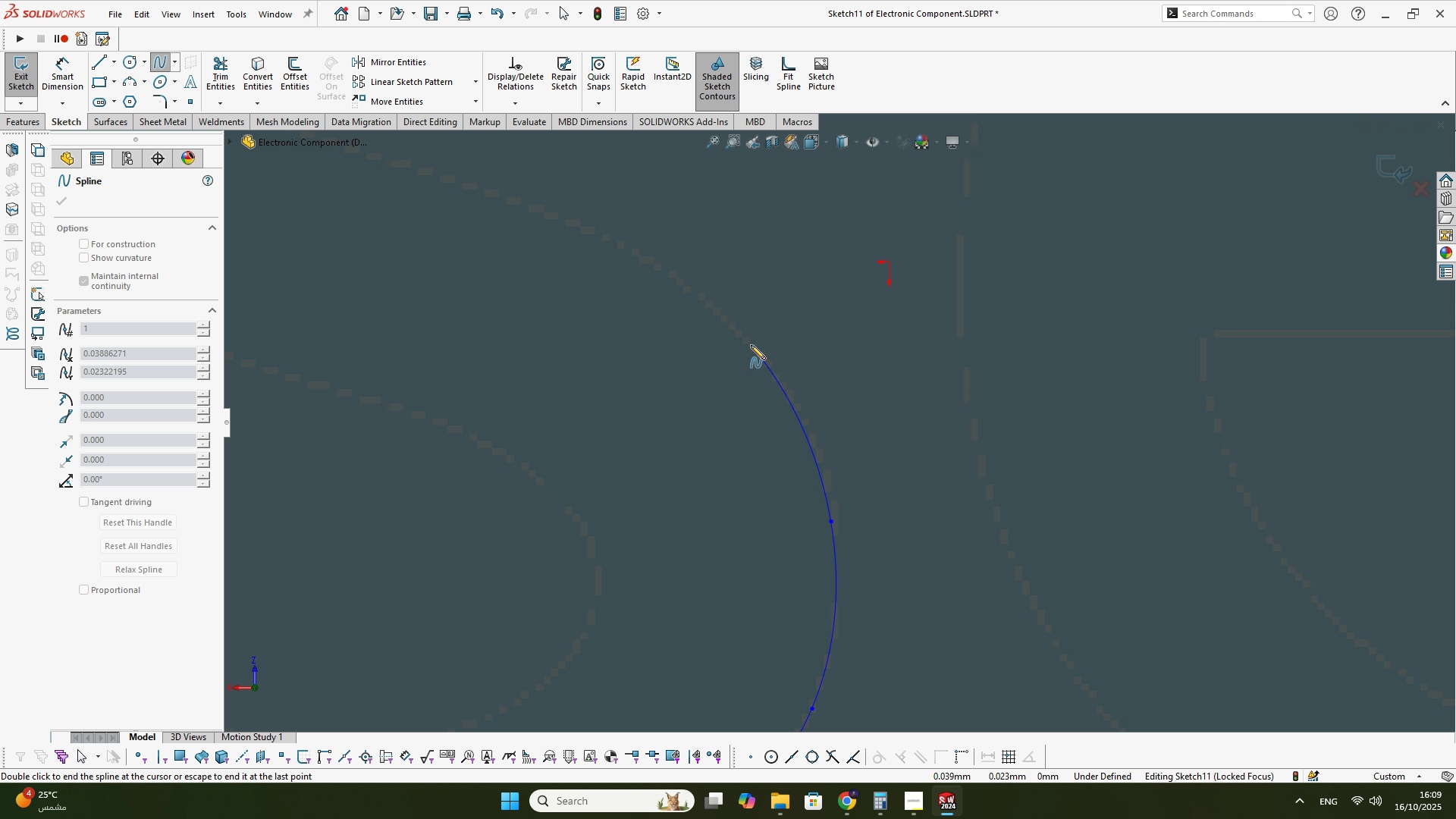 
left_click([751, 345])
 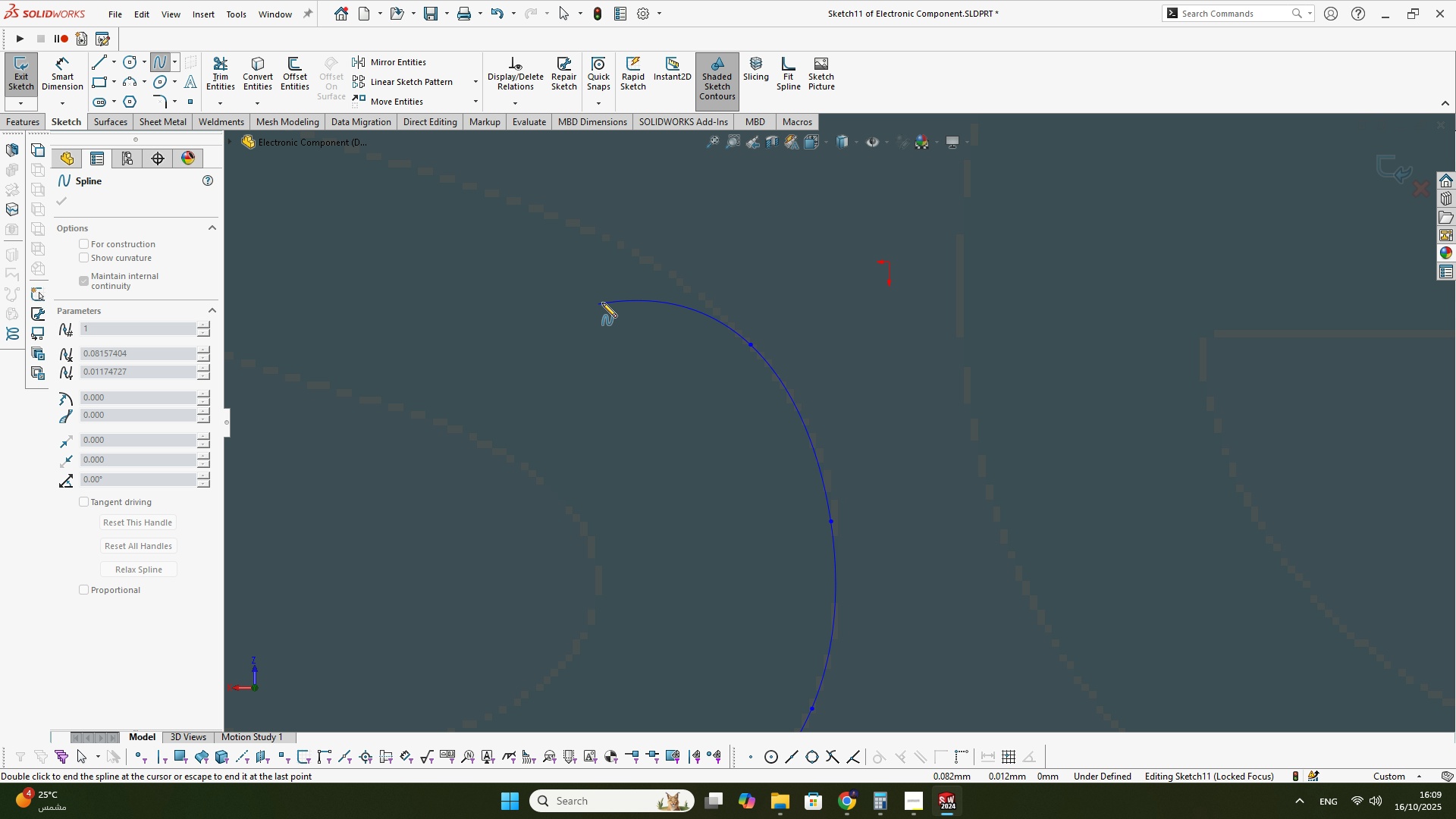 
scroll: coordinate [627, 278], scroll_direction: none, amount: 0.0
 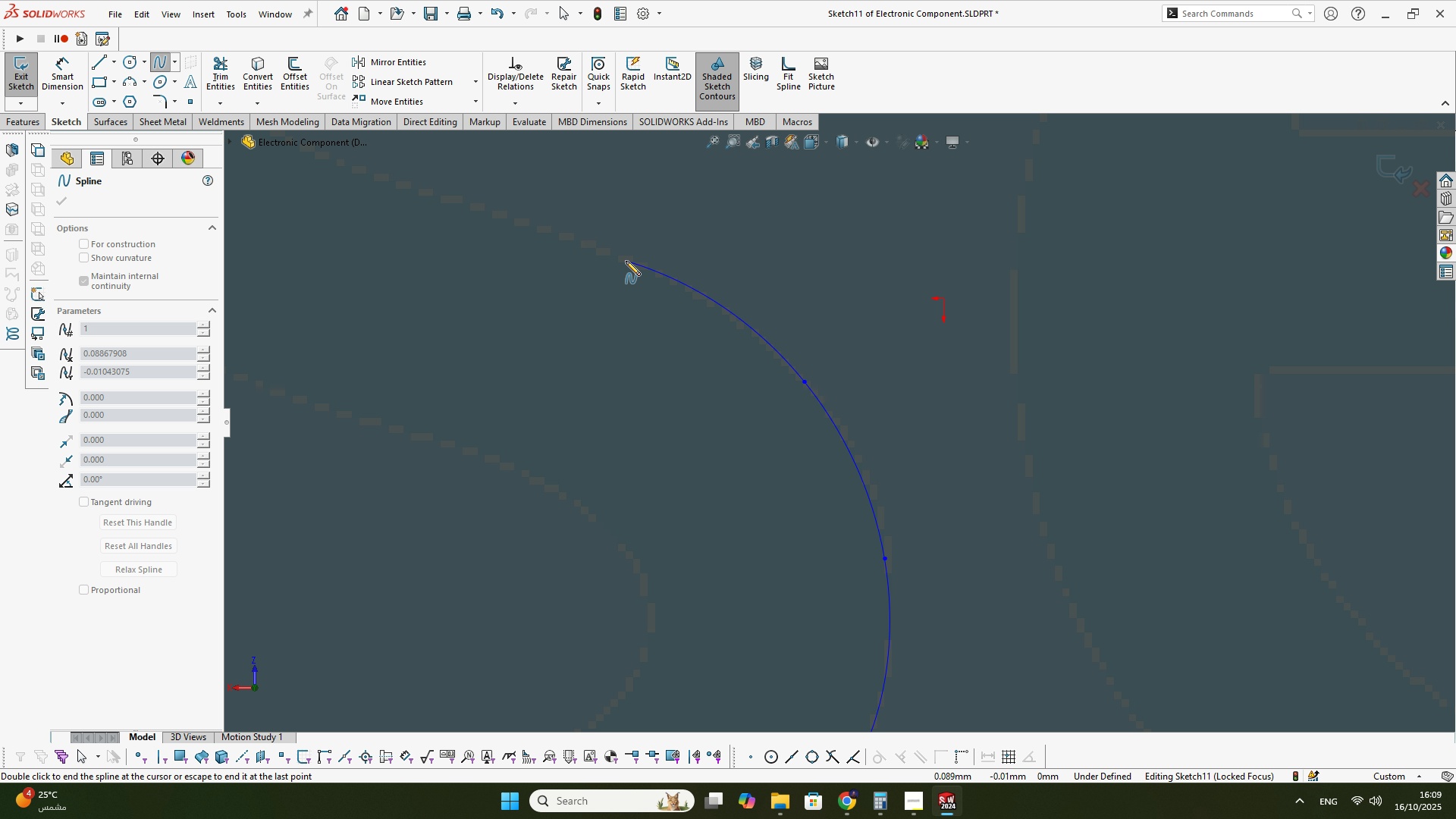 
left_click([626, 261])
 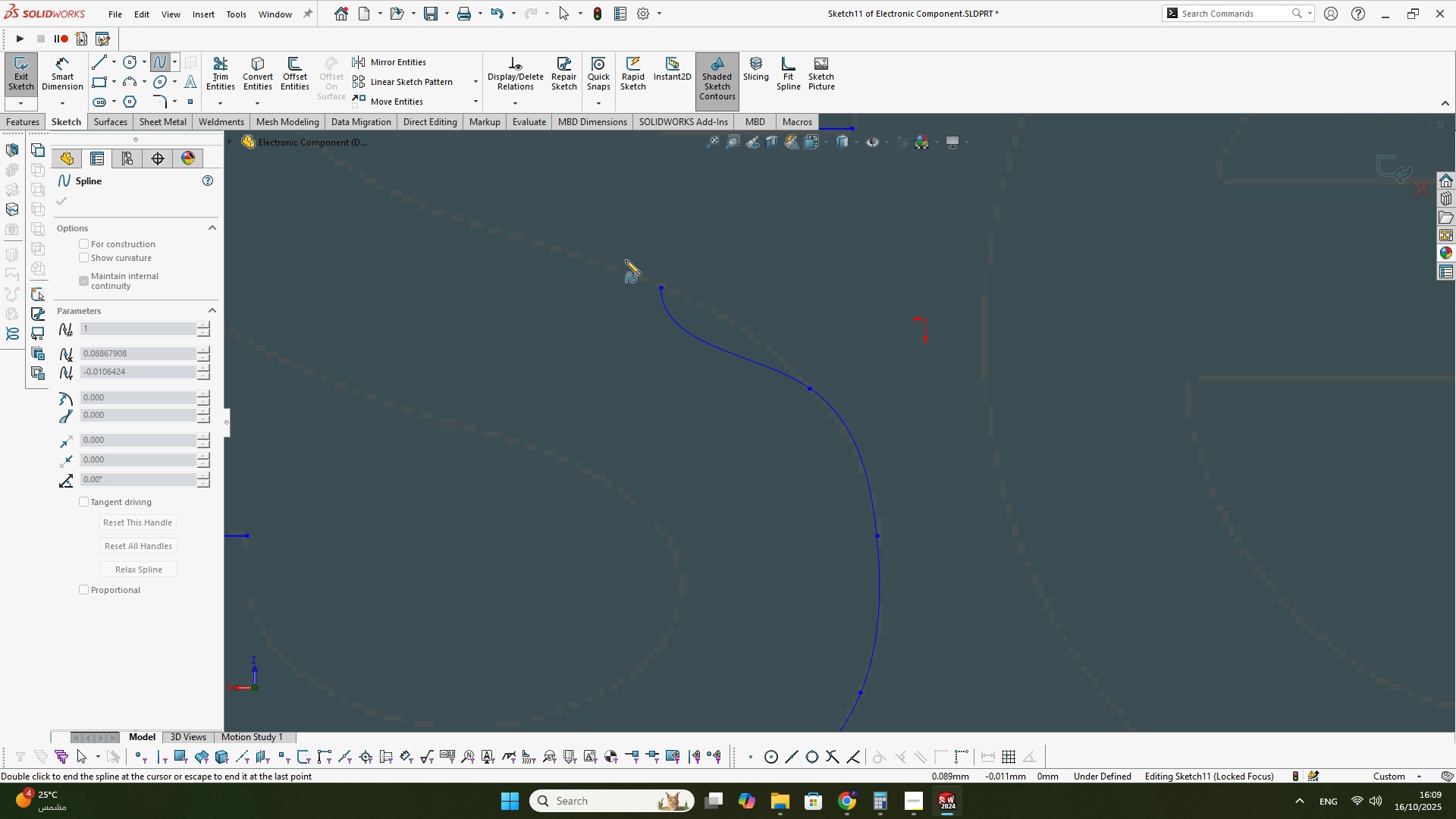 
scroll: coordinate [629, 318], scroll_direction: up, amount: 1.0
 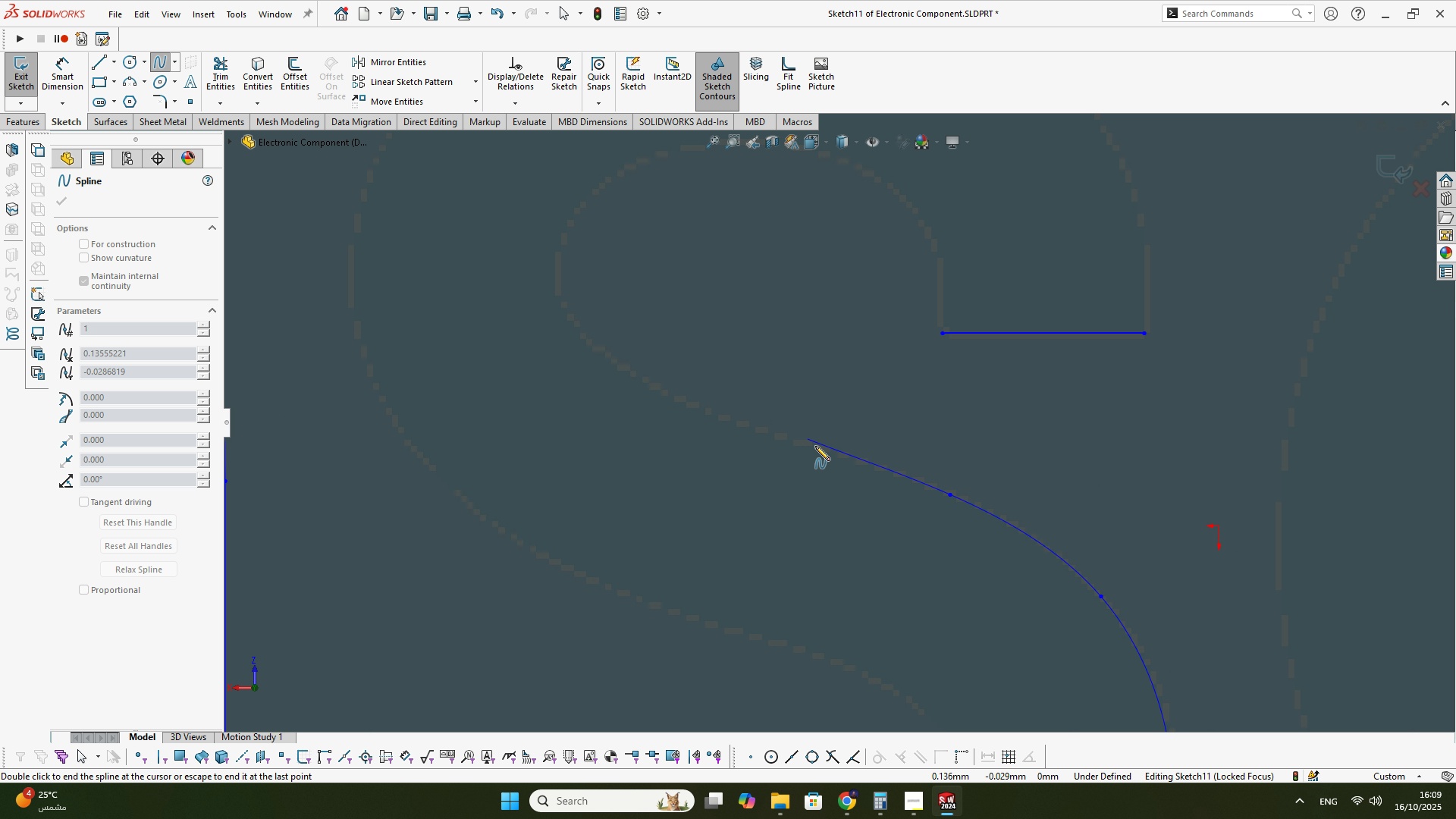 
scroll: coordinate [849, 459], scroll_direction: down, amount: 3.0
 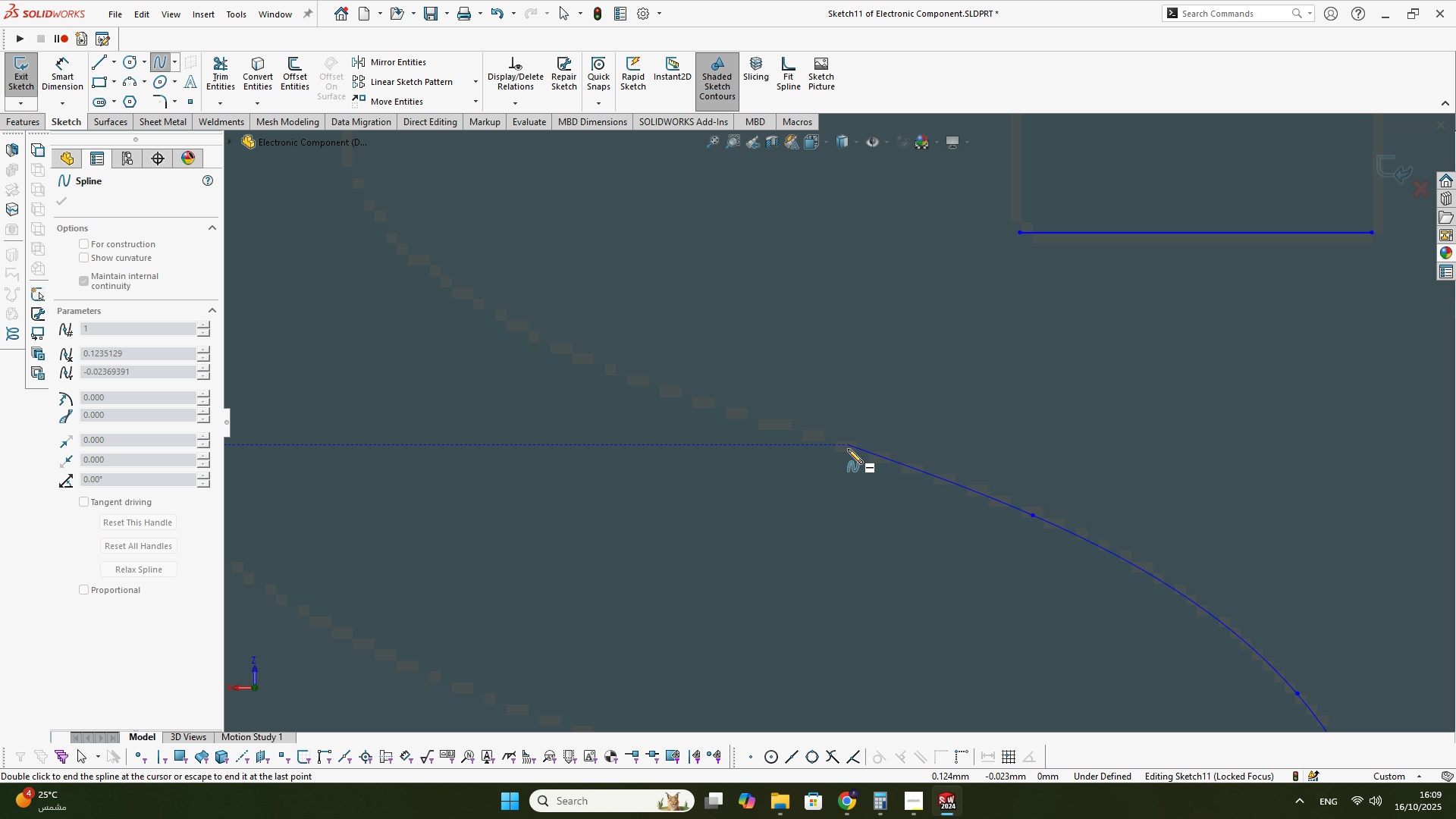 
left_click([848, 449])
 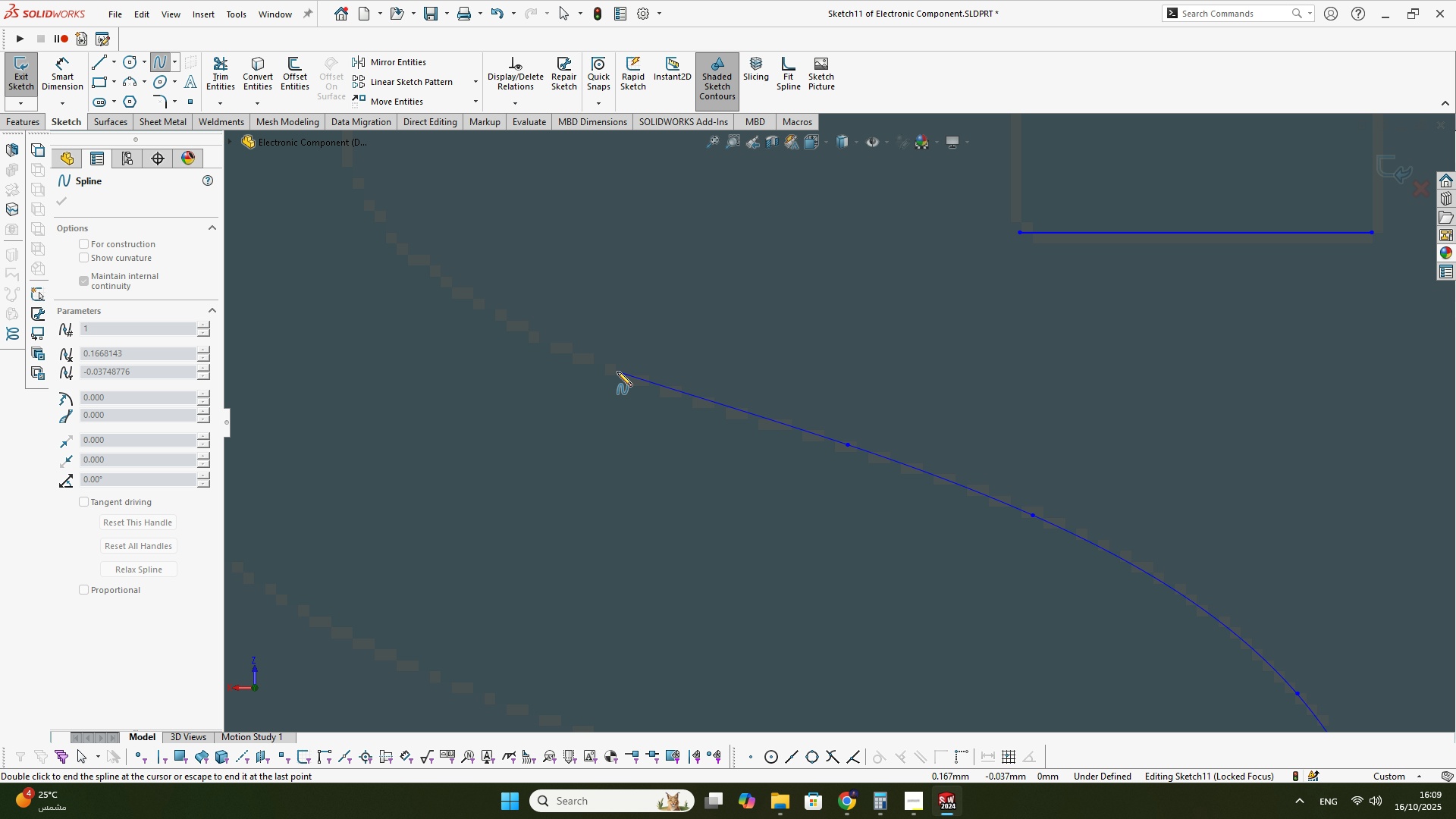 
left_click([616, 372])
 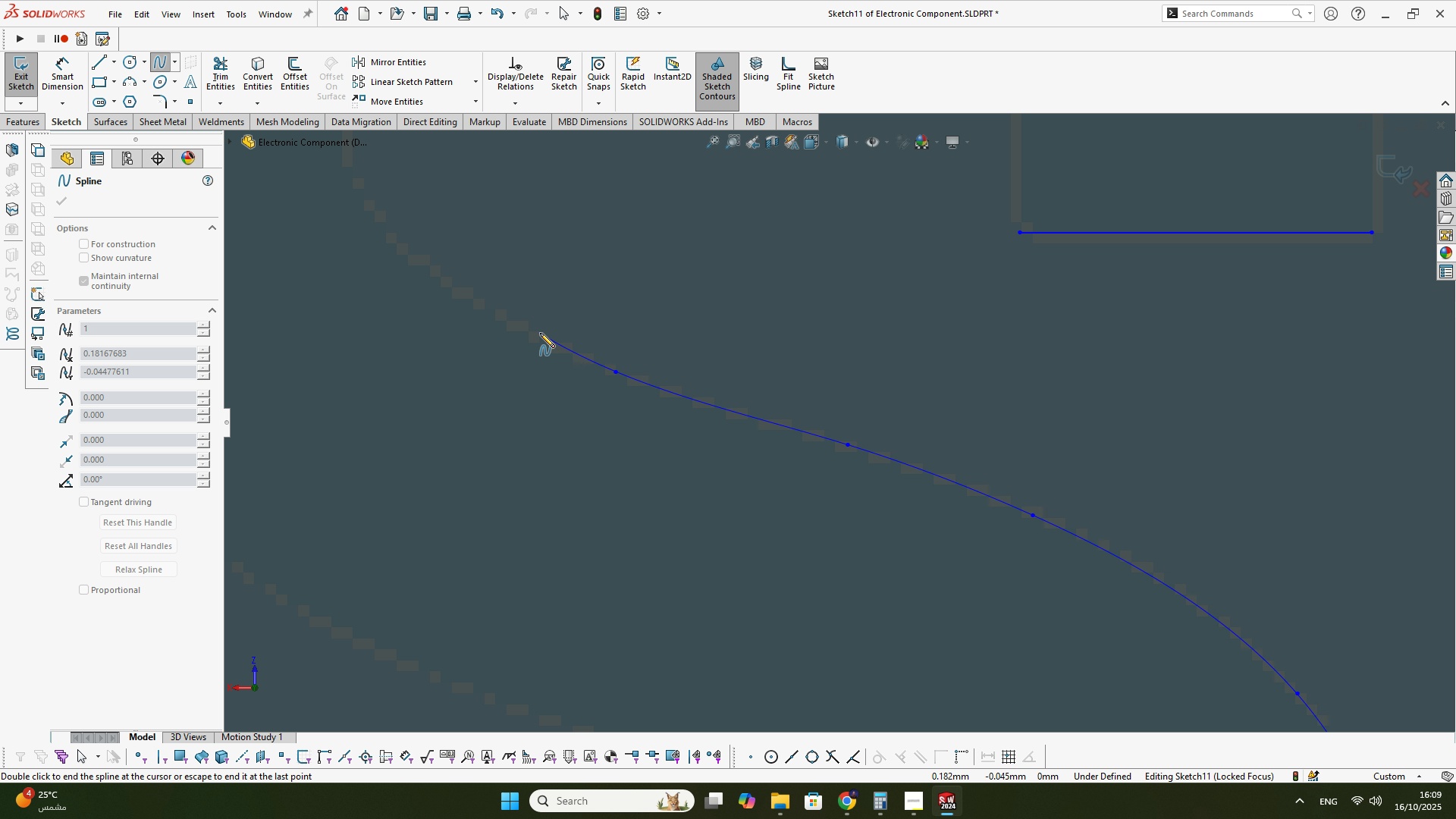 
scroll: coordinate [676, 297], scroll_direction: none, amount: 0.0
 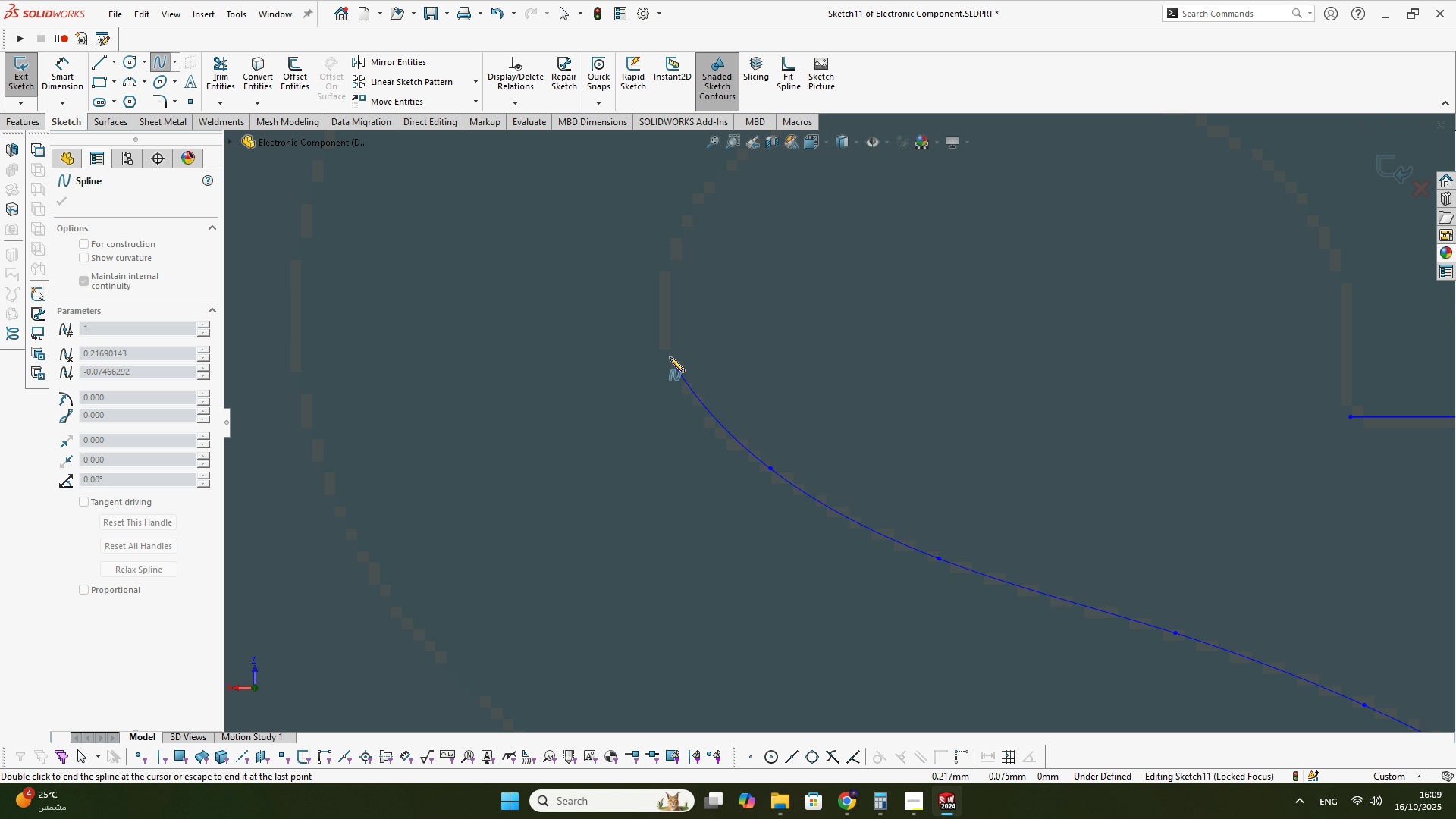 
left_click([670, 357])
 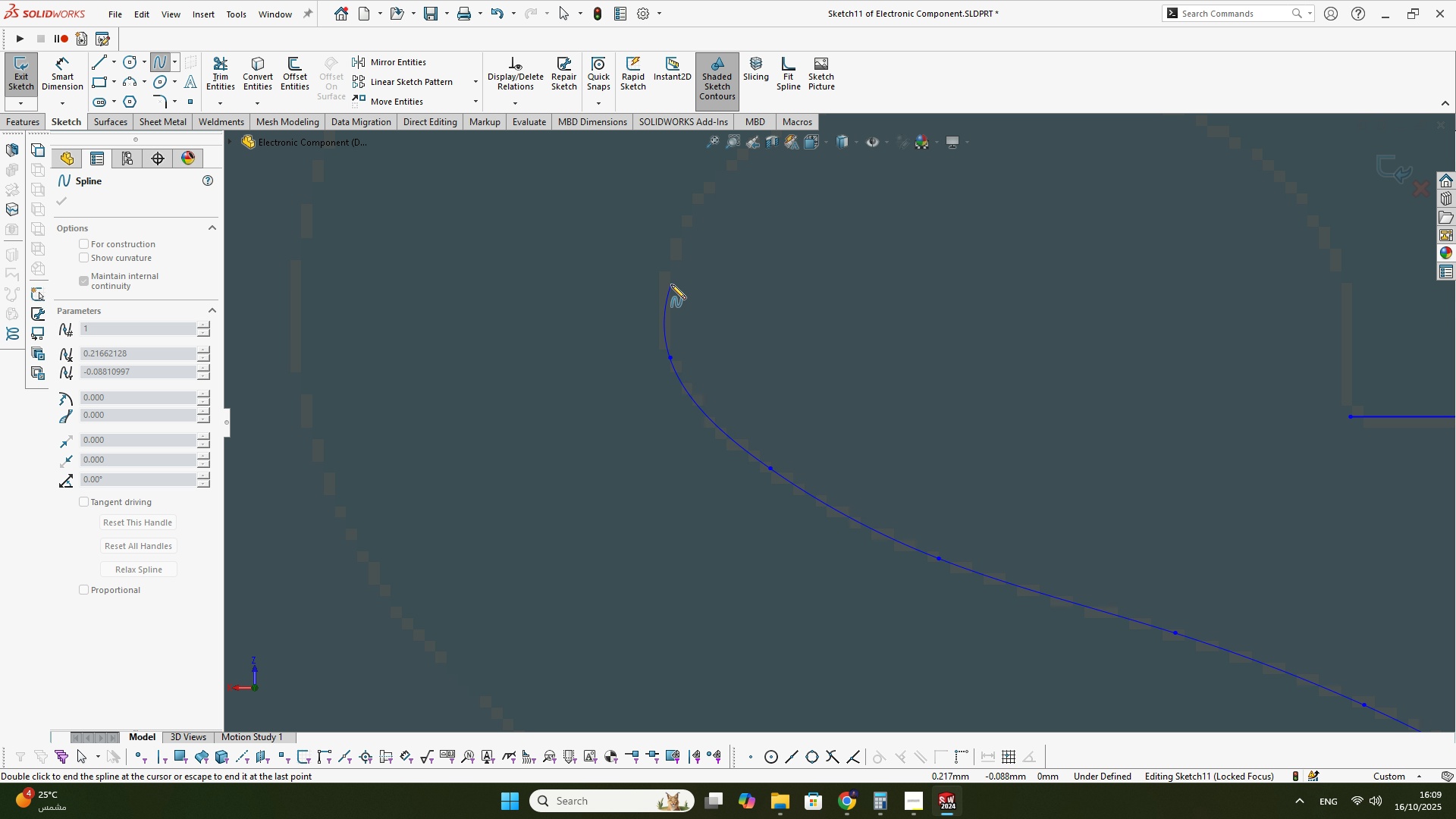 
left_click([671, 284])
 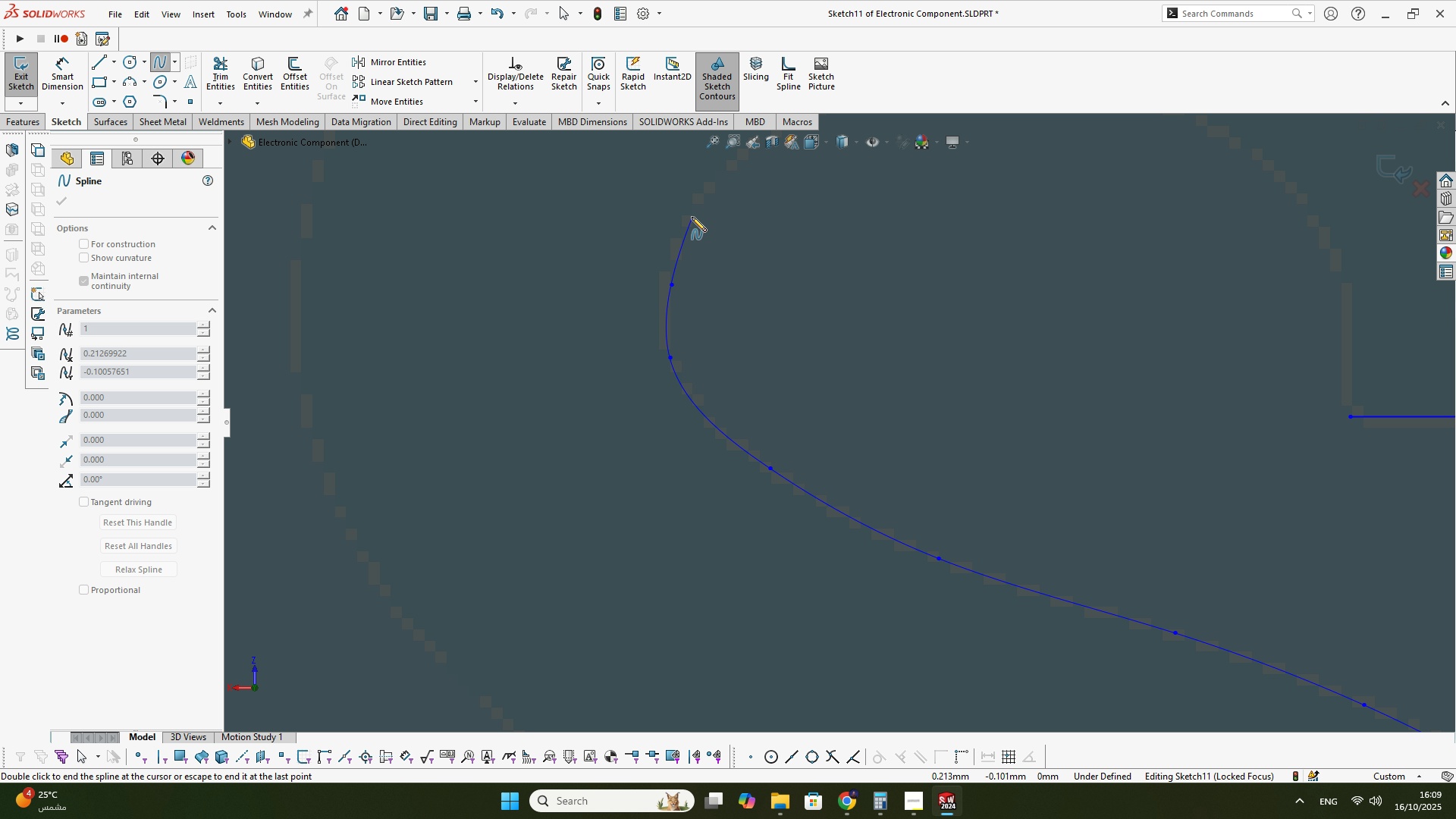 
left_click([689, 217])
 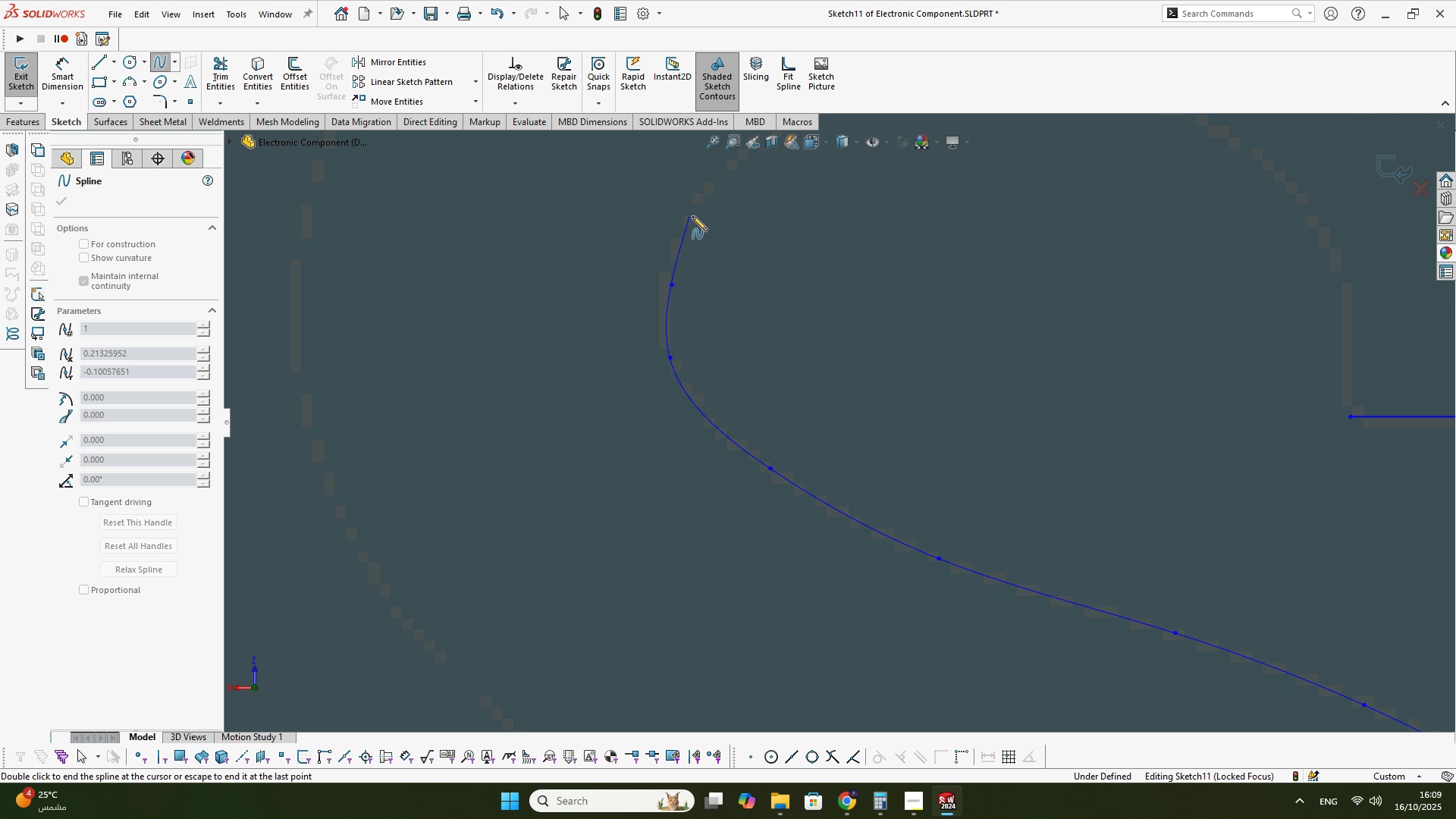 
scroll: coordinate [861, 258], scroll_direction: down, amount: 2.0
 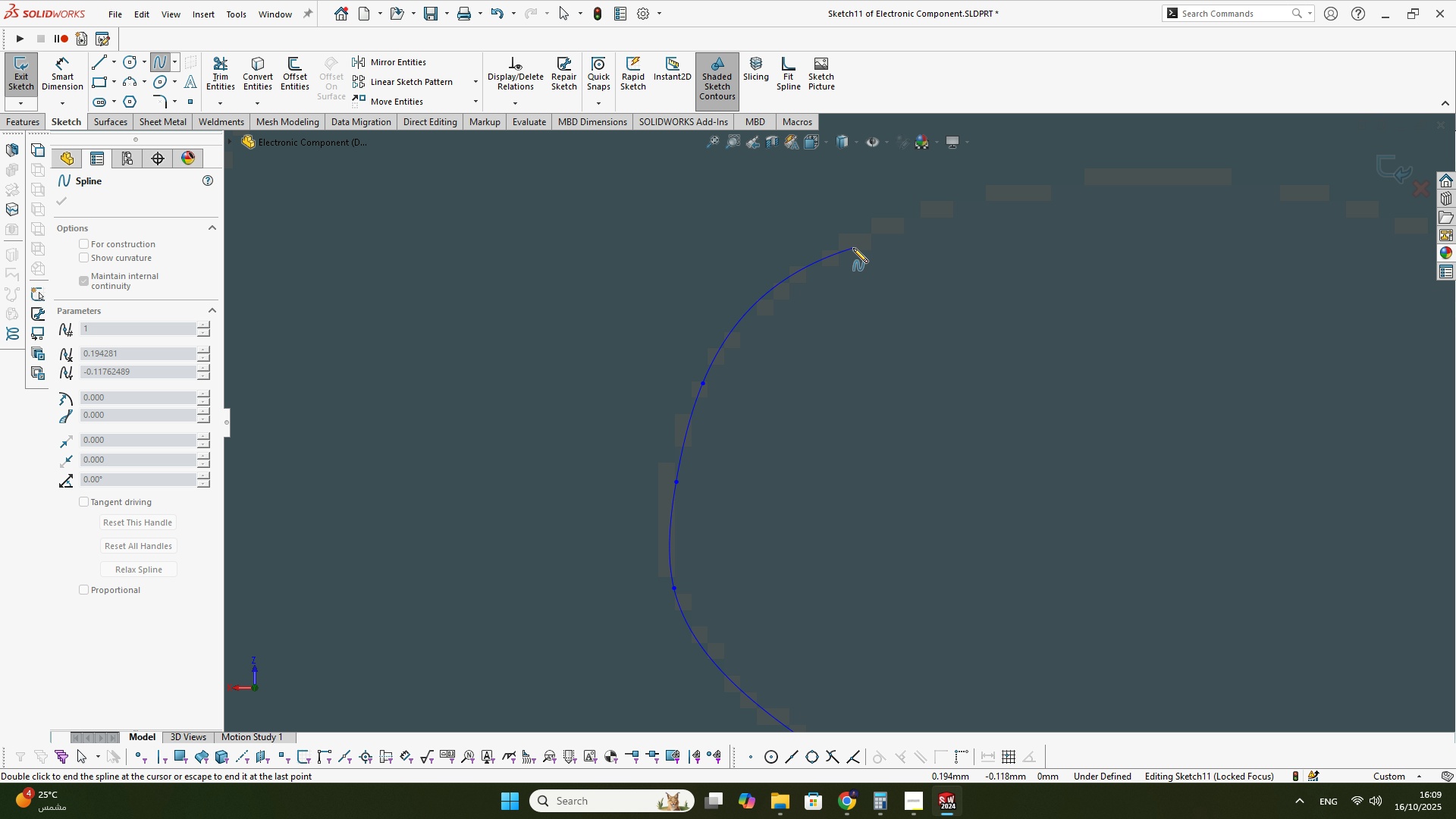 
left_click([853, 248])
 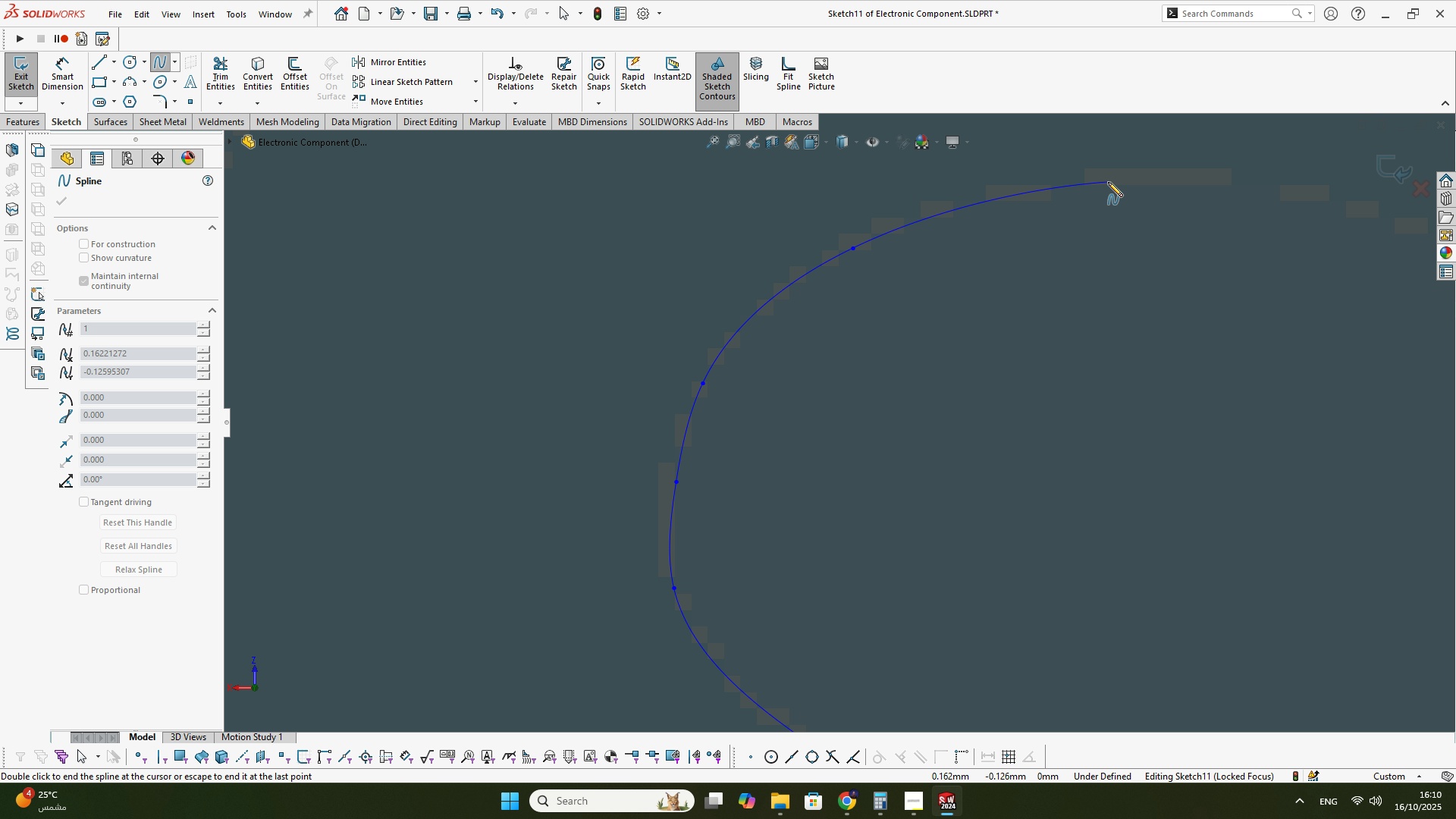 
scroll: coordinate [1244, 273], scroll_direction: up, amount: 1.0
 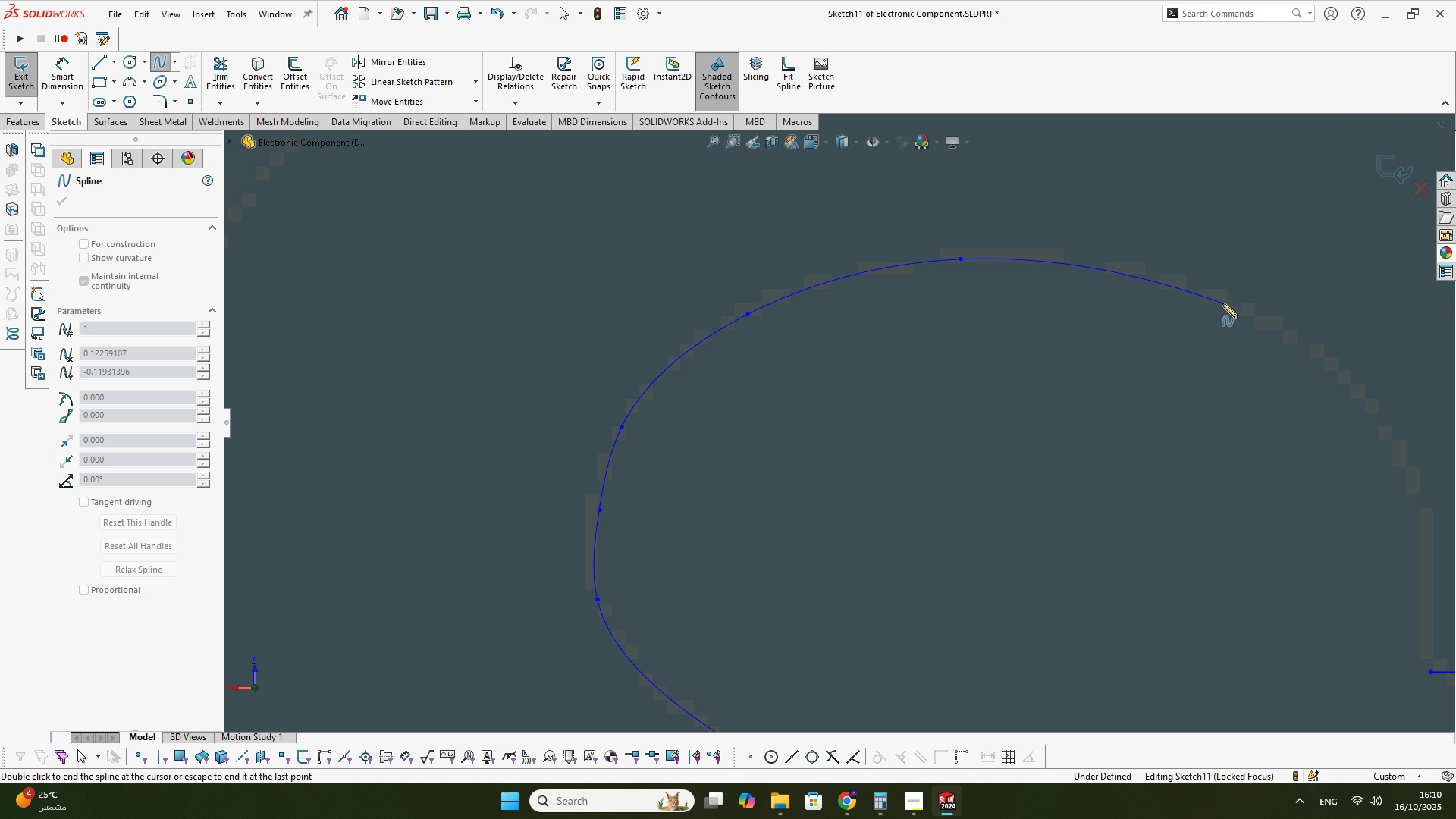 
left_click([1222, 303])
 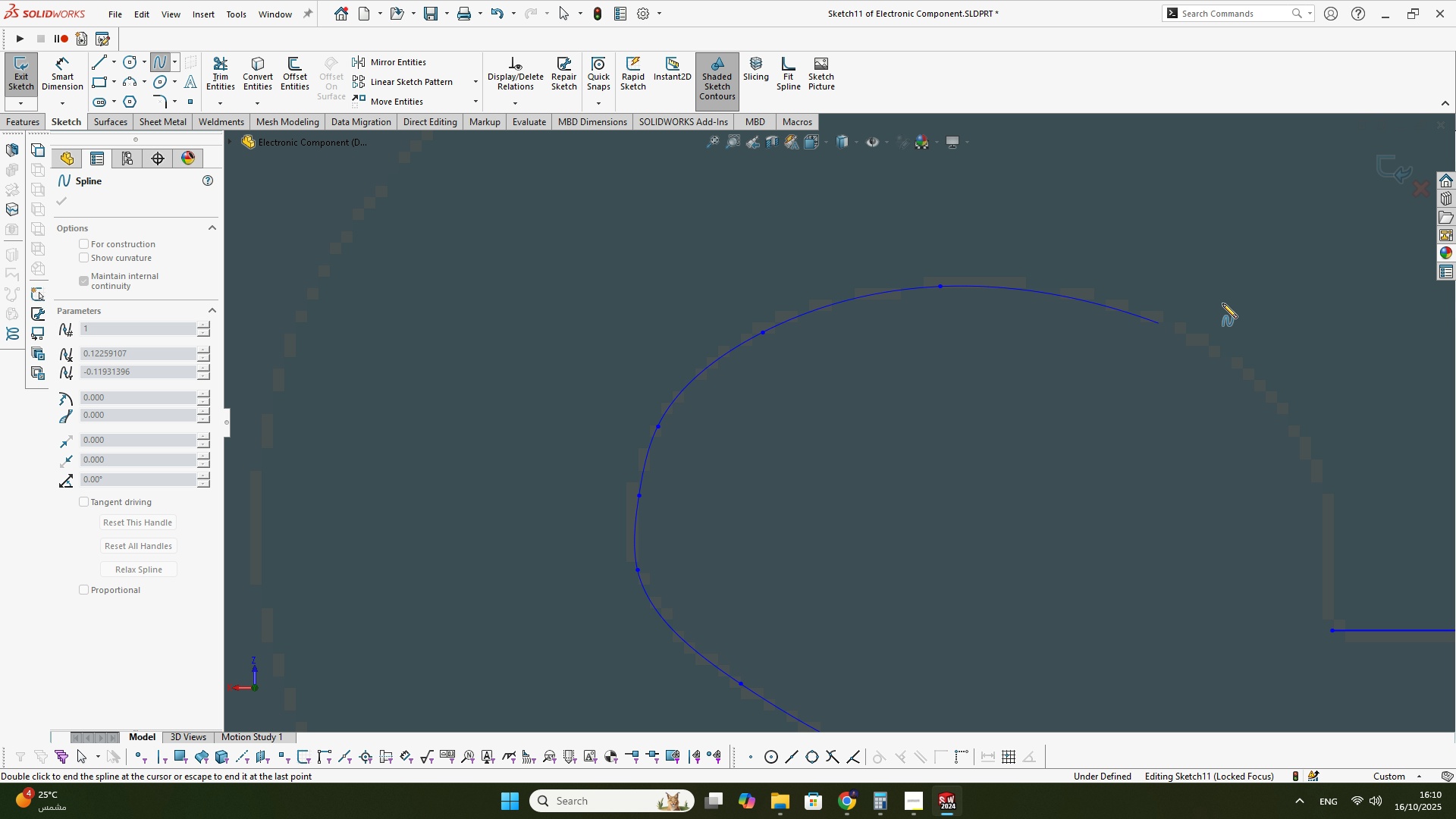 
scroll: coordinate [1223, 406], scroll_direction: down, amount: 2.0
 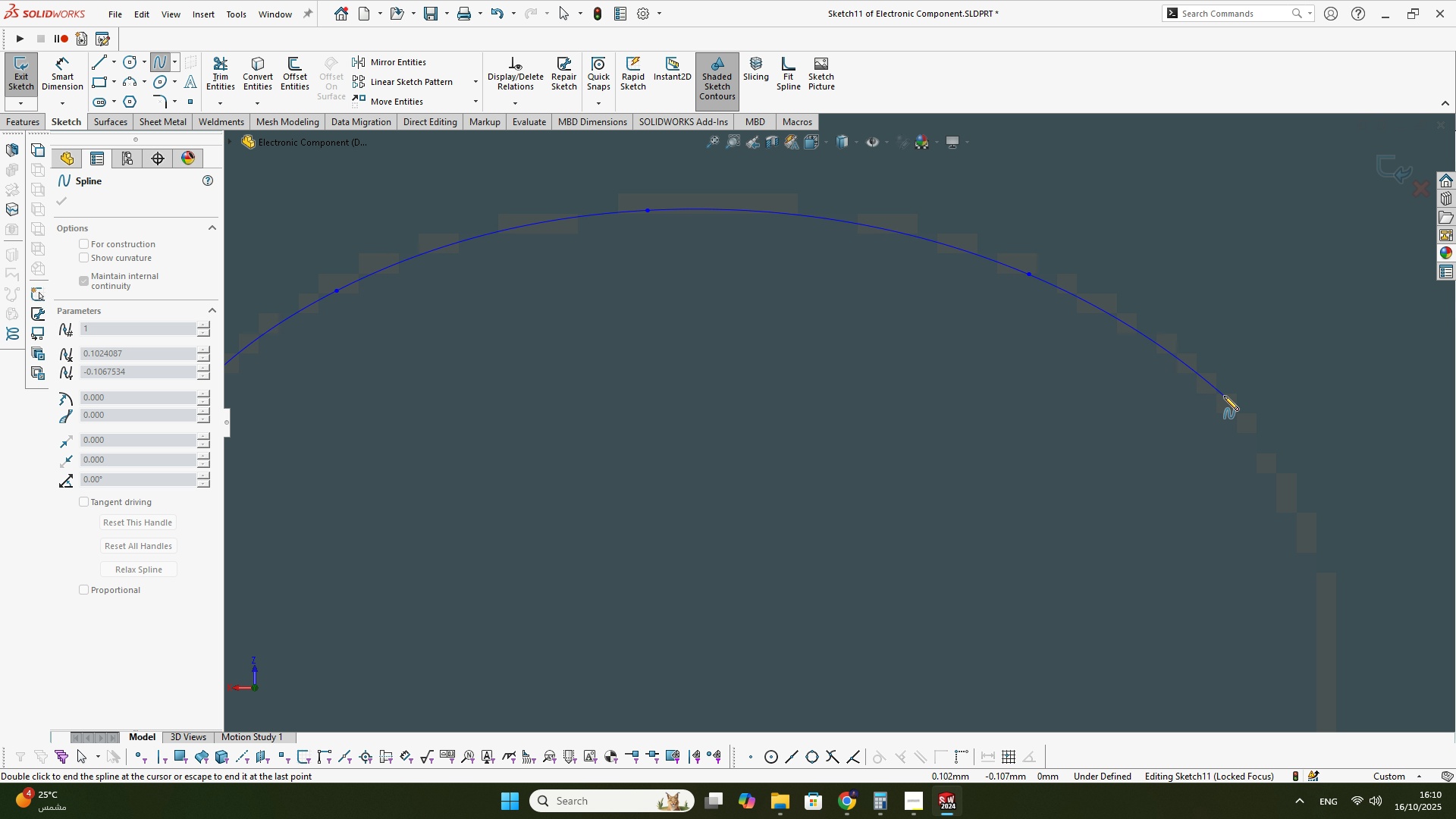 
left_click([1224, 396])
 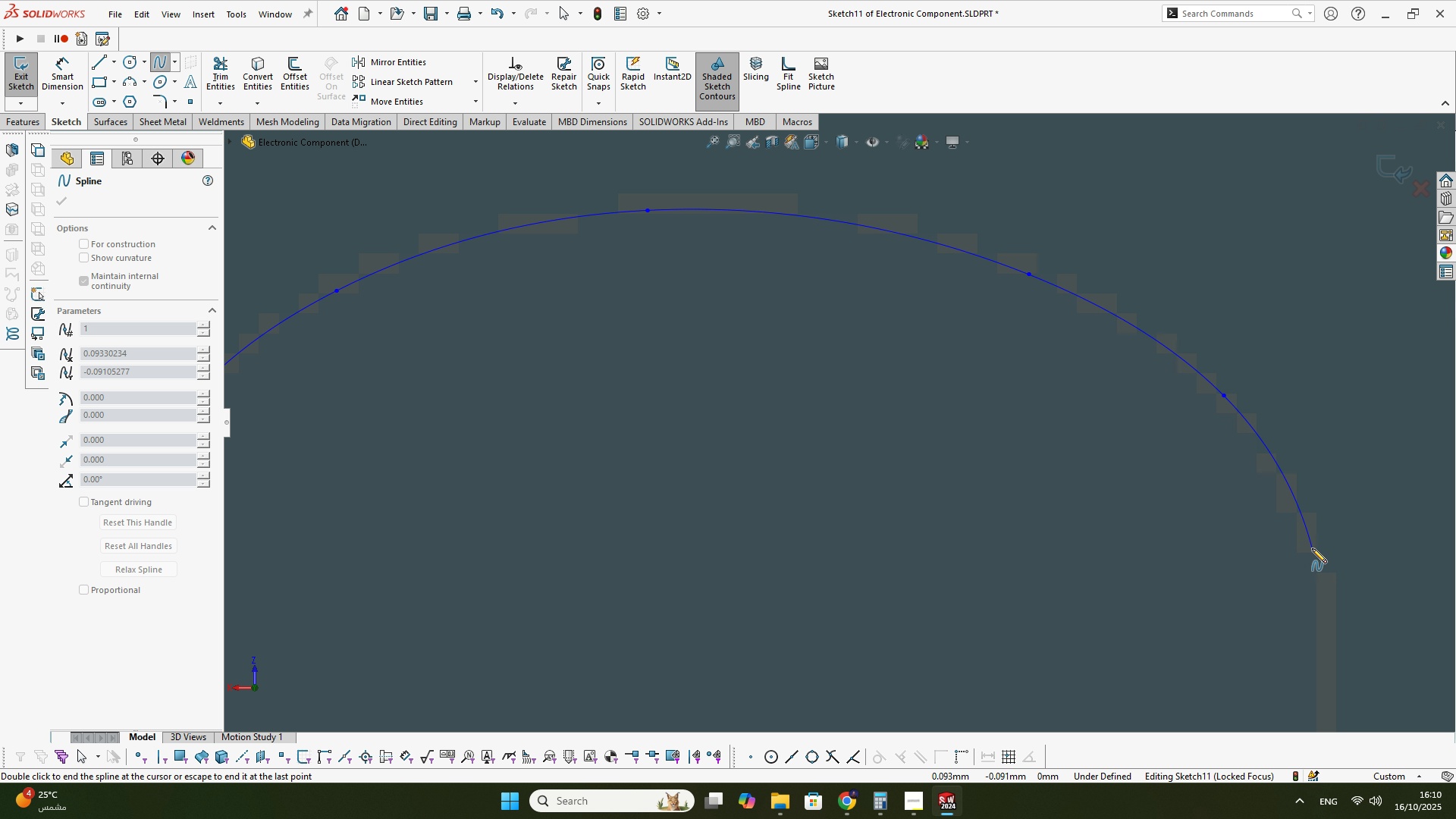 
left_click([1313, 548])
 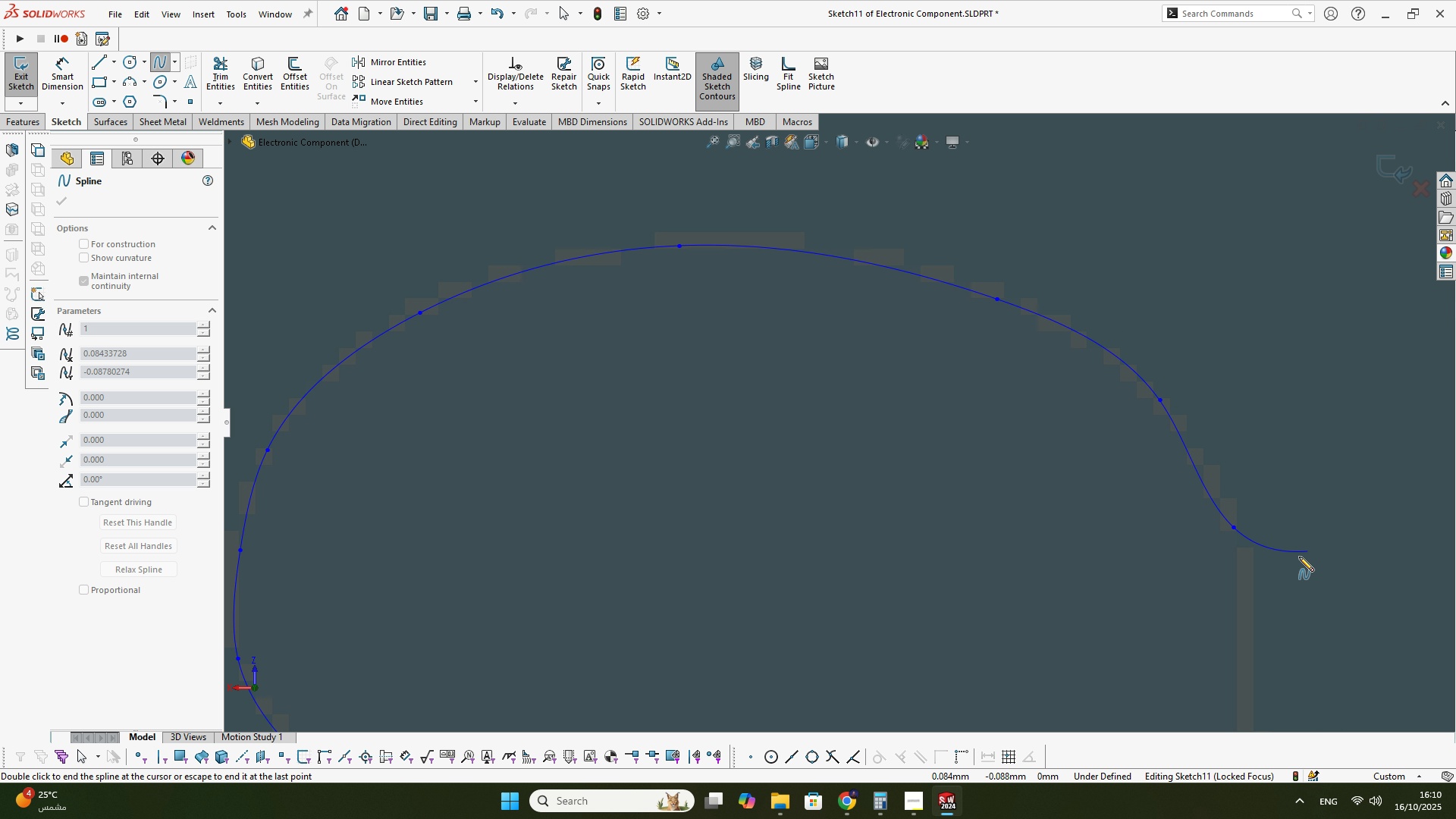 
scroll: coordinate [1252, 596], scroll_direction: up, amount: 1.0
 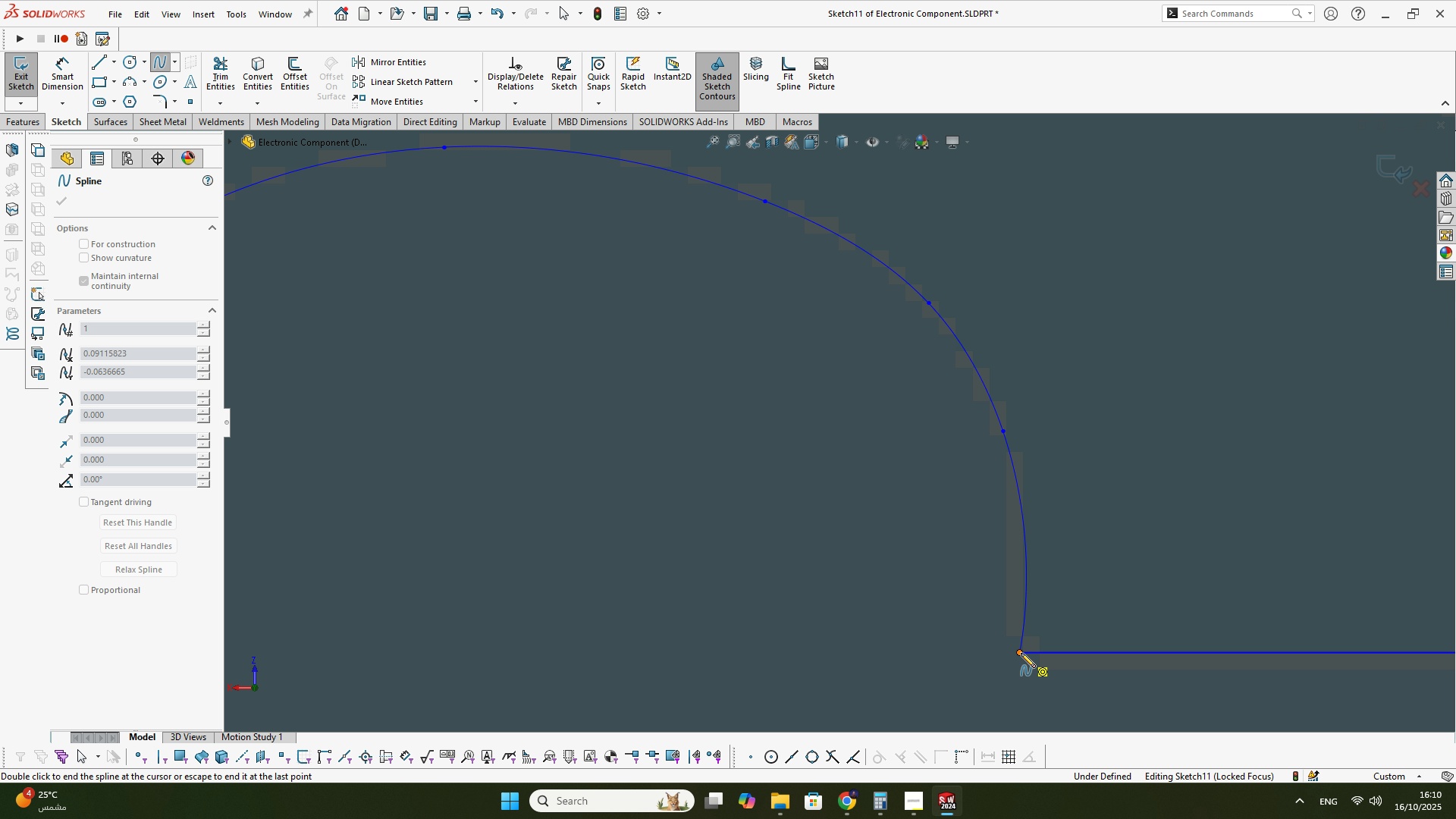 
left_click([1021, 653])
 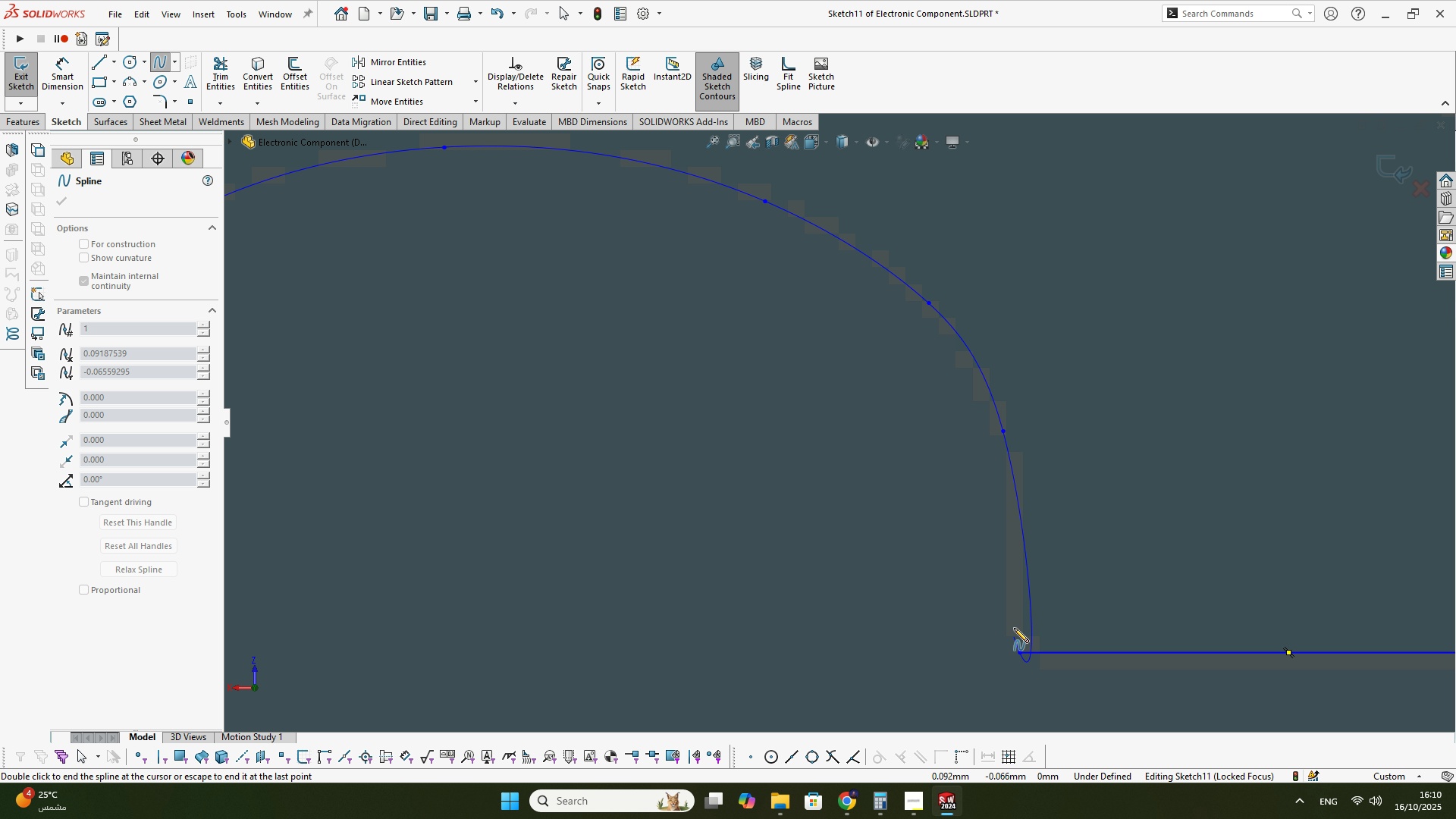 
scroll: coordinate [943, 529], scroll_direction: up, amount: 11.0
 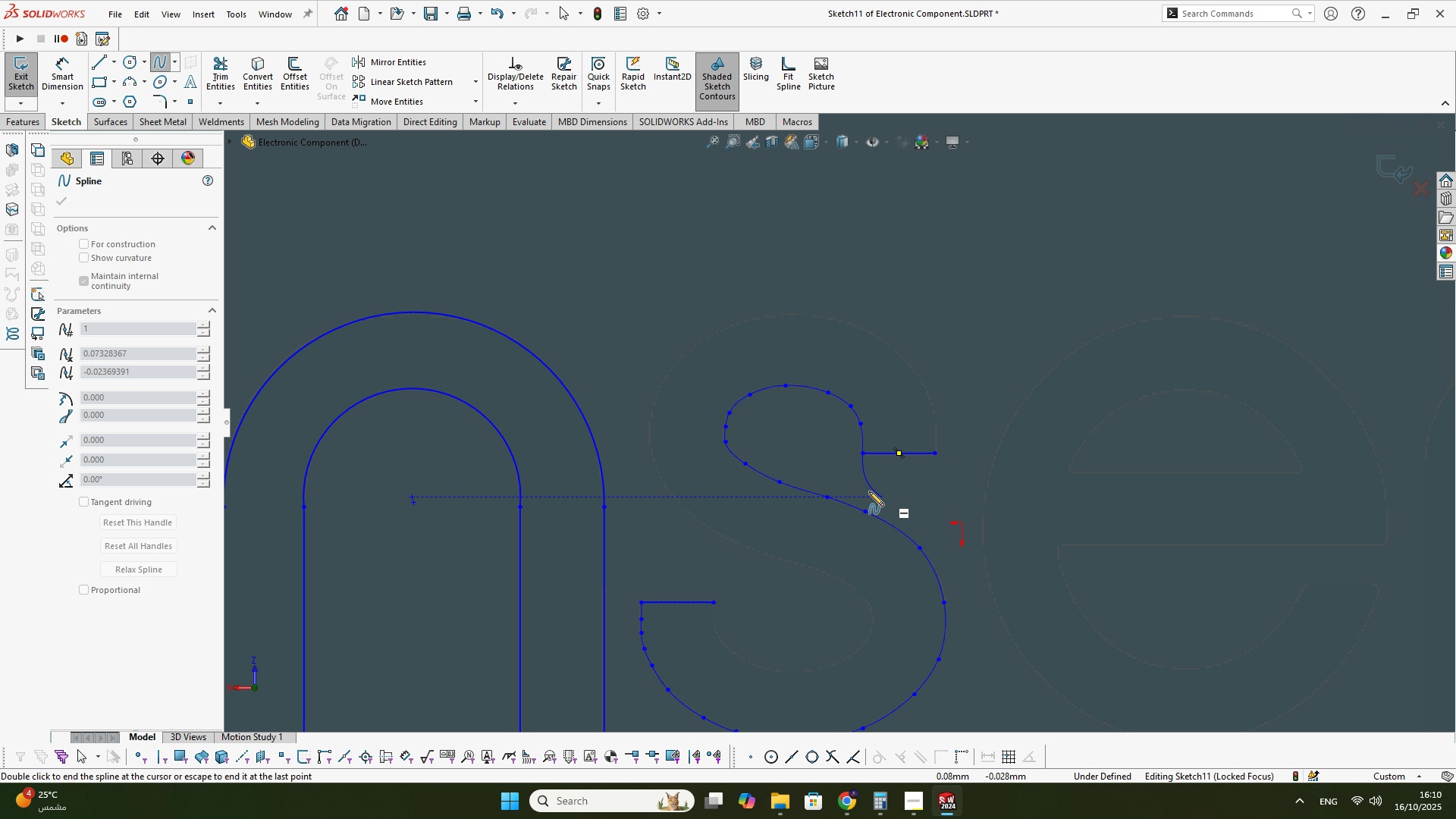 
key(Escape)
 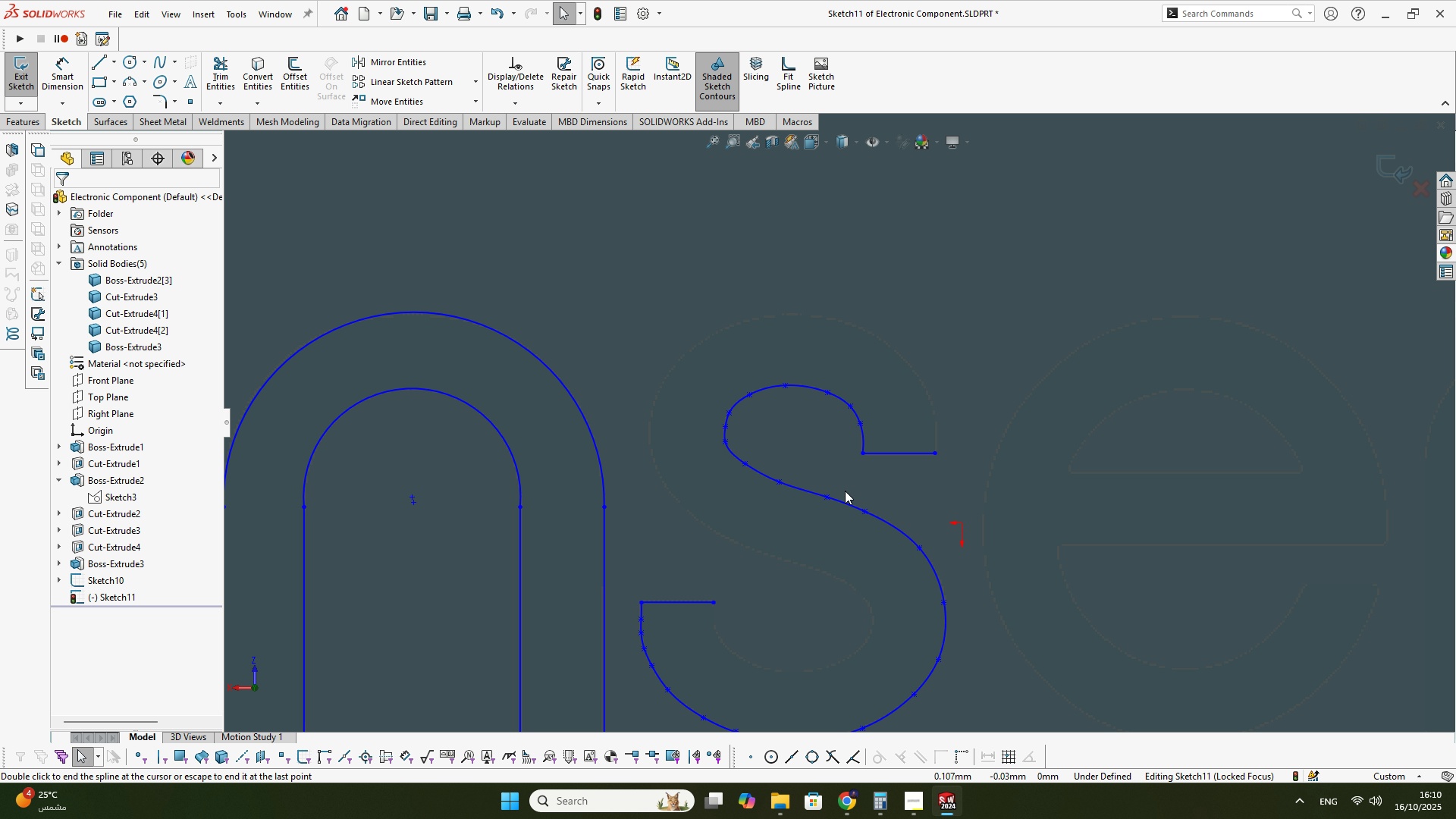 
scroll: coordinate [841, 431], scroll_direction: up, amount: 5.0
 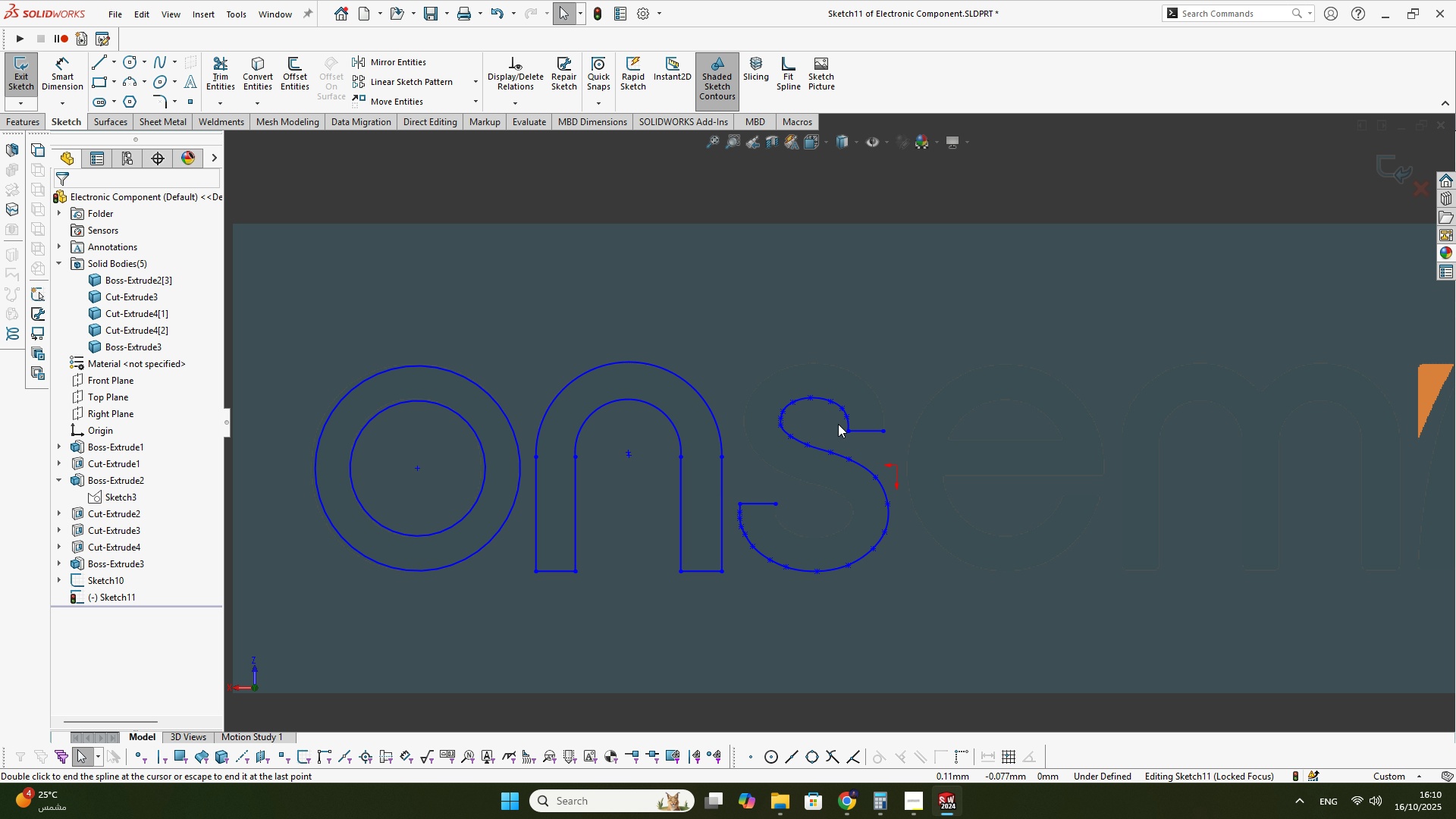 
scroll: coordinate [886, 388], scroll_direction: down, amount: 5.0
 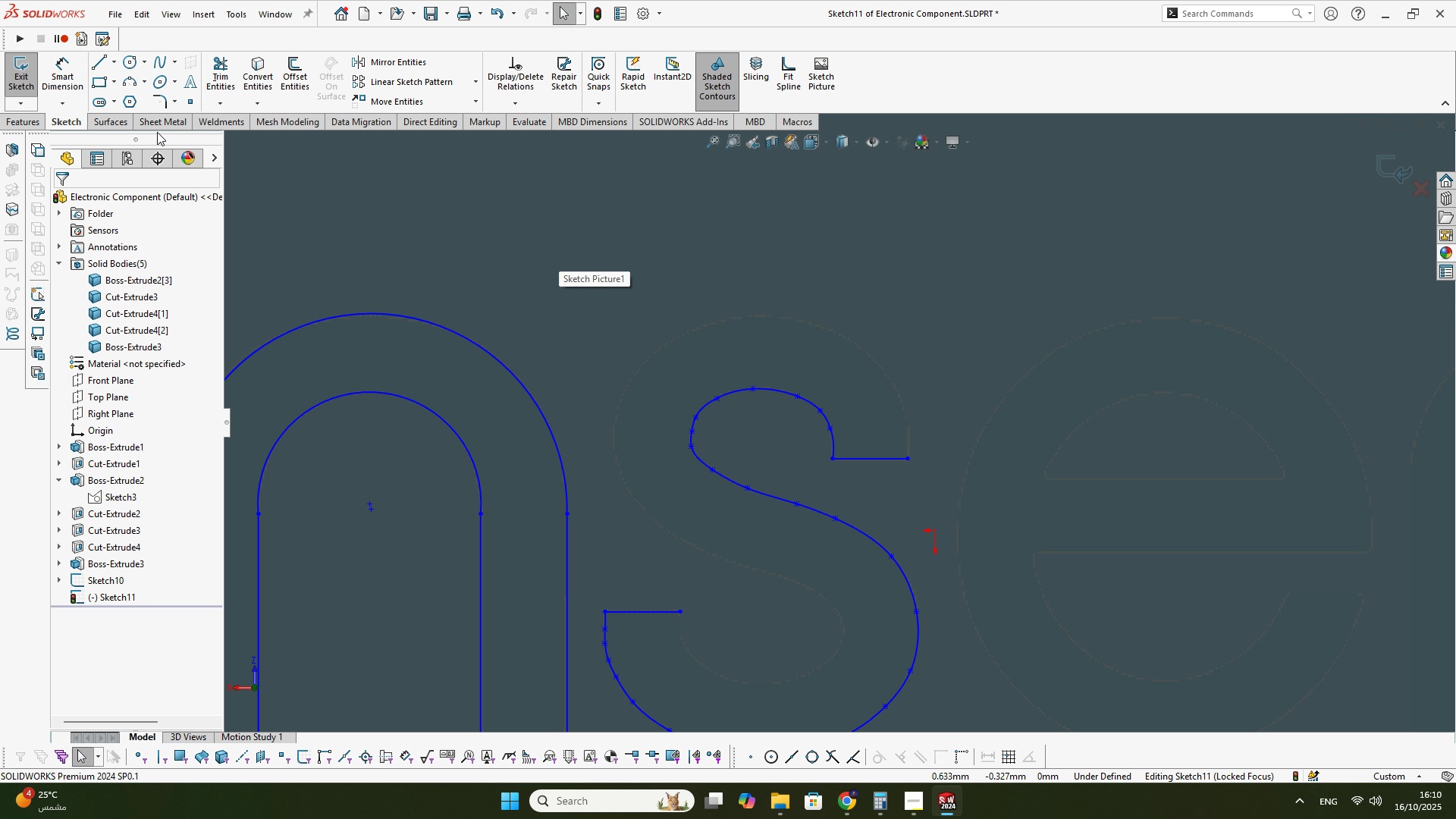 
scroll: coordinate [770, 424], scroll_direction: up, amount: 9.0
 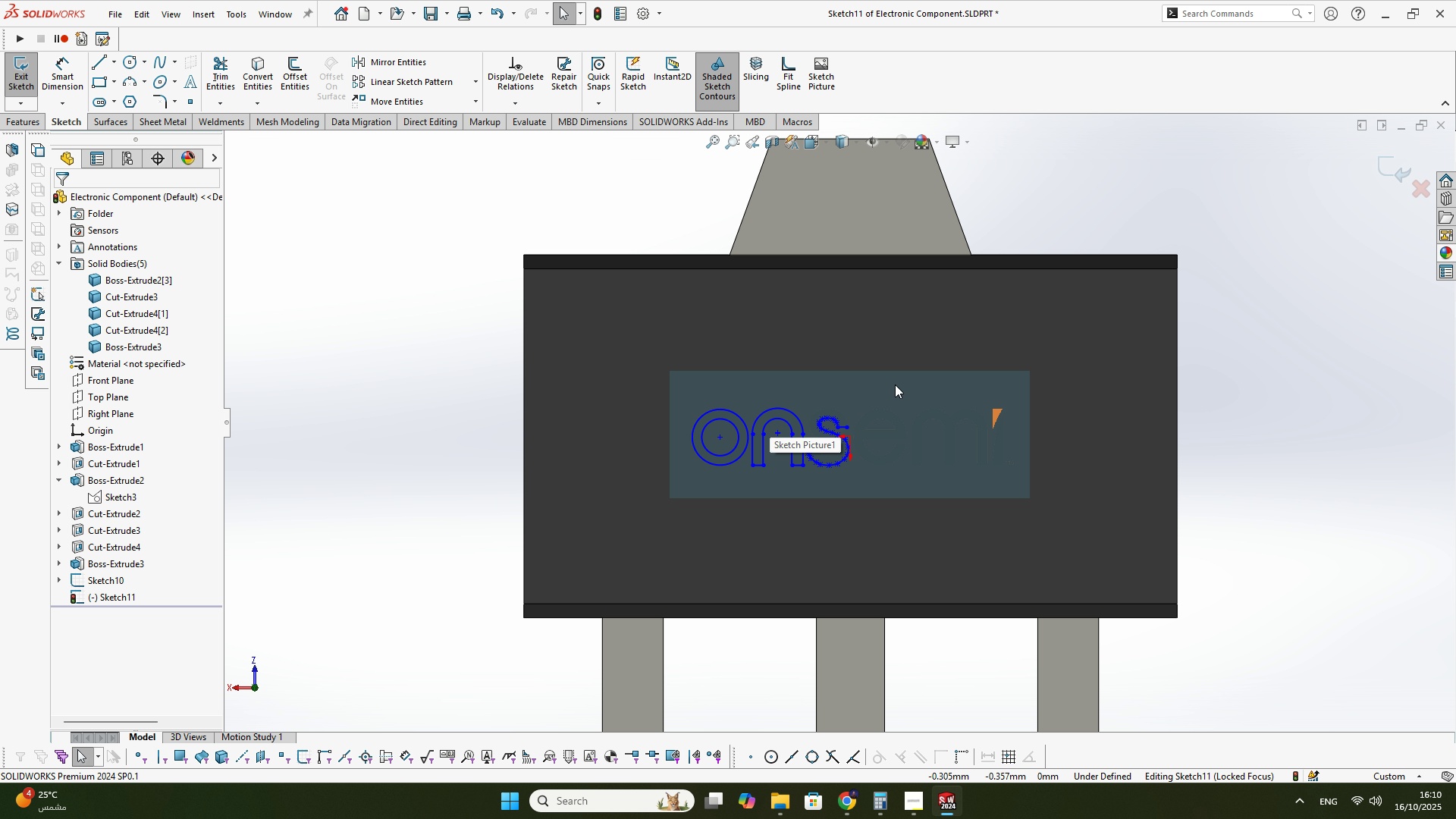 
scroll: coordinate [628, 457], scroll_direction: down, amount: 12.0
 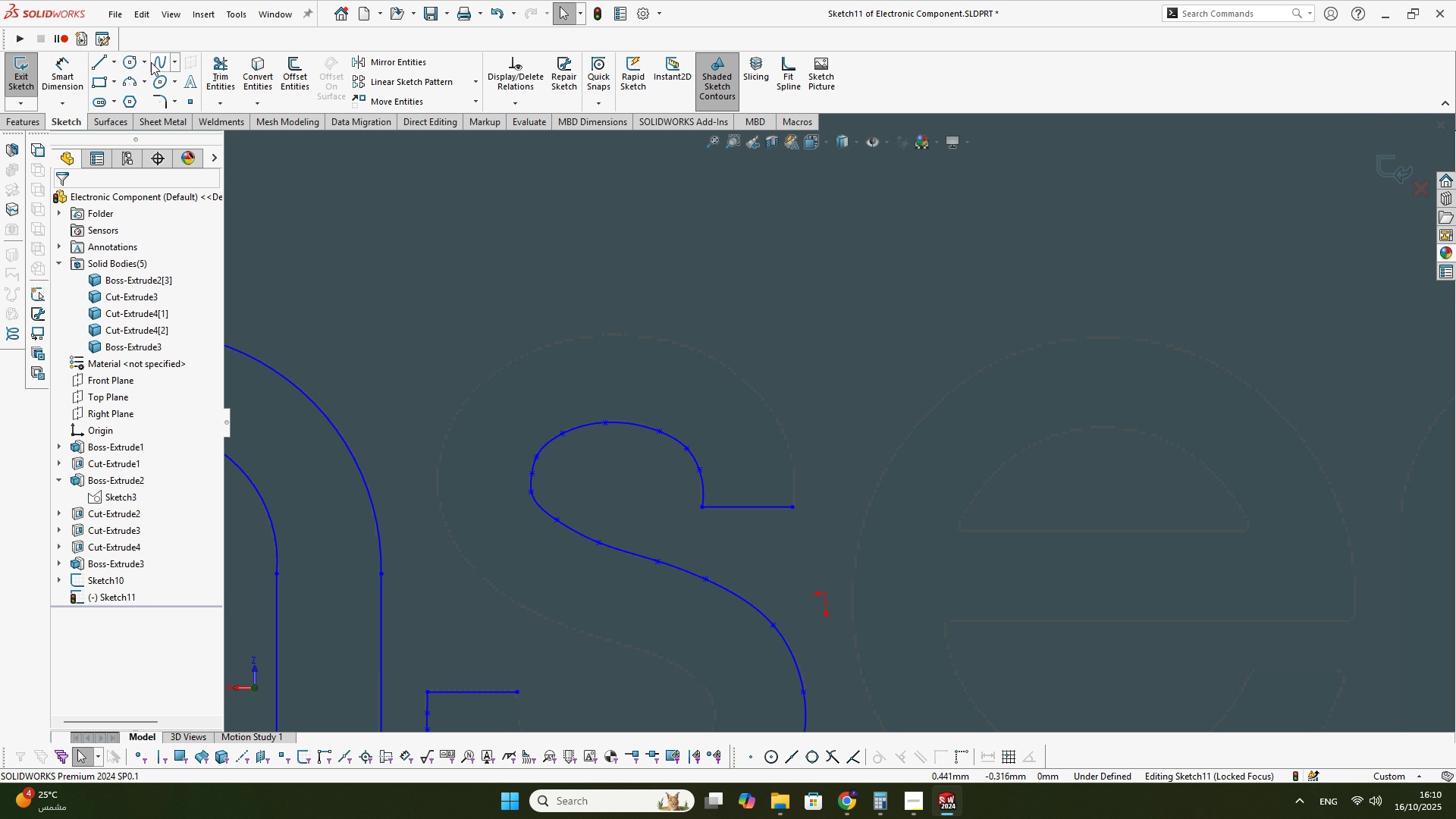 
left_click([152, 61])
 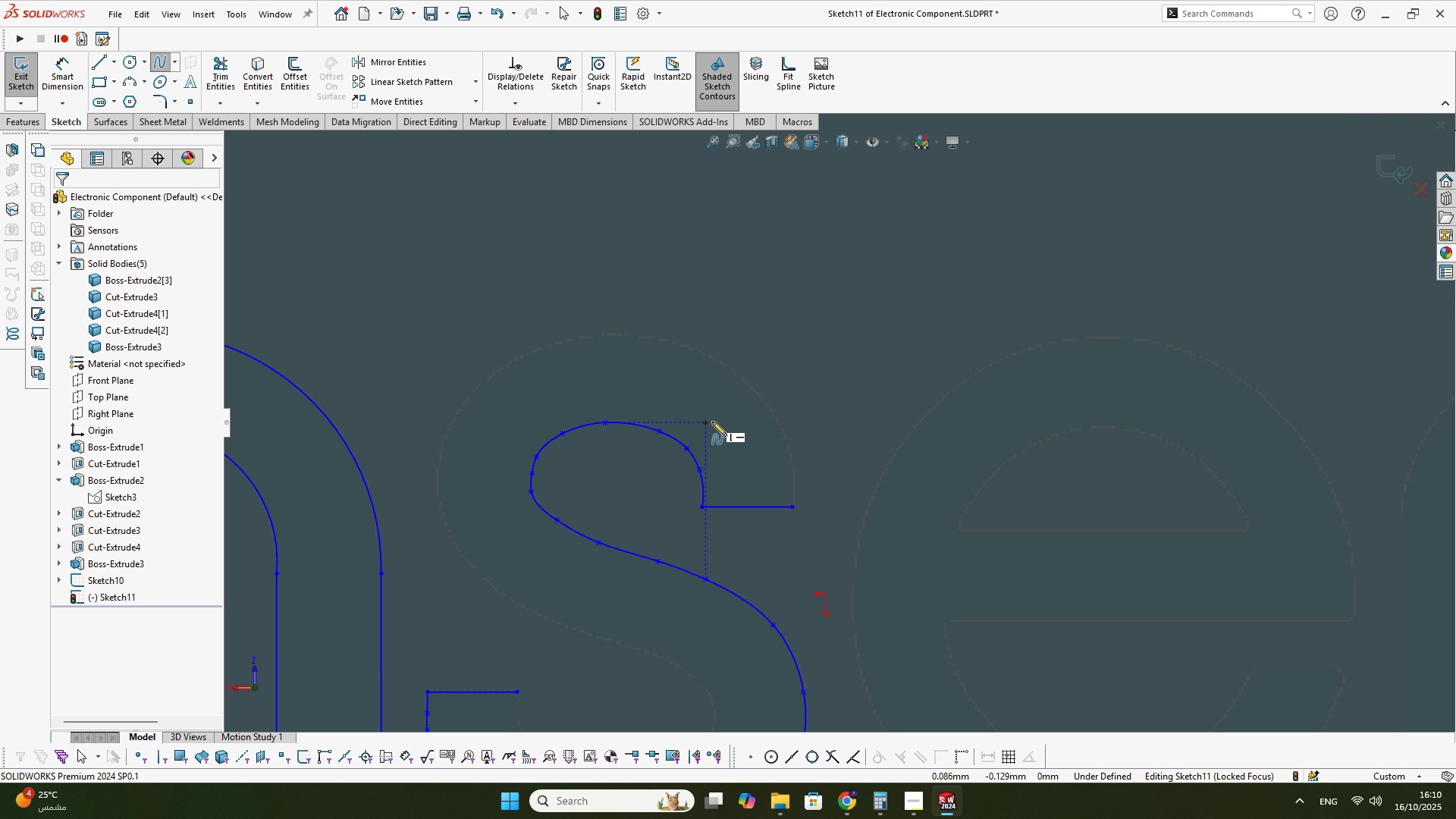 
scroll: coordinate [736, 456], scroll_direction: down, amount: 7.0
 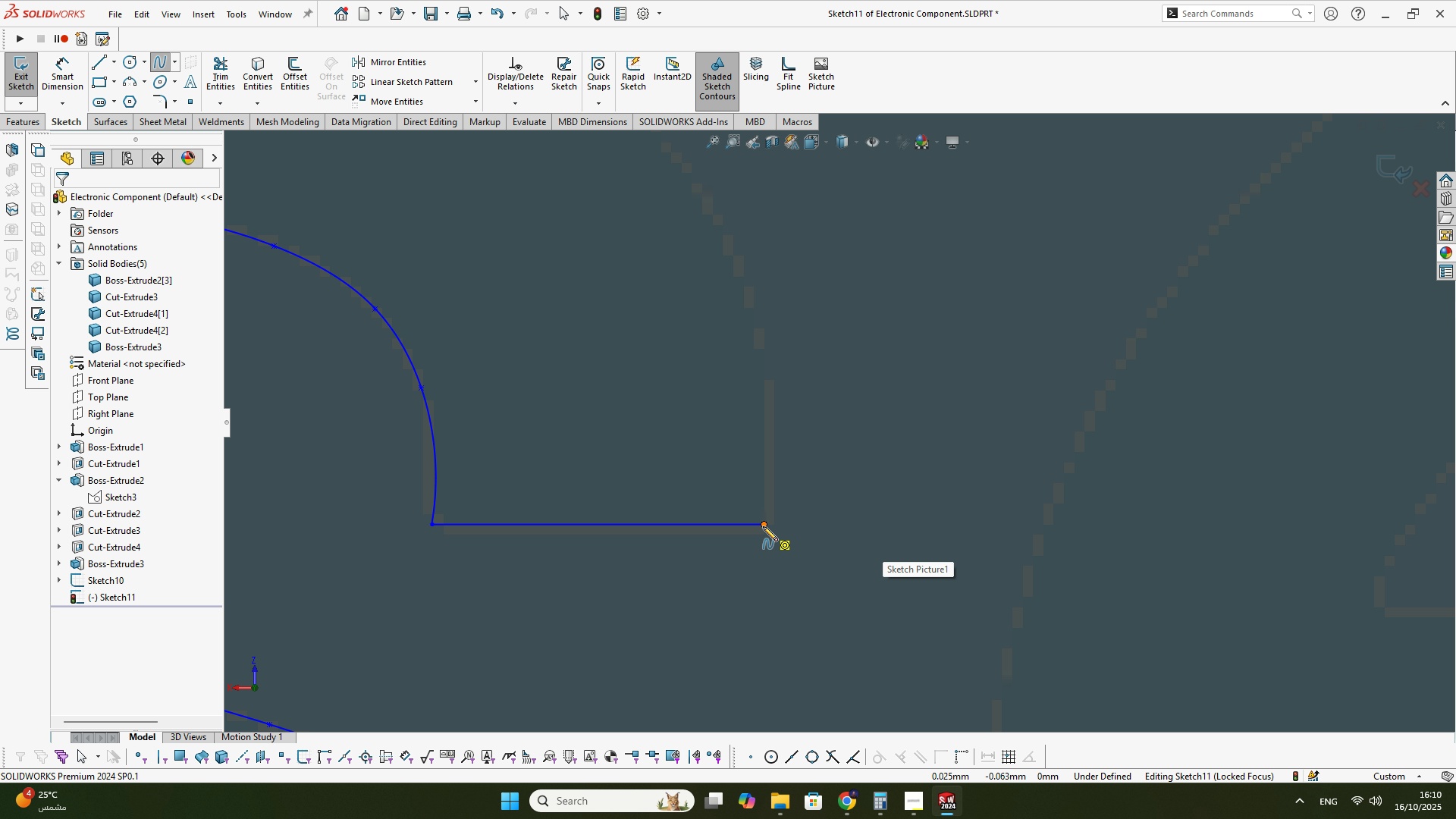 
left_click([763, 525])
 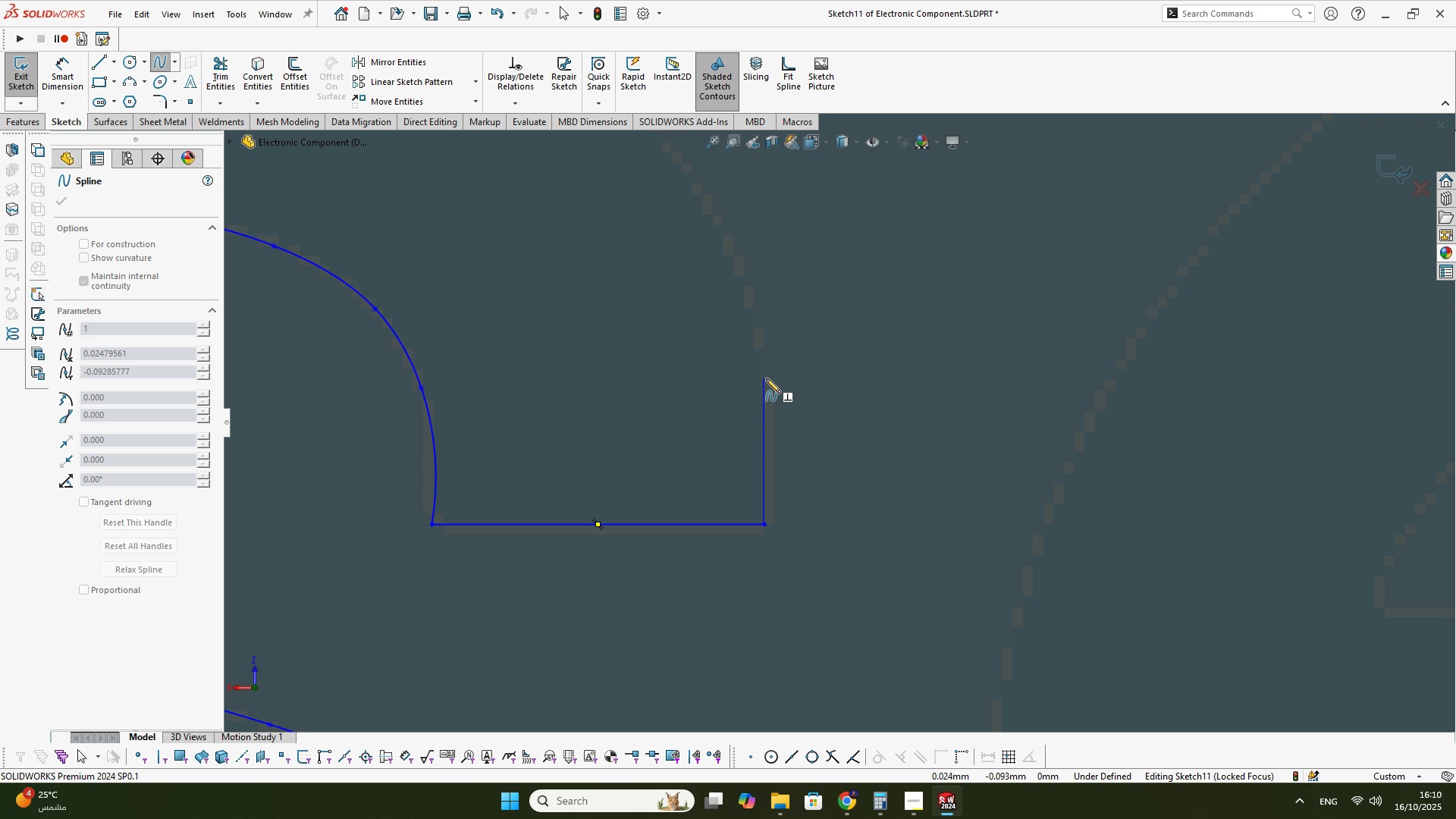 
left_click([766, 378])
 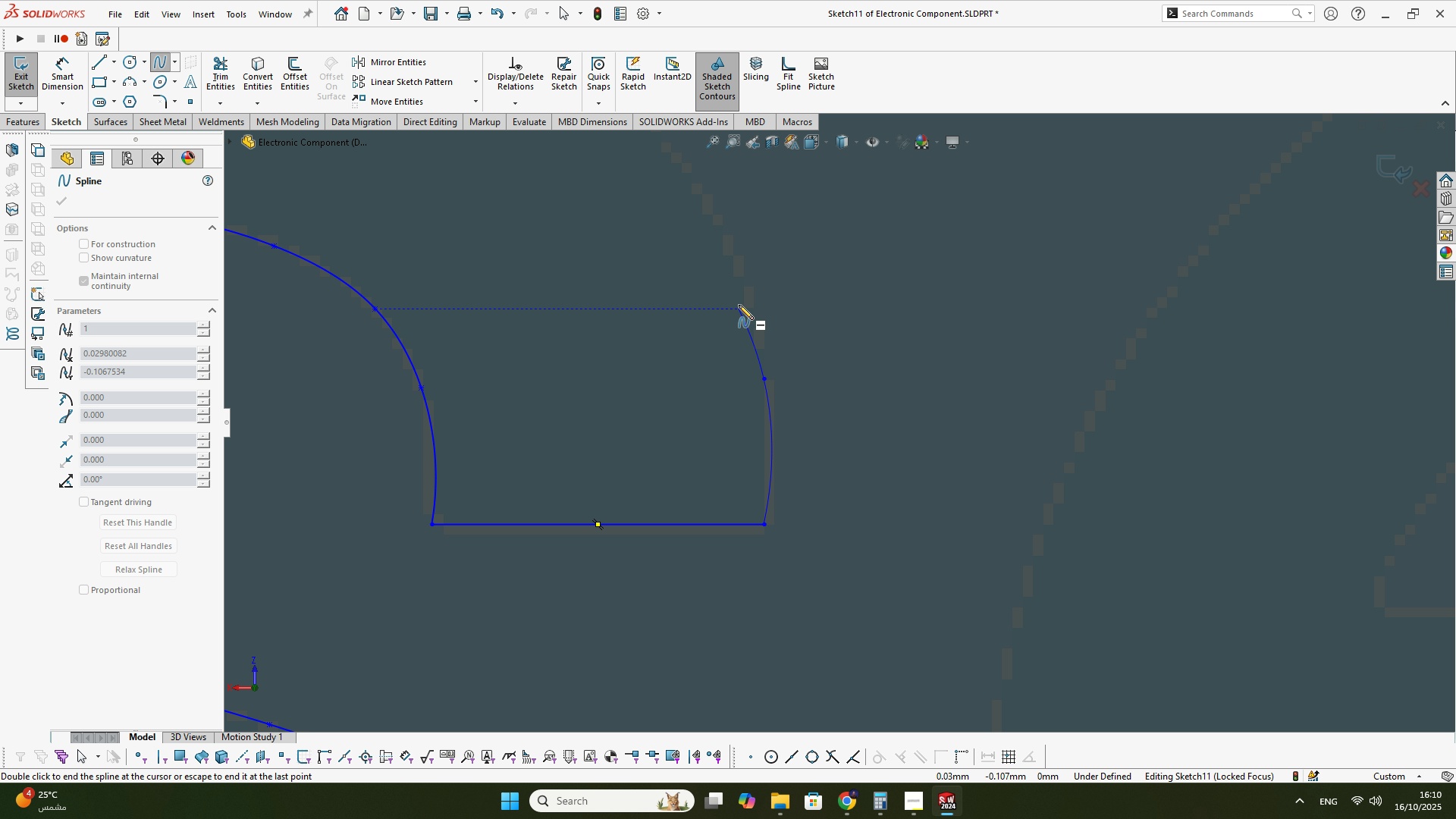 
scroll: coordinate [742, 283], scroll_direction: down, amount: 2.0
 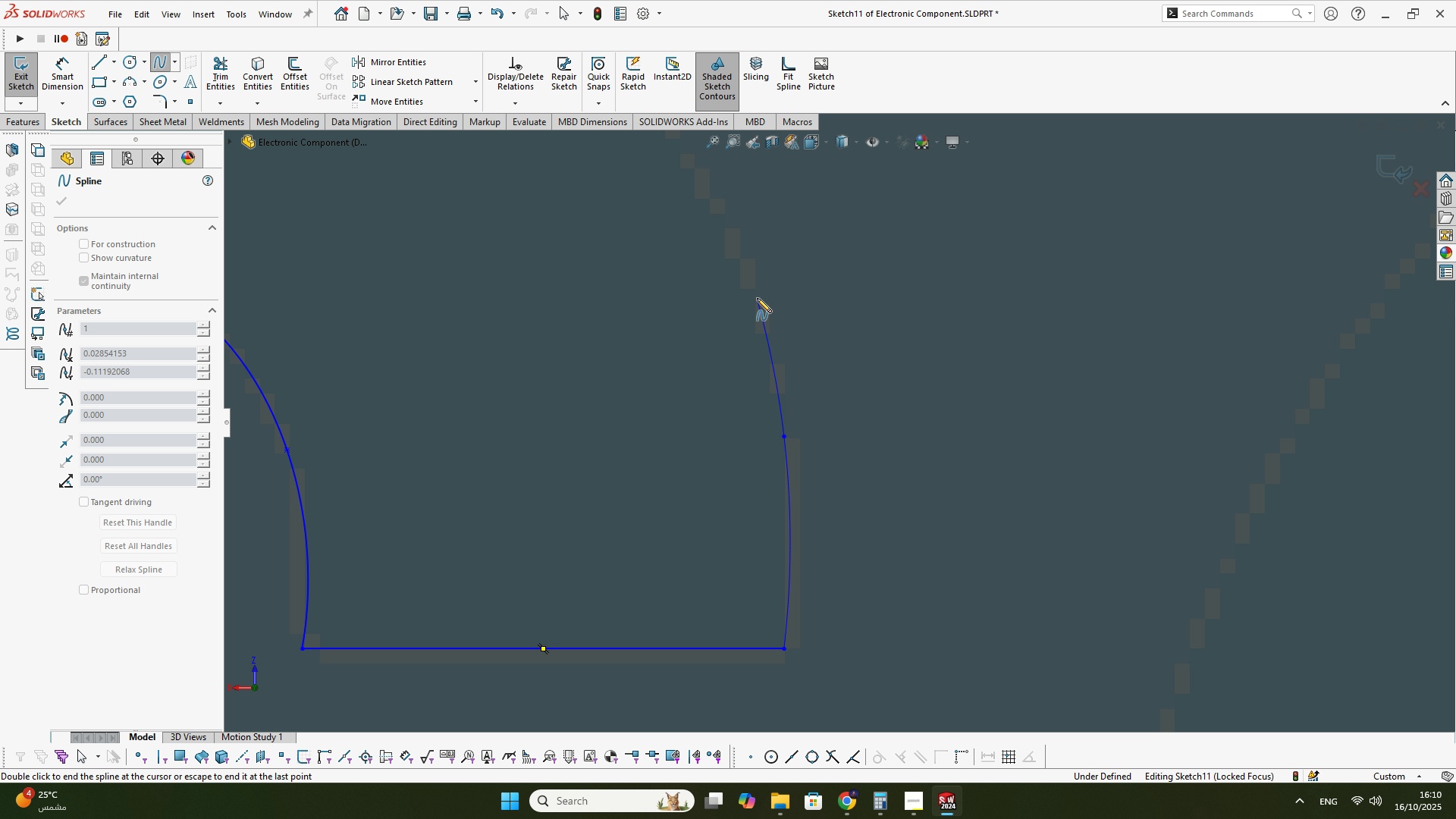 
left_click([757, 298])
 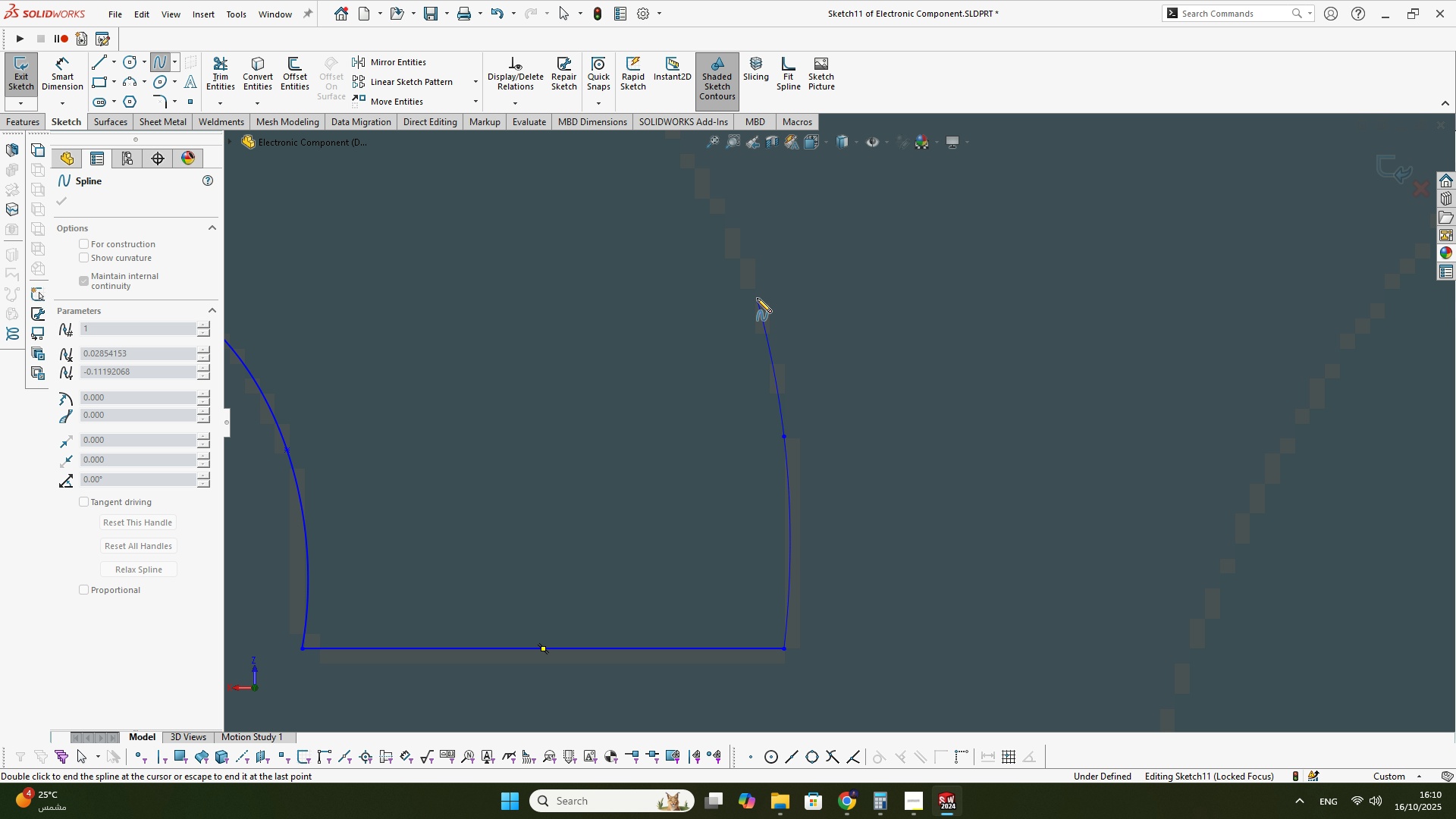 
scroll: coordinate [756, 298], scroll_direction: up, amount: 1.0
 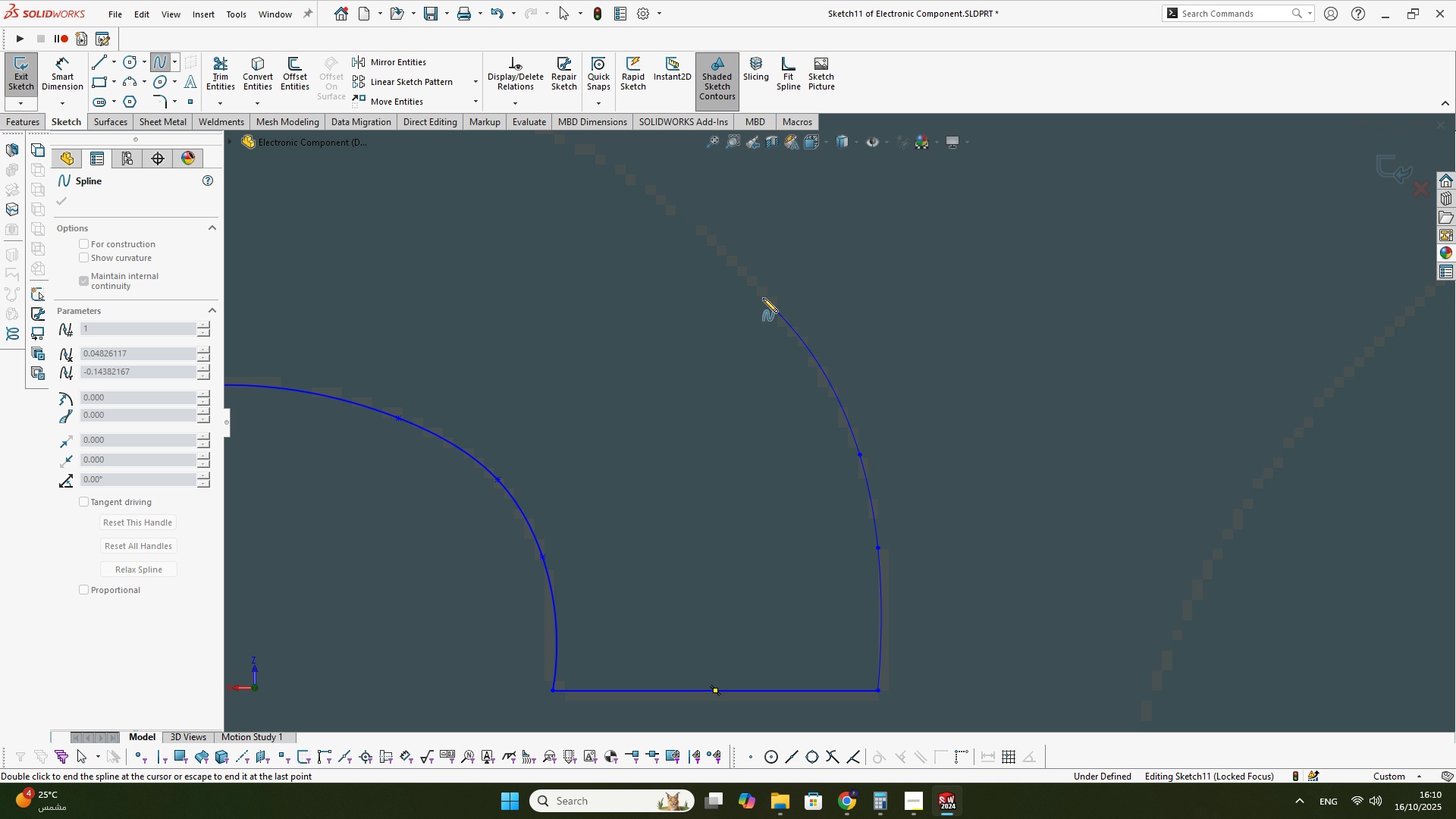 
left_click([763, 298])
 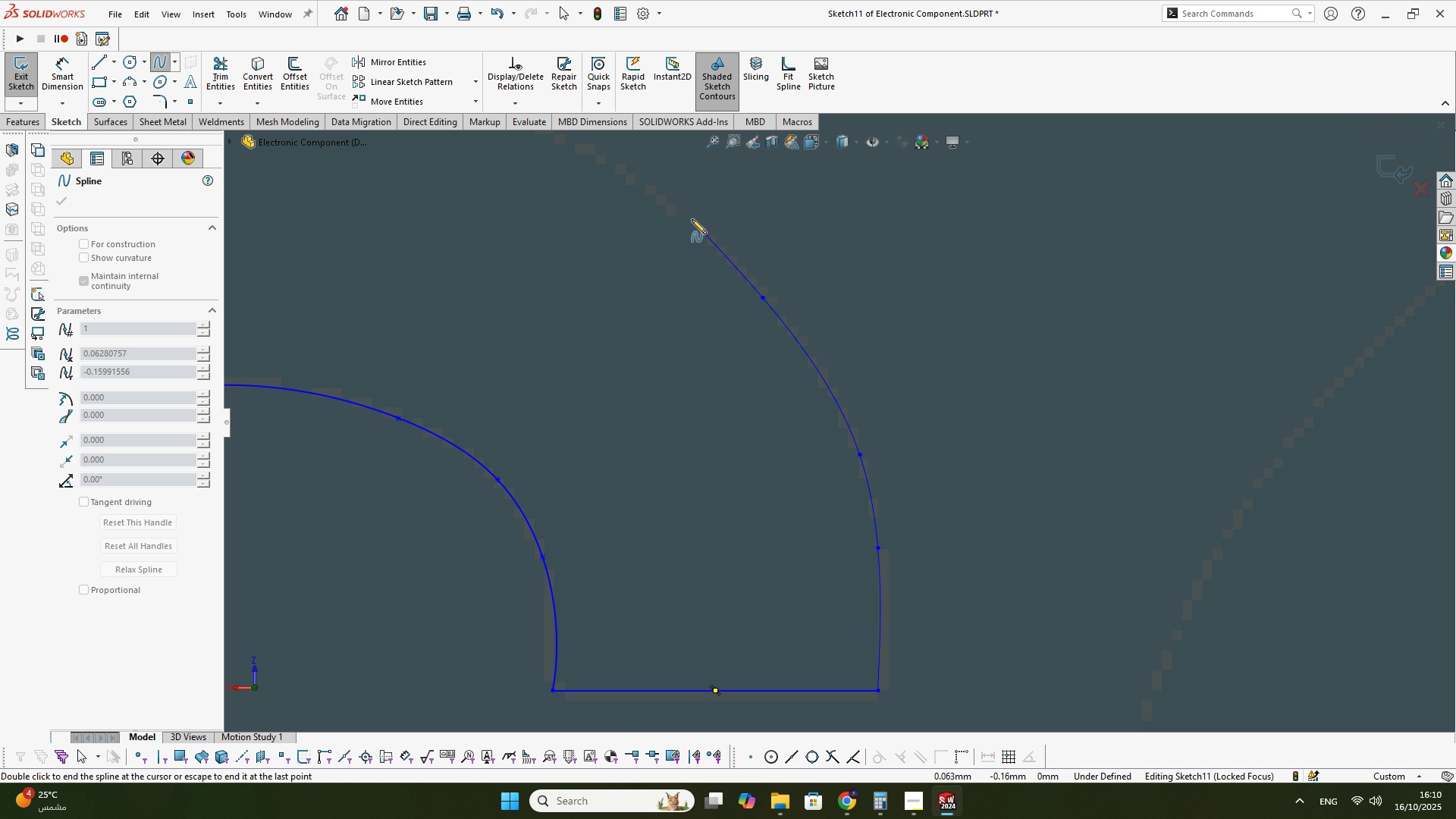 
left_click([692, 219])
 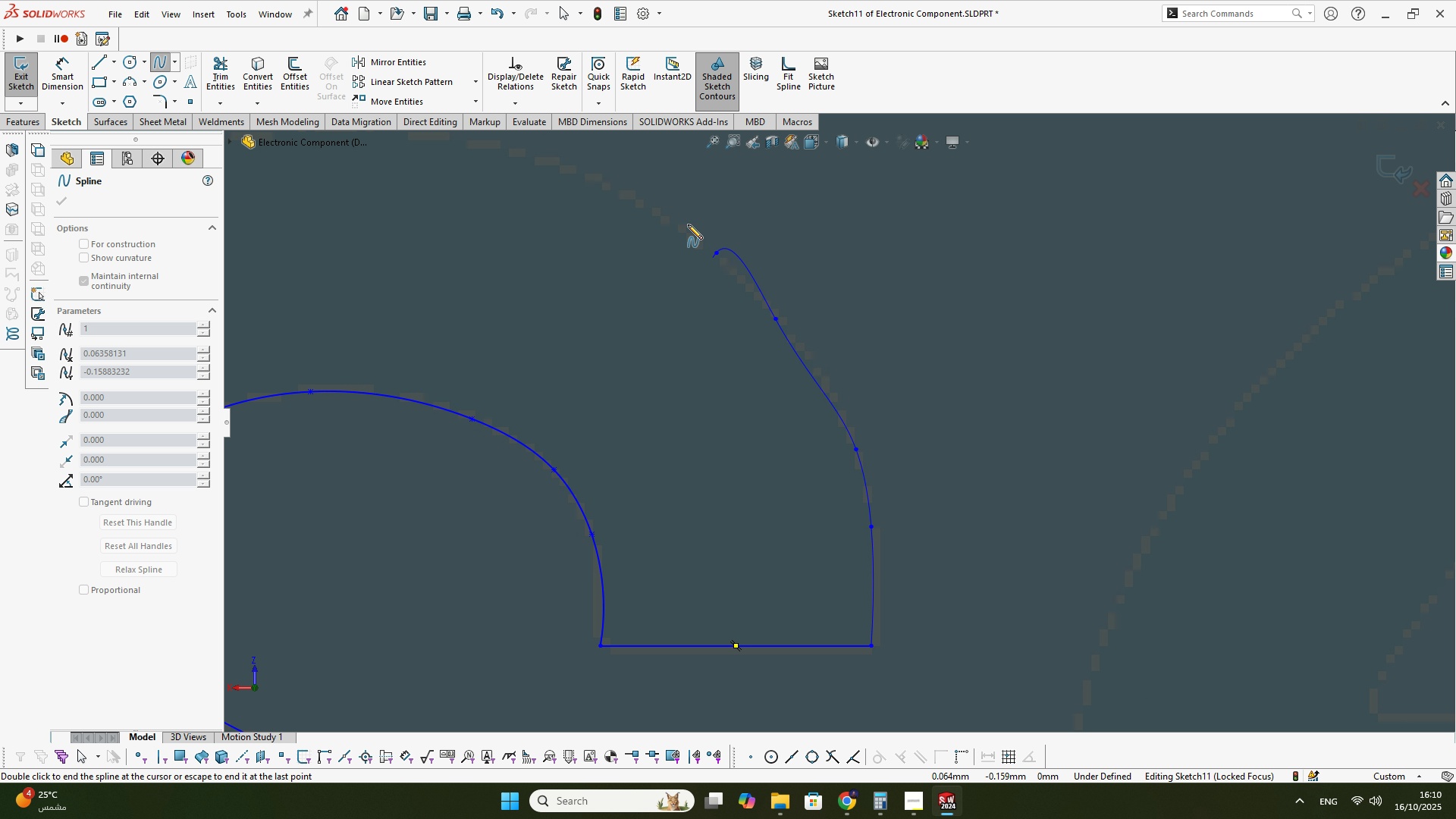 
scroll: coordinate [673, 285], scroll_direction: none, amount: 0.0
 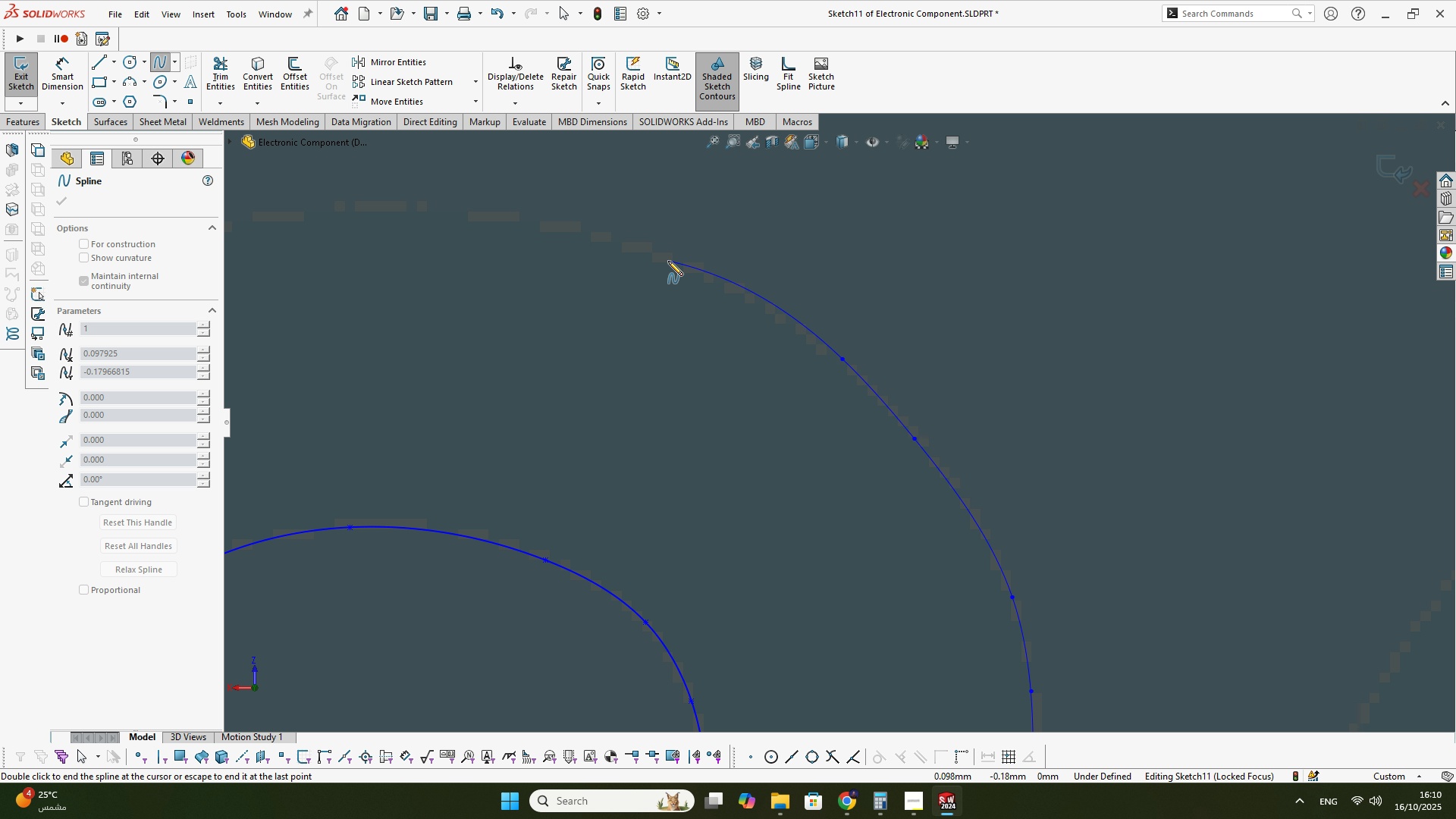 
left_click([668, 261])
 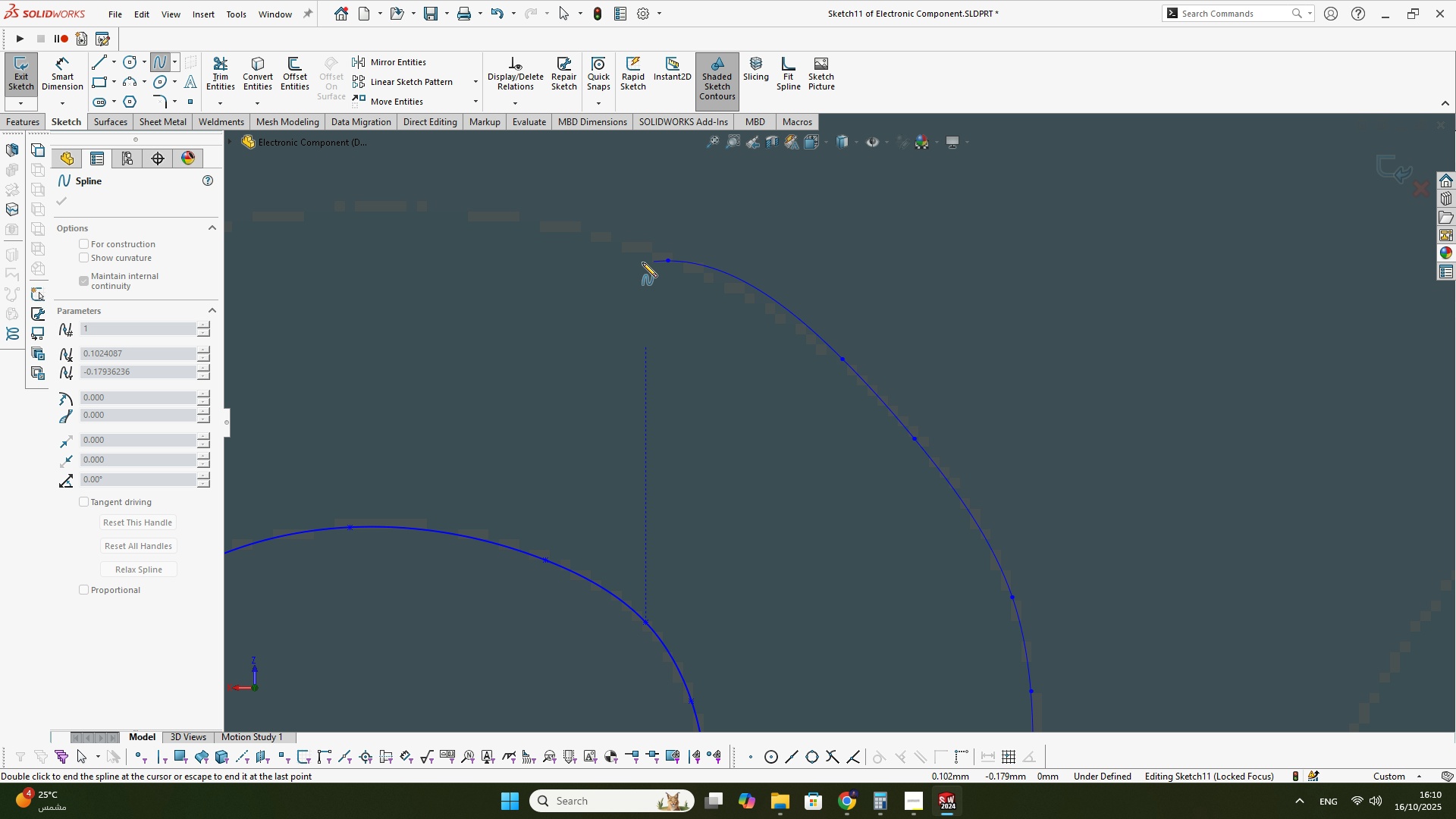 
scroll: coordinate [444, 286], scroll_direction: none, amount: 0.0
 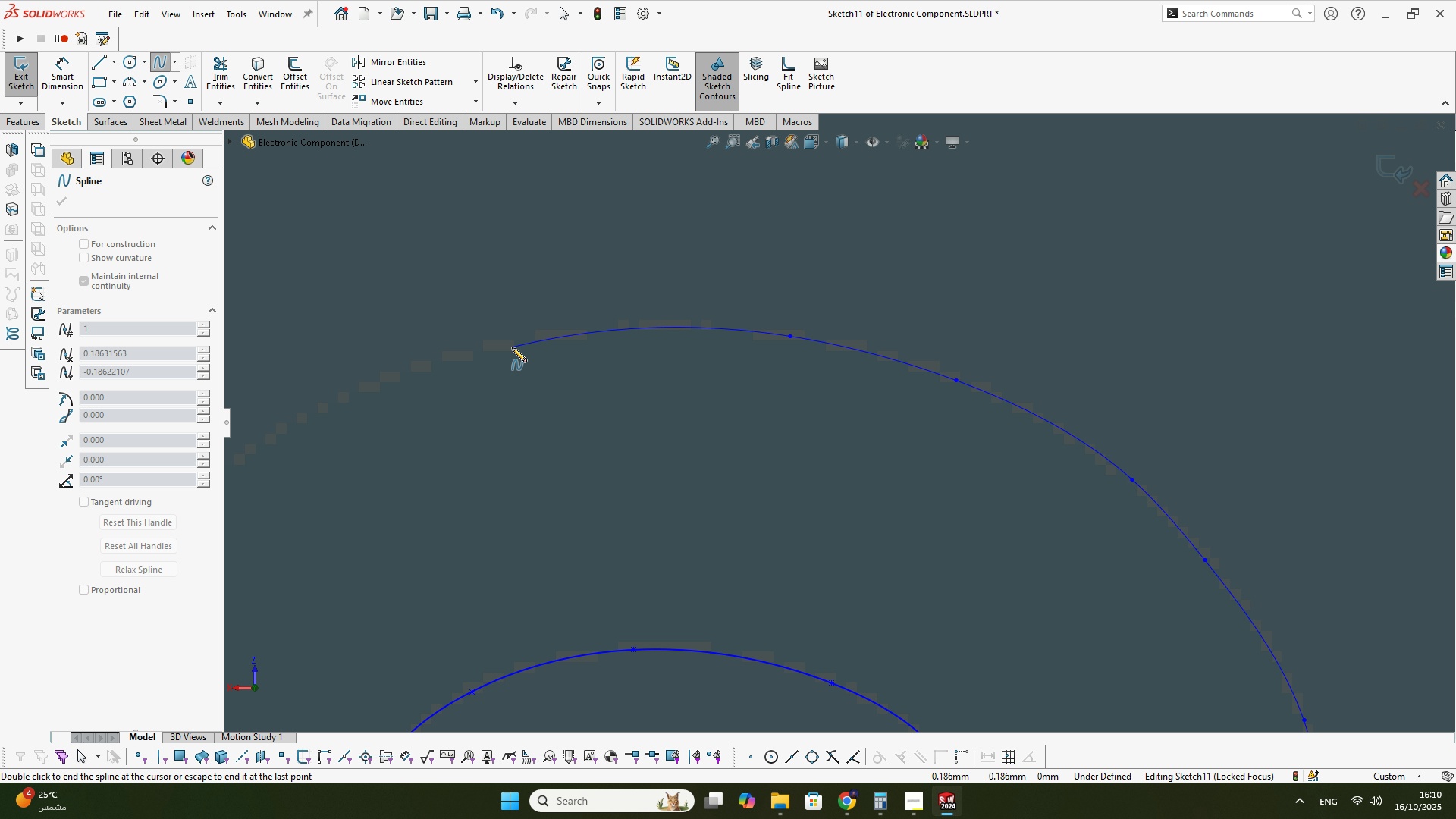 
left_click([512, 347])
 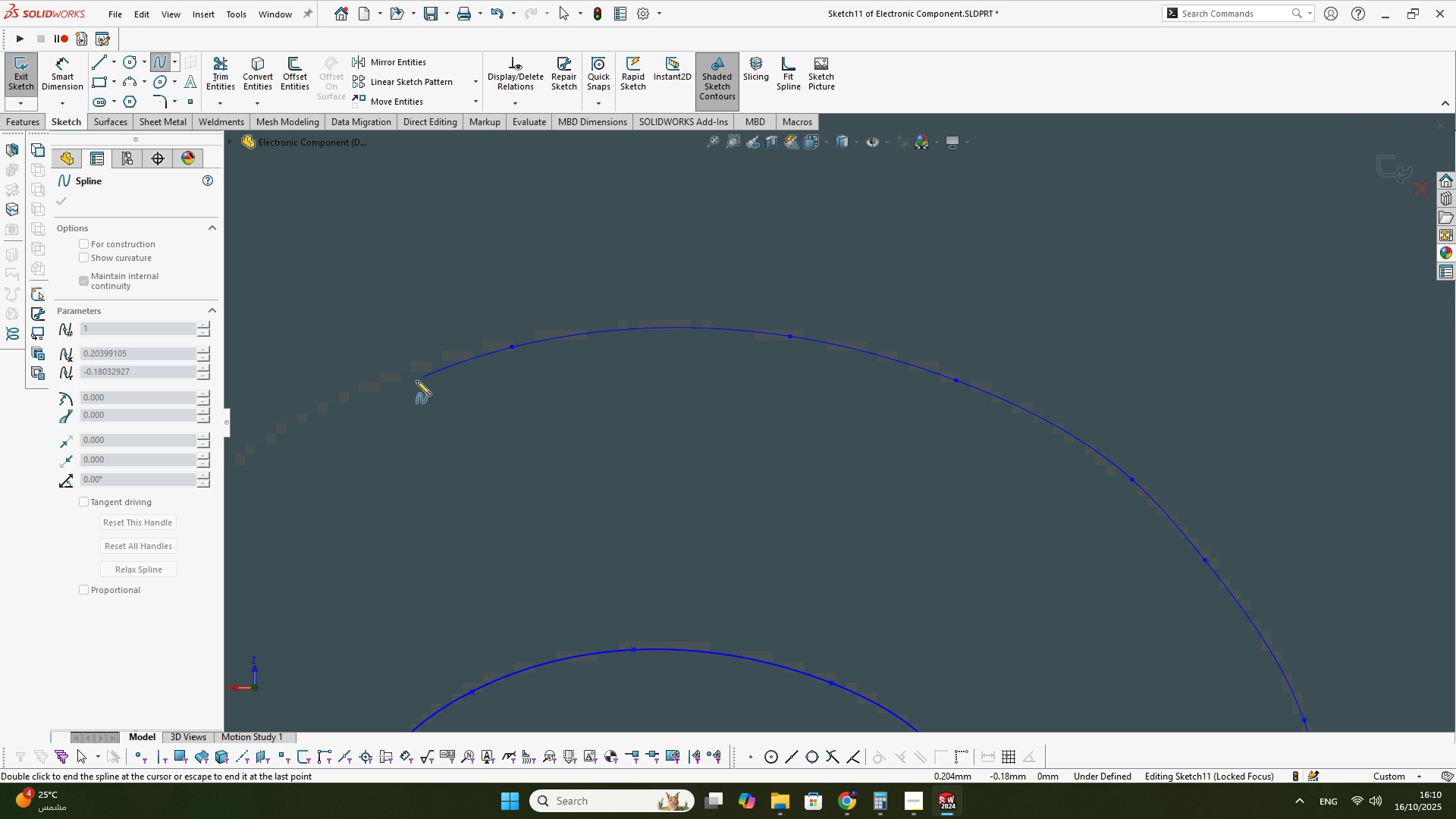 
scroll: coordinate [418, 399], scroll_direction: up, amount: 2.0
 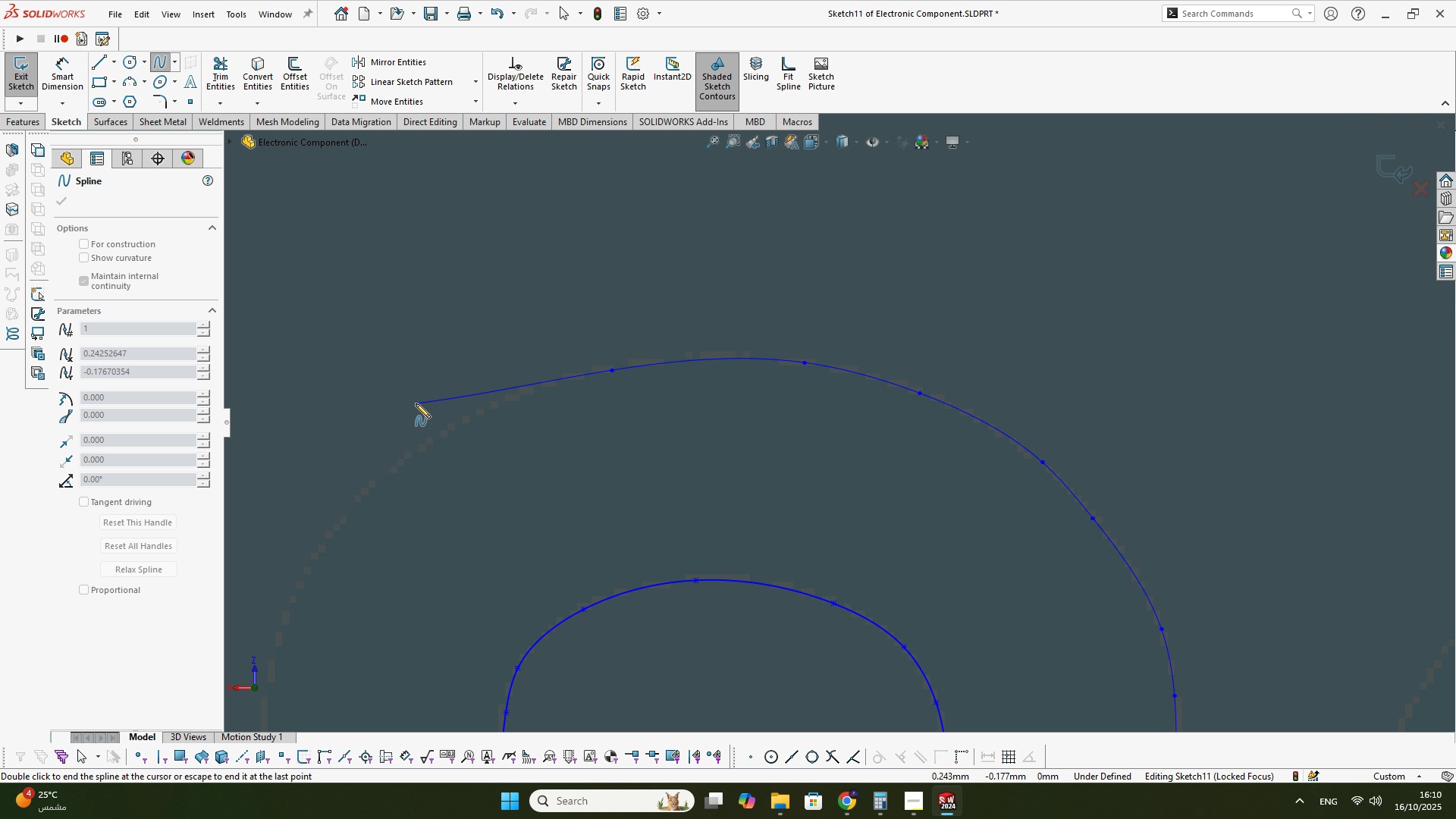 
wait(7.7)
 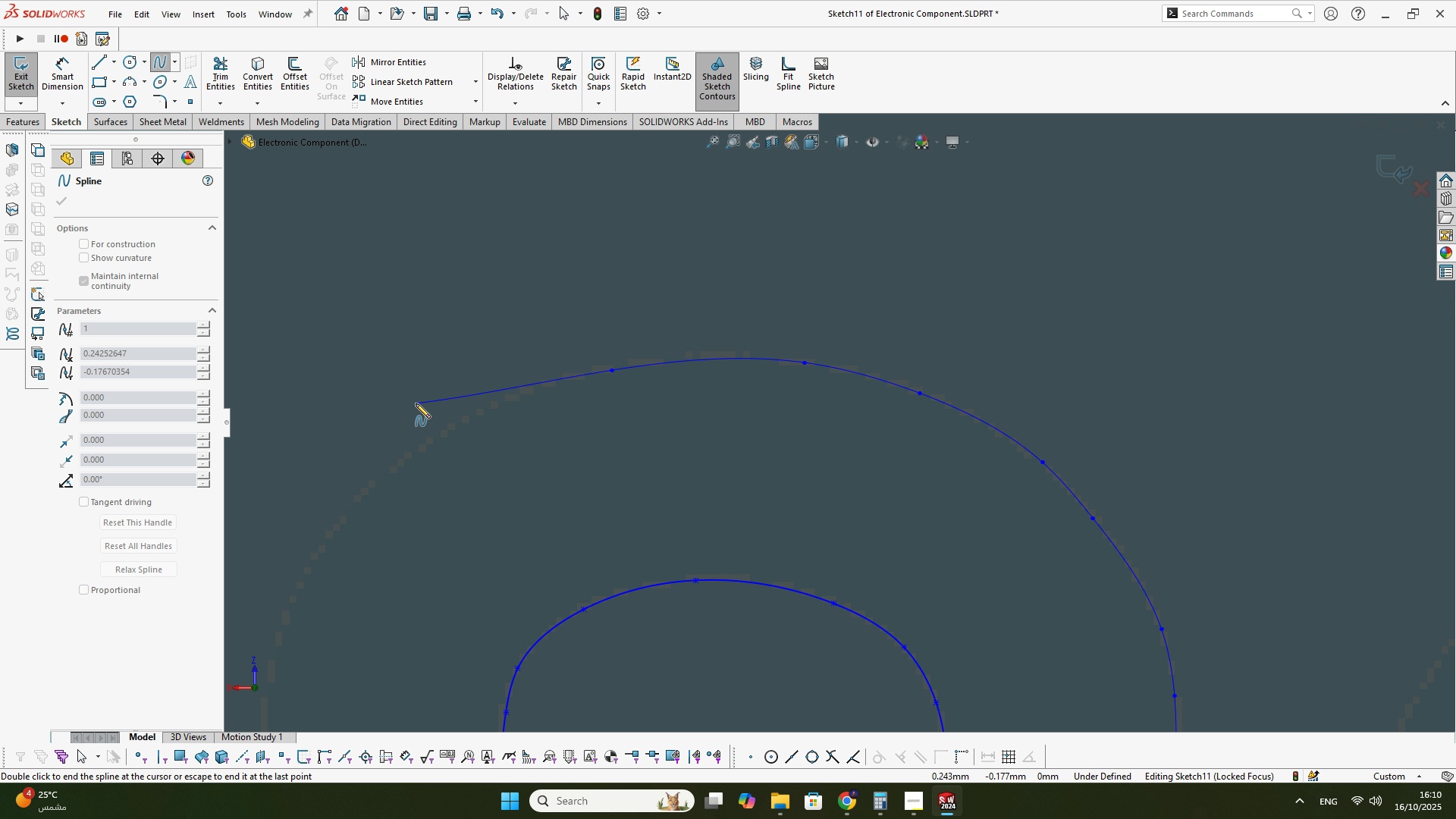 
scroll: coordinate [517, 453], scroll_direction: up, amount: 1.0
 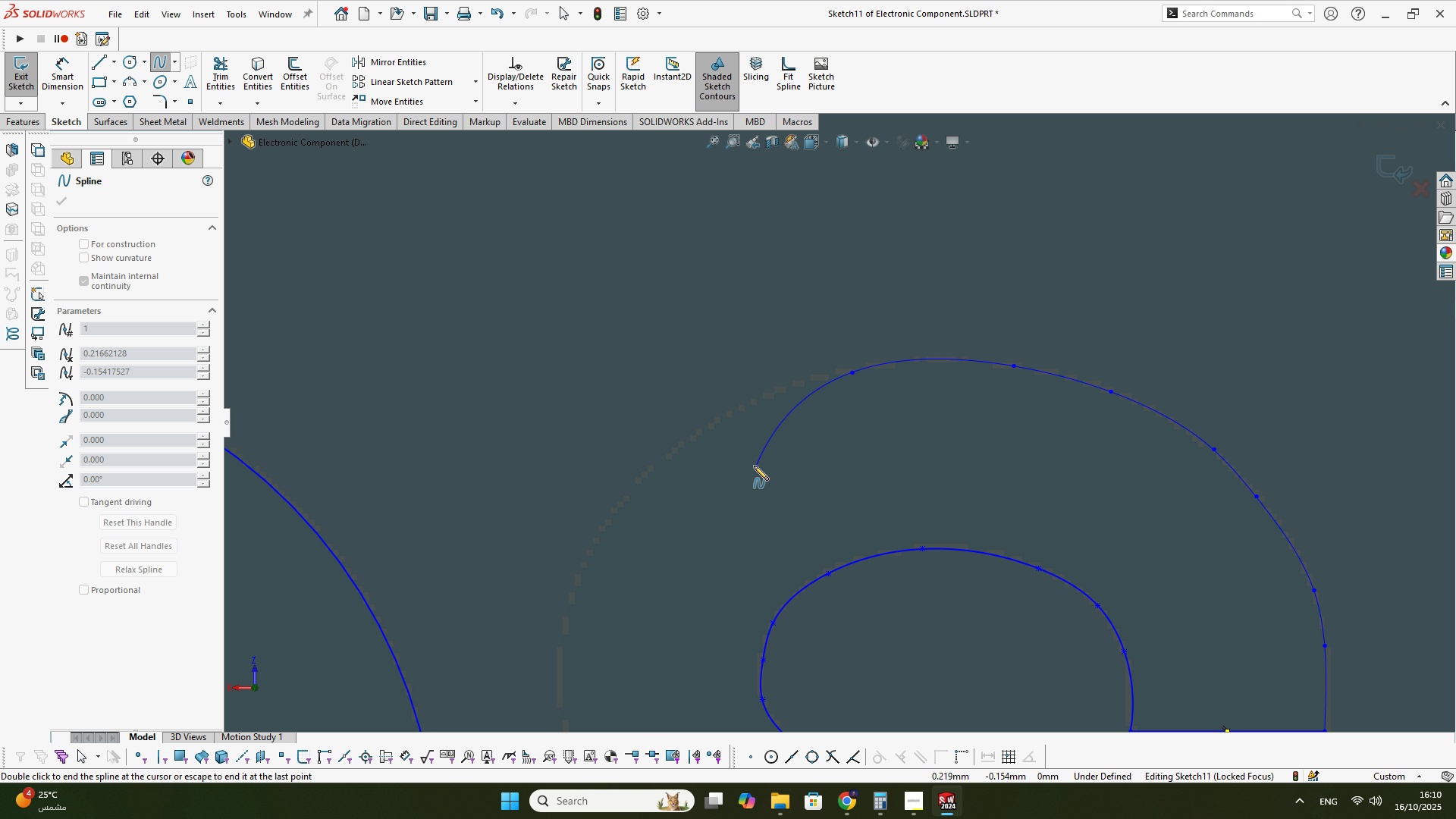 
scroll: coordinate [692, 413], scroll_direction: down, amount: 3.0
 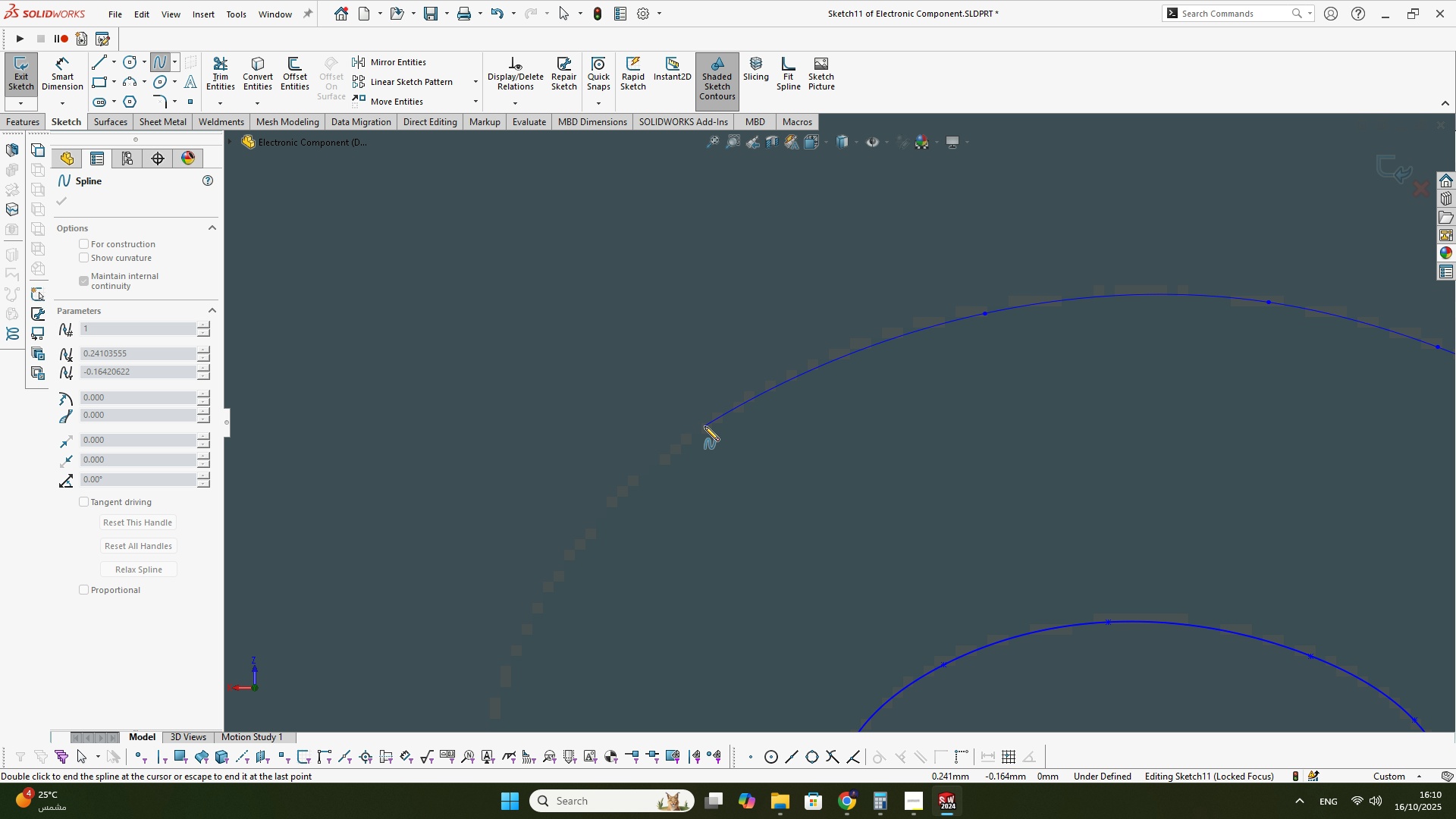 
left_click([704, 426])
 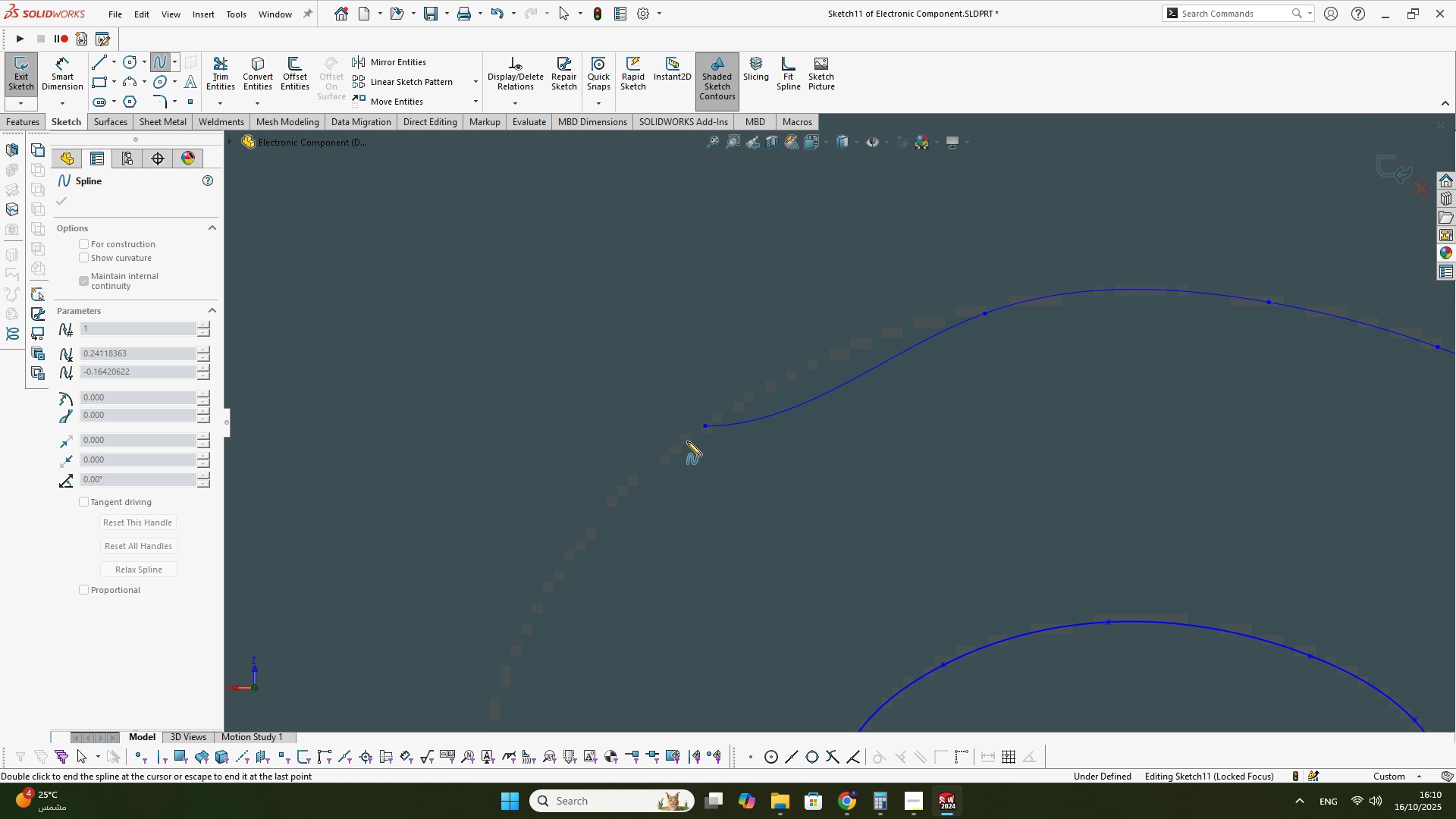 
scroll: coordinate [677, 479], scroll_direction: none, amount: 0.0
 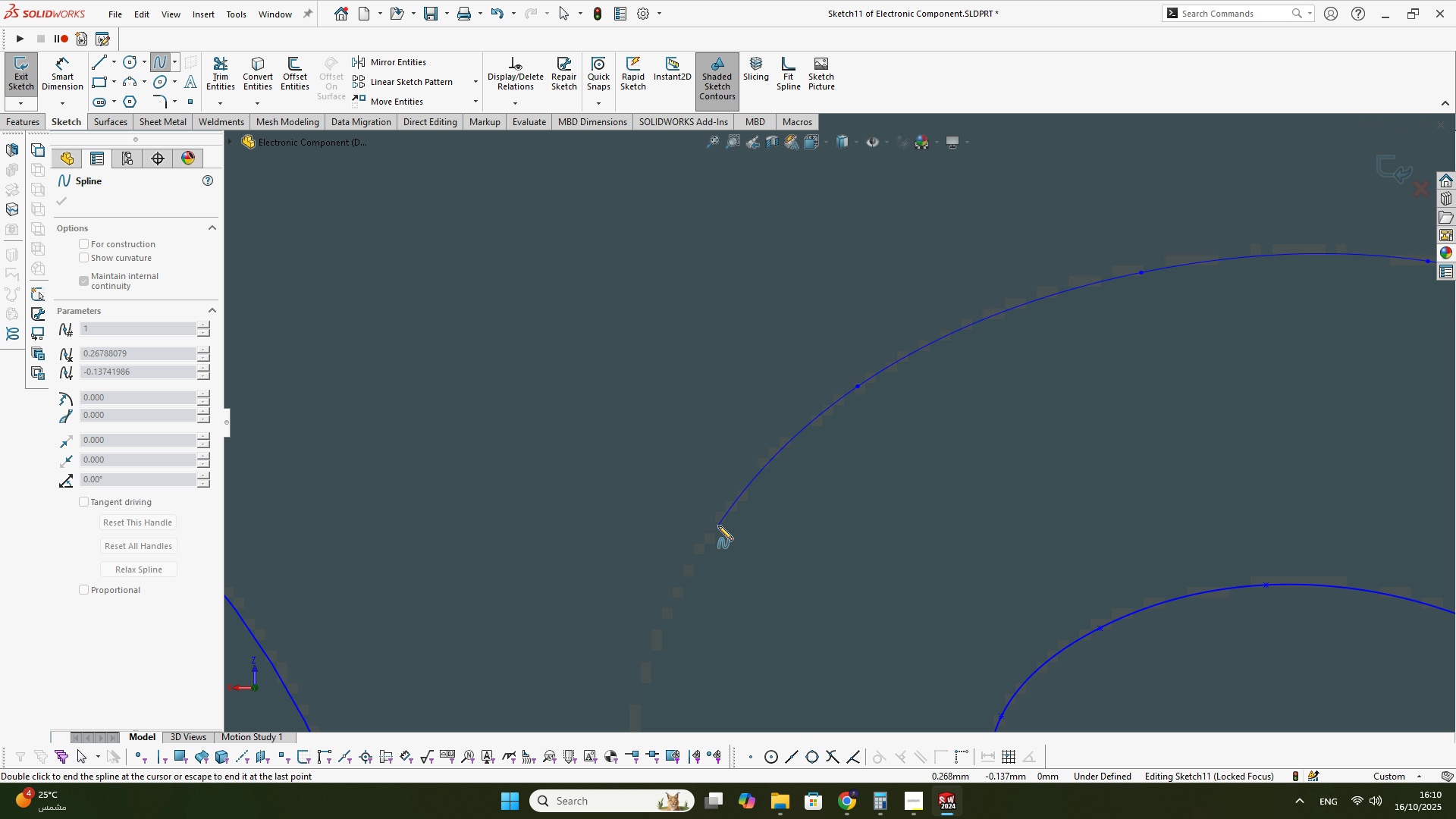 
left_click([714, 527])
 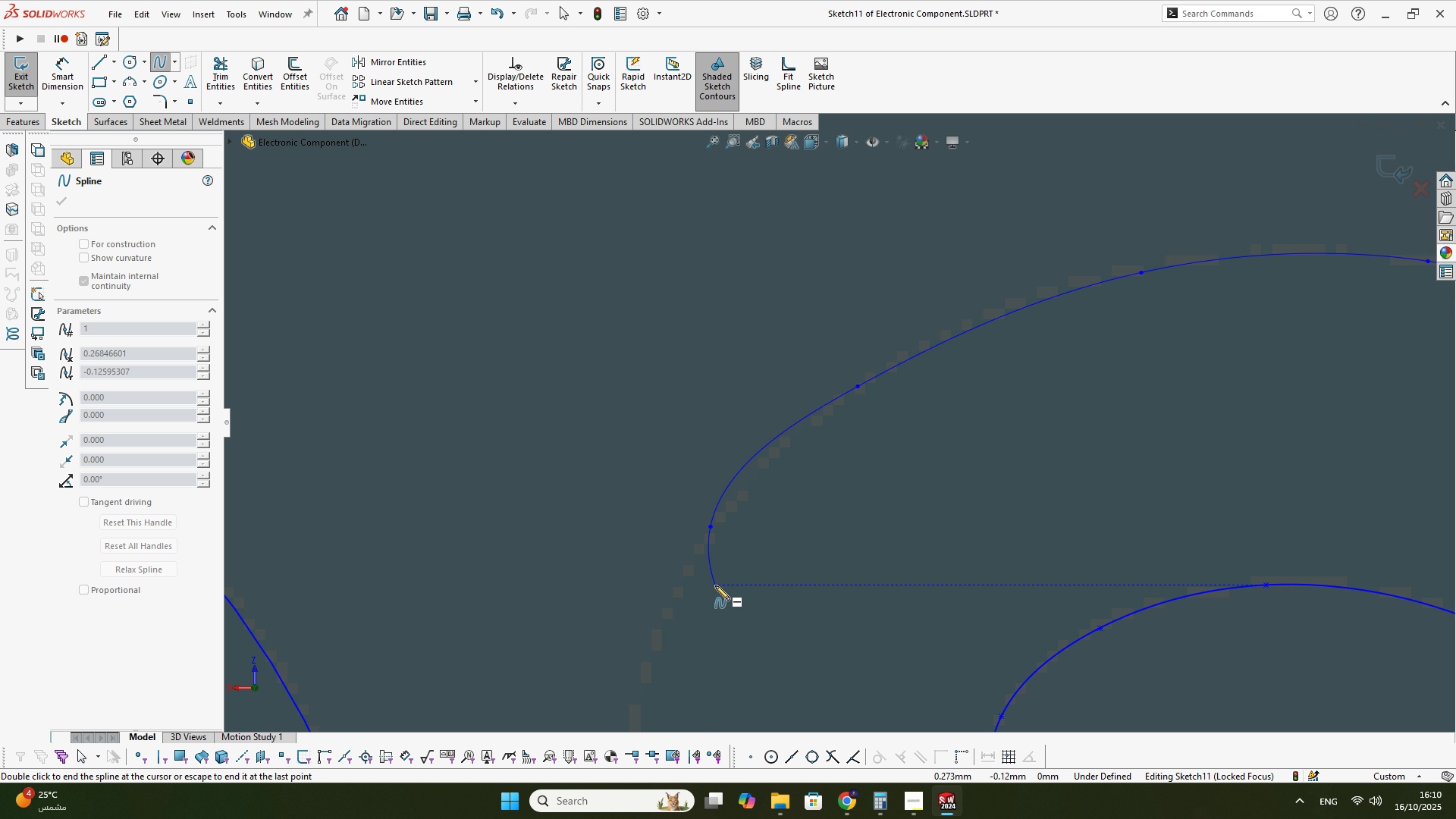 
scroll: coordinate [715, 588], scroll_direction: down, amount: 1.0
 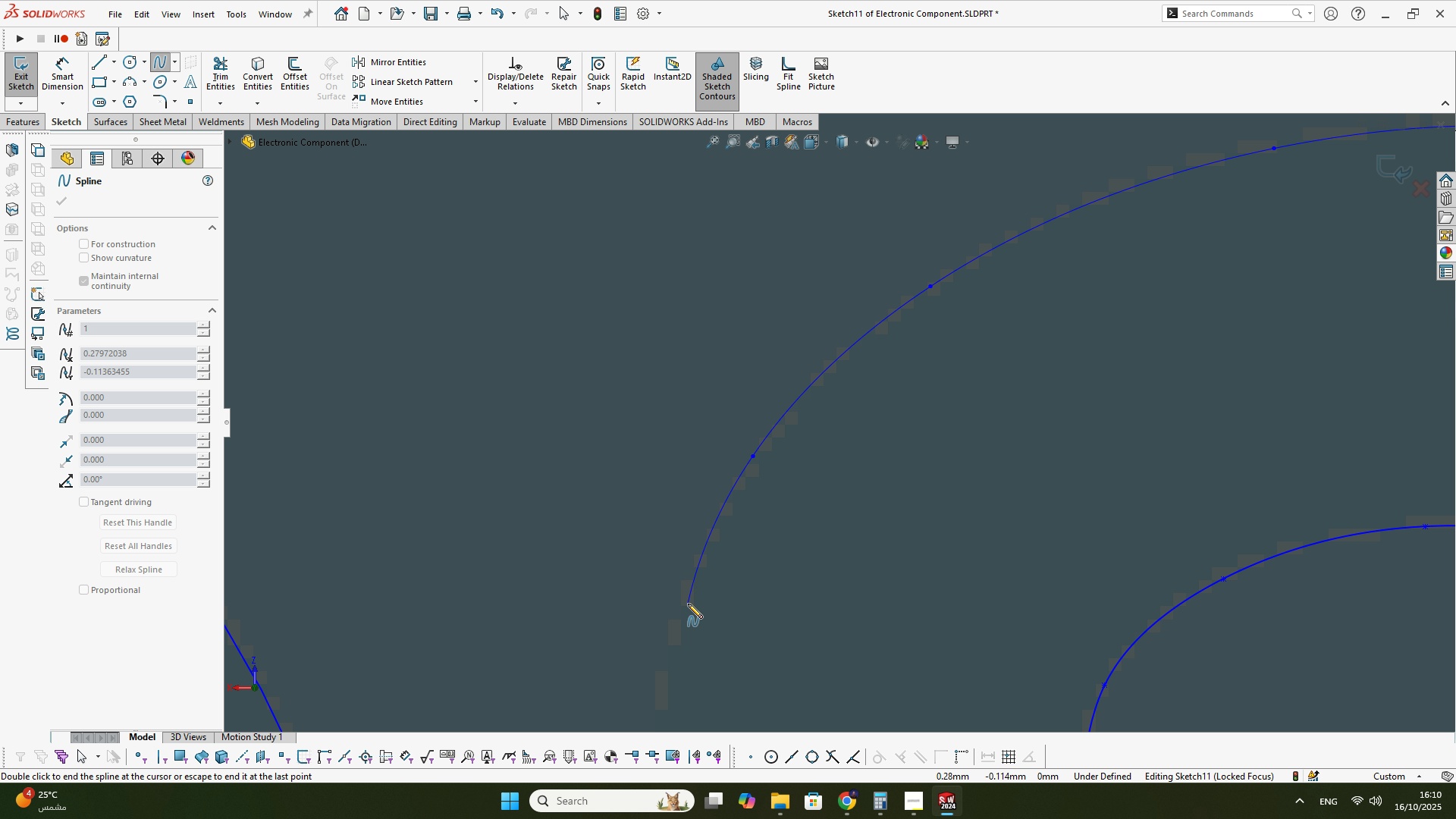 
left_click([688, 604])
 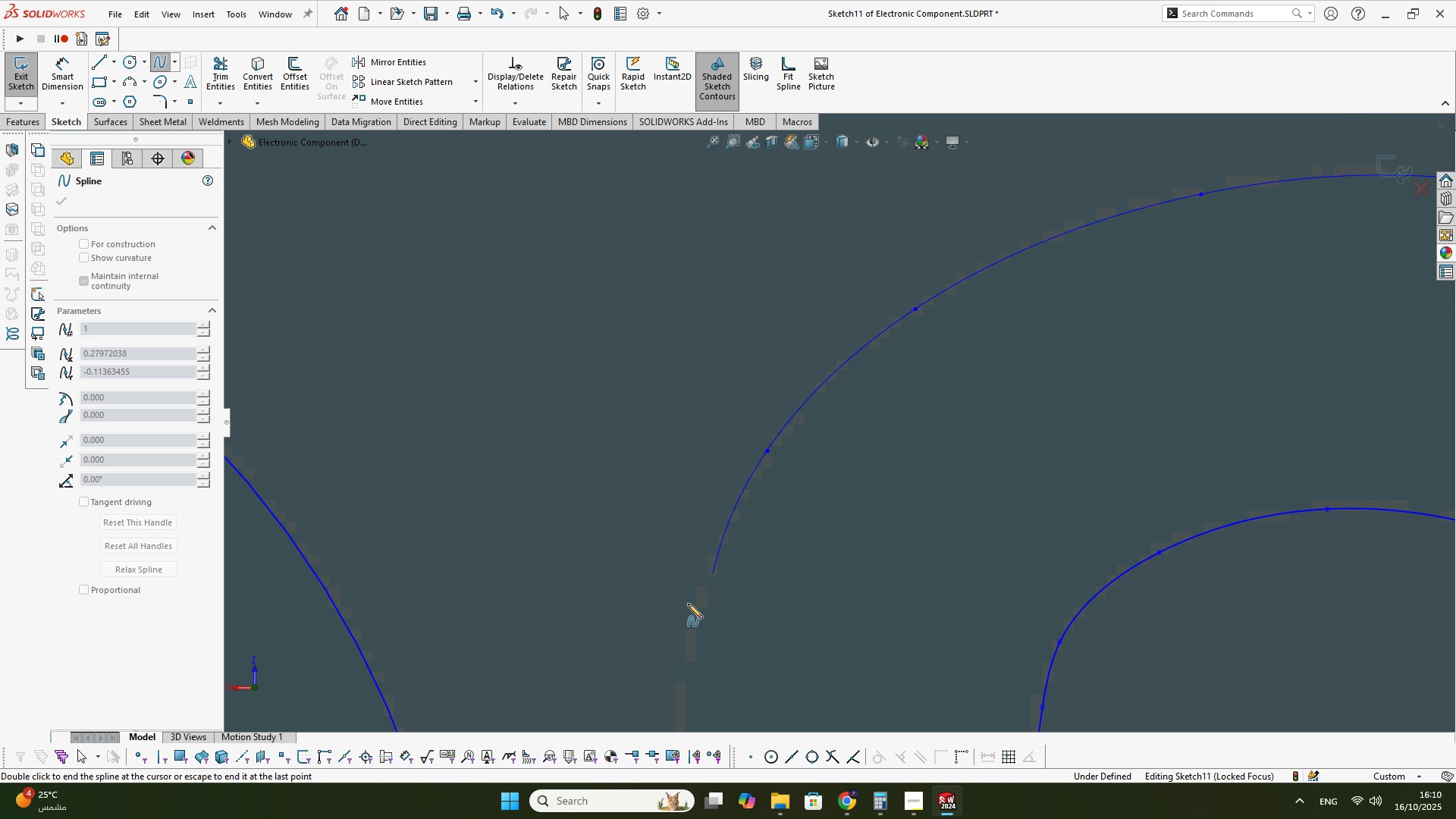 
scroll: coordinate [733, 675], scroll_direction: none, amount: 0.0
 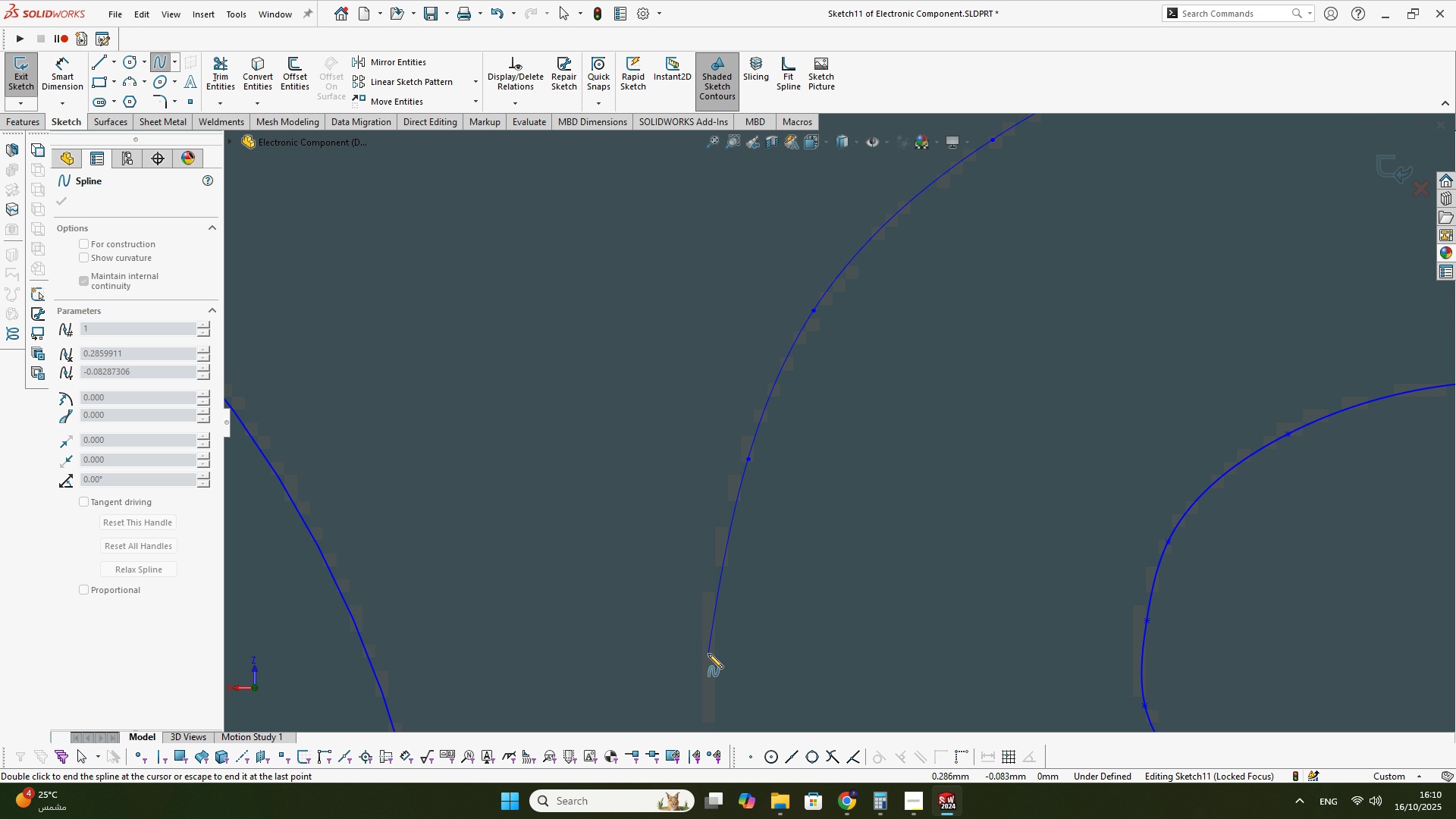 
left_click([709, 654])
 